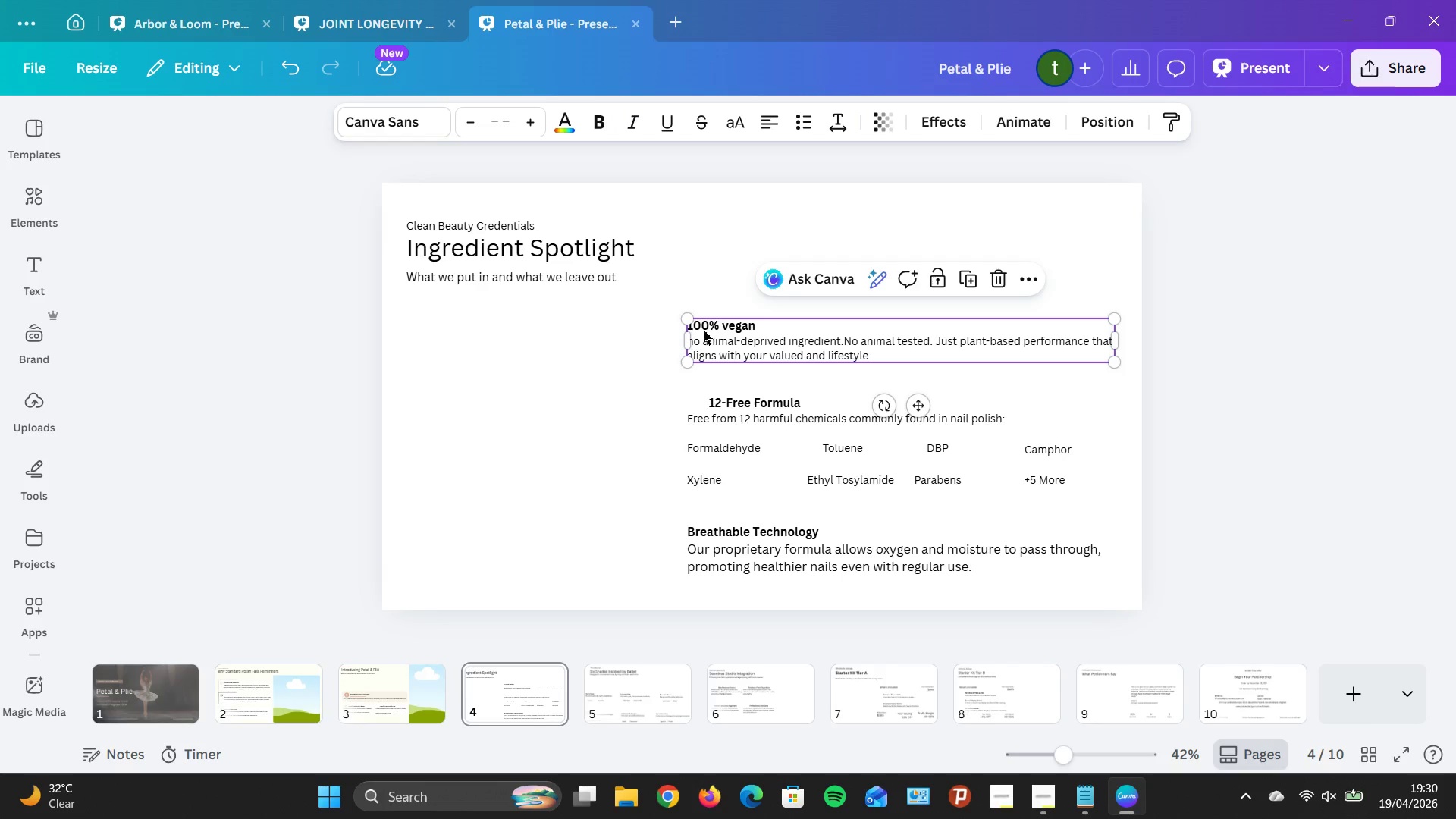 
double_click([704, 331])
 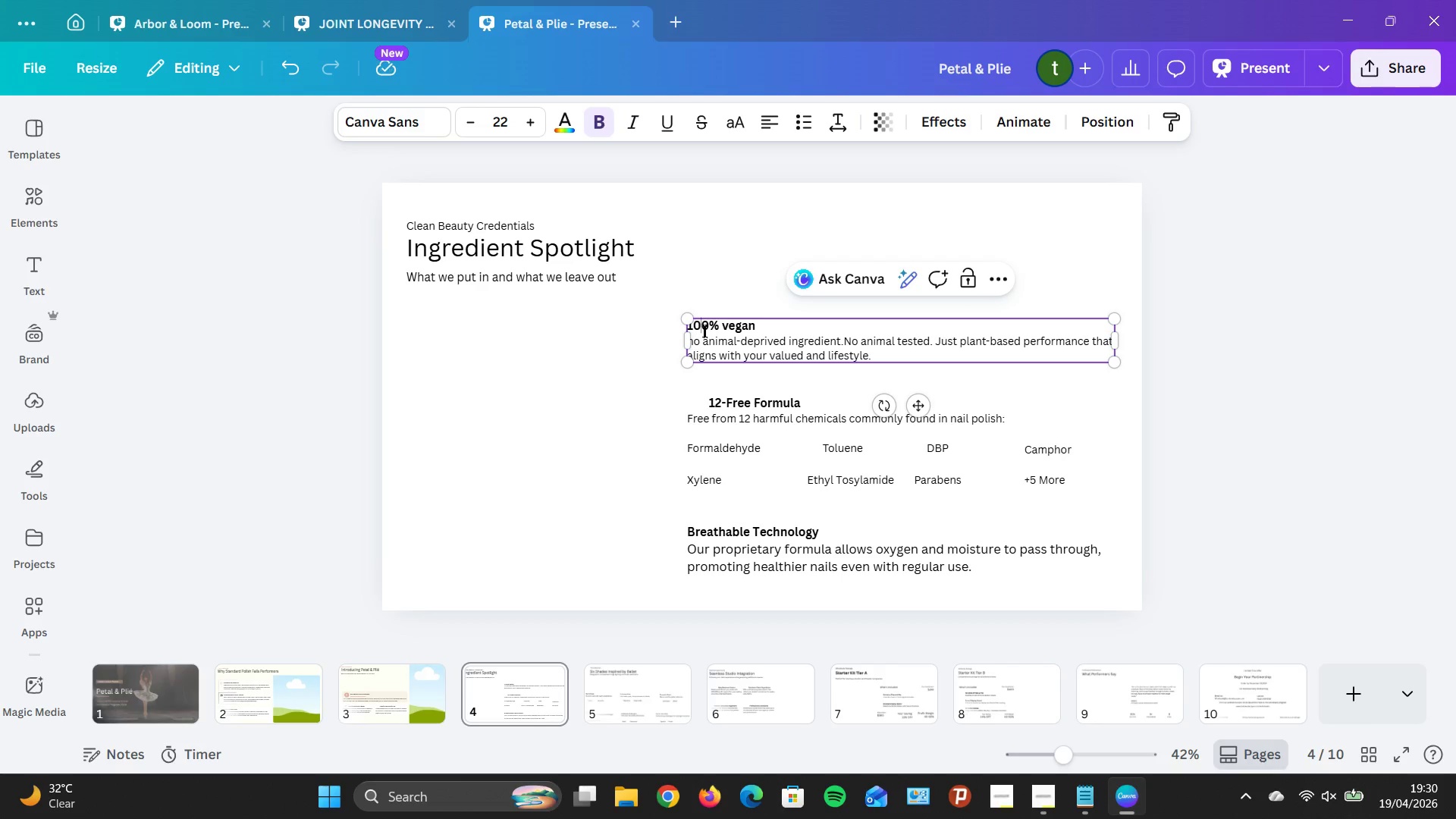 
left_click([704, 331])
 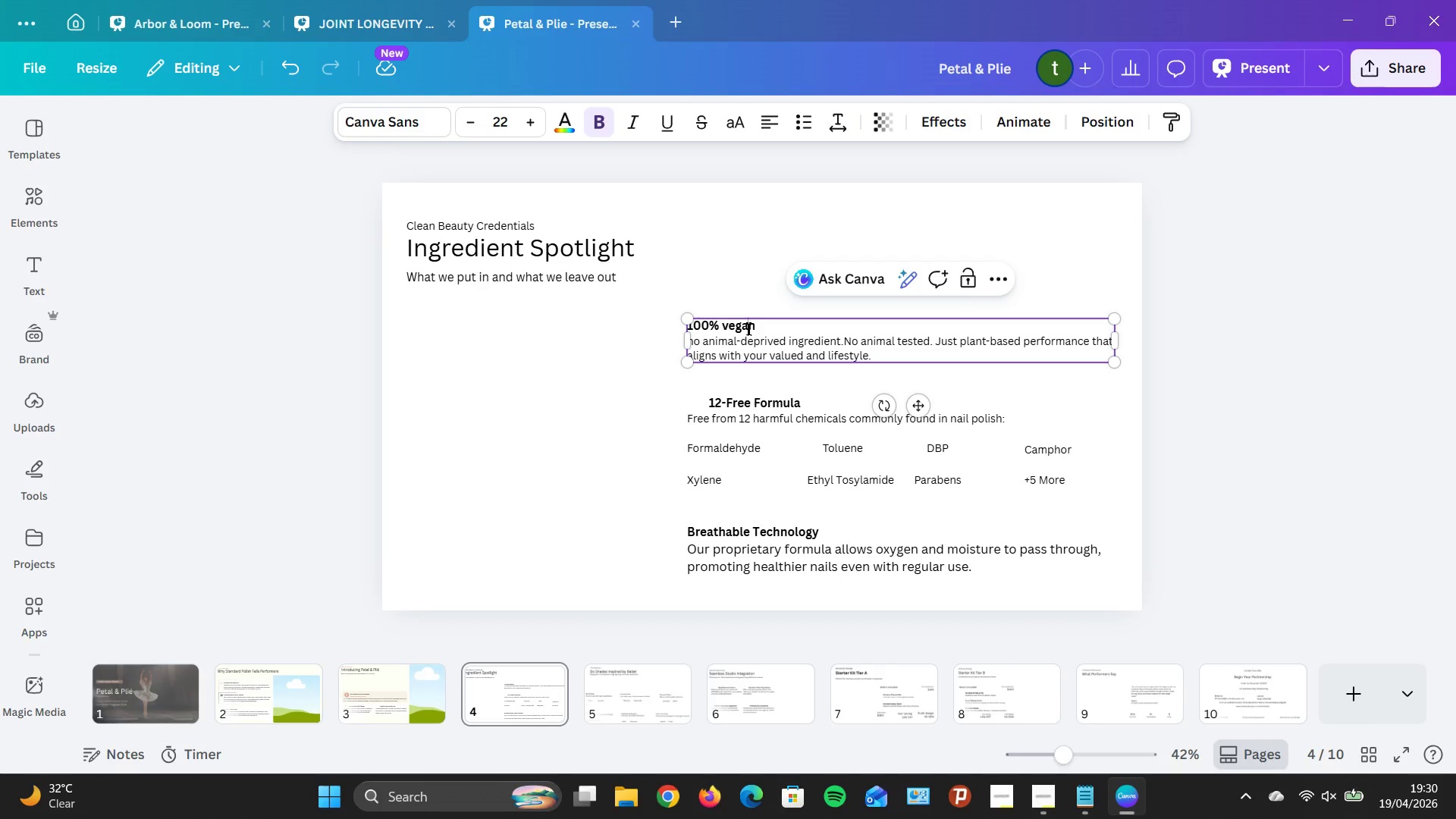 
key(ArrowLeft)
 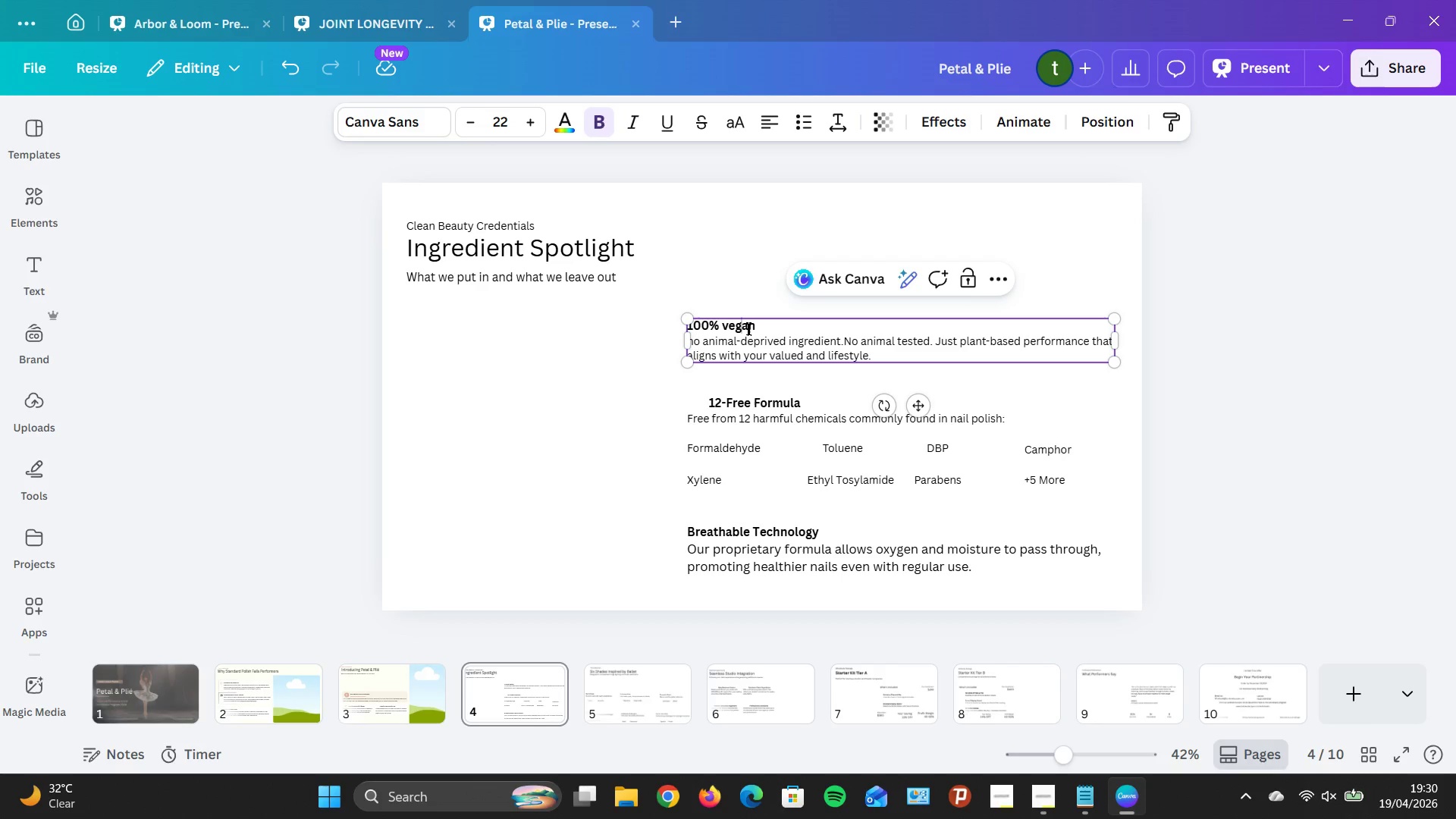 
key(ArrowLeft)
 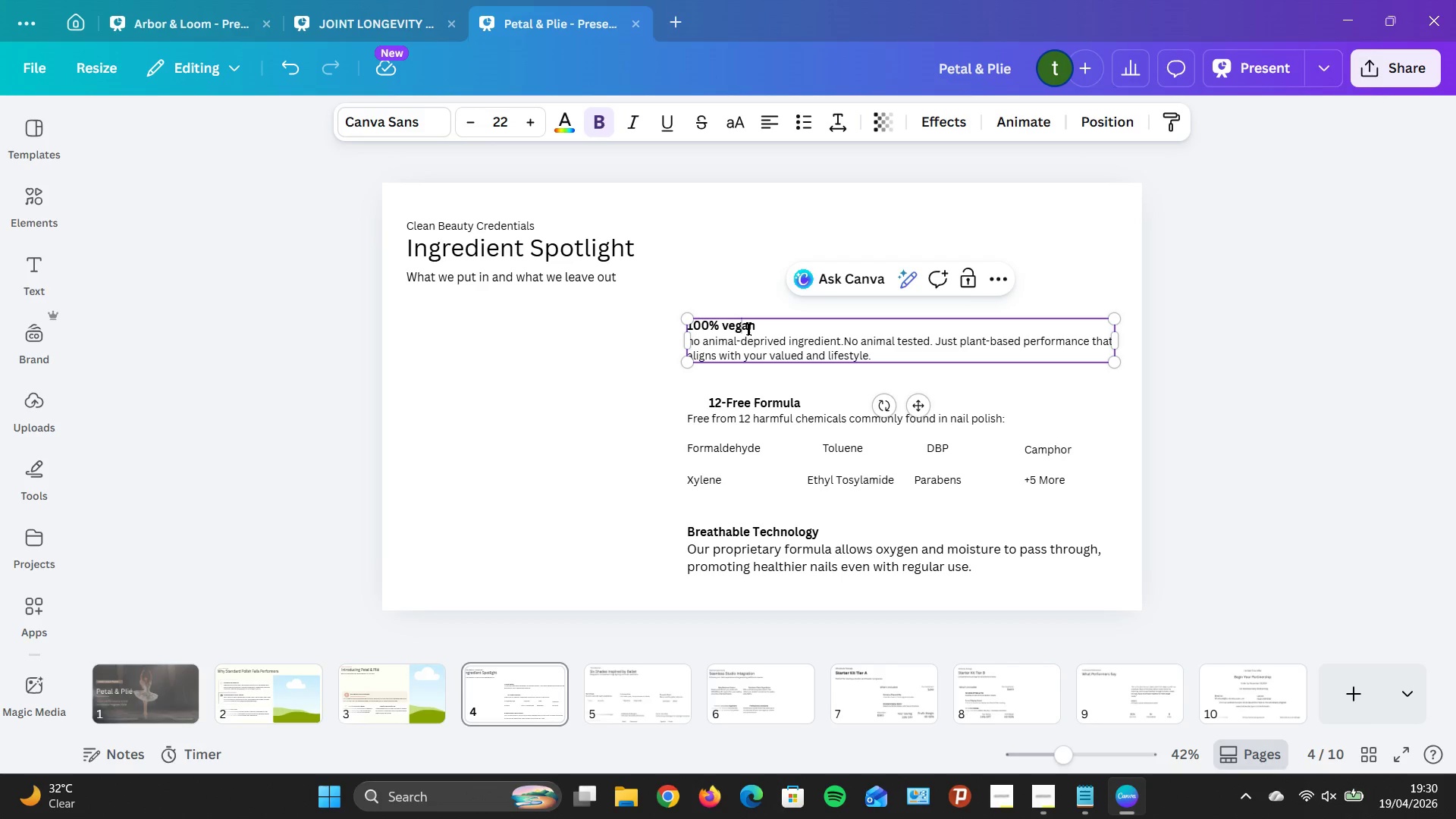 
key(ArrowLeft)
 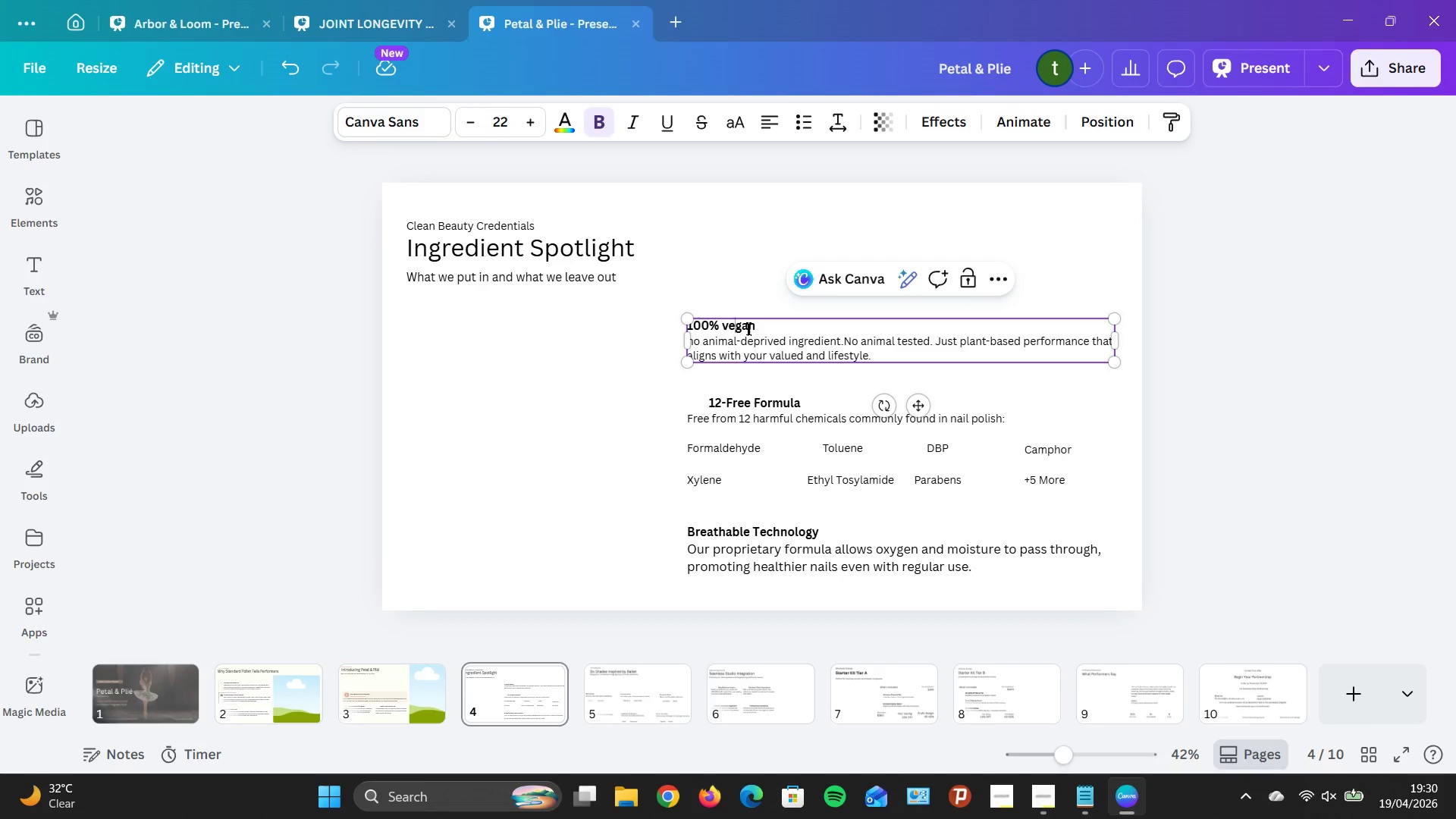 
key(ArrowLeft)
 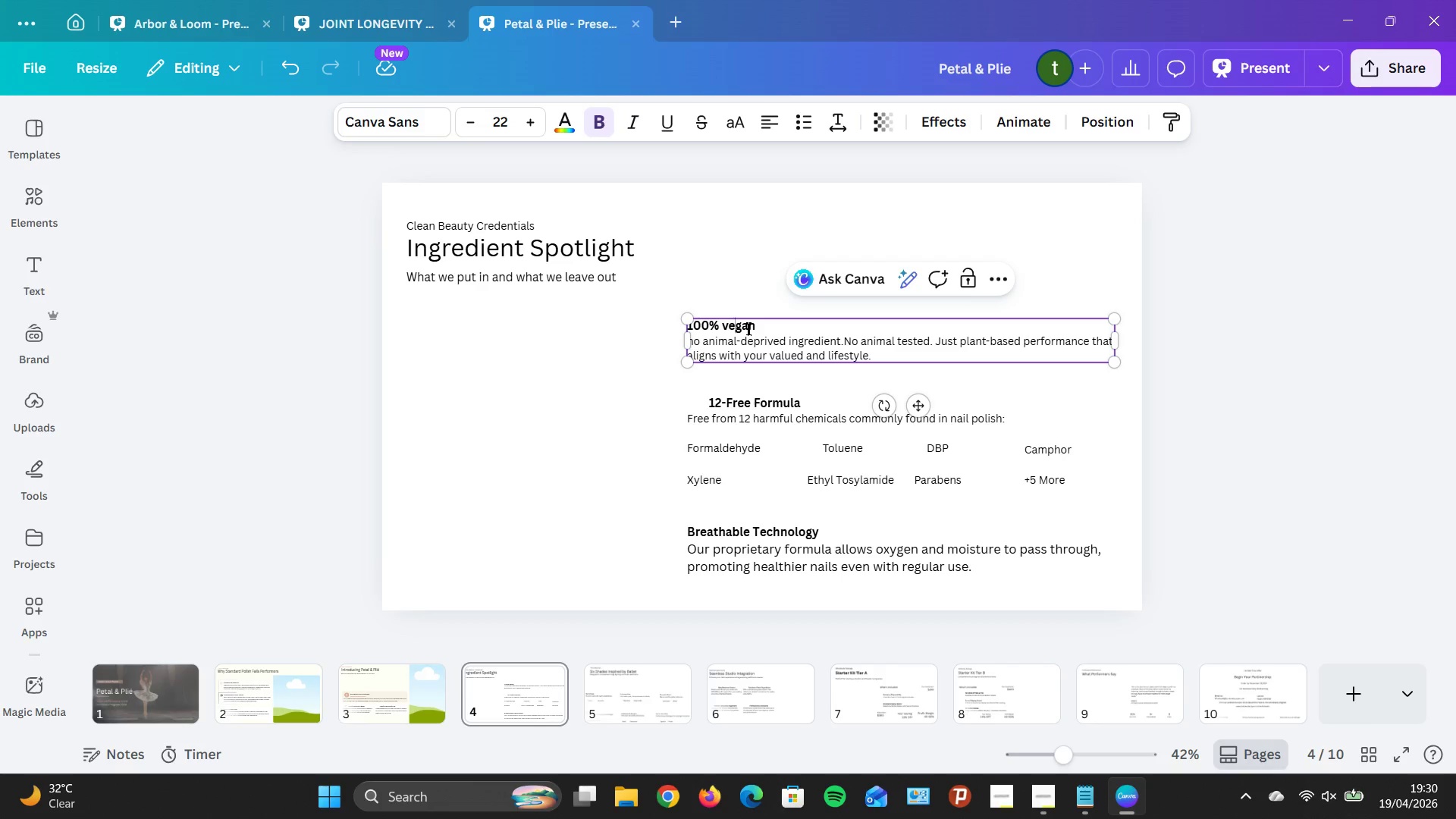 
left_click([748, 328])
 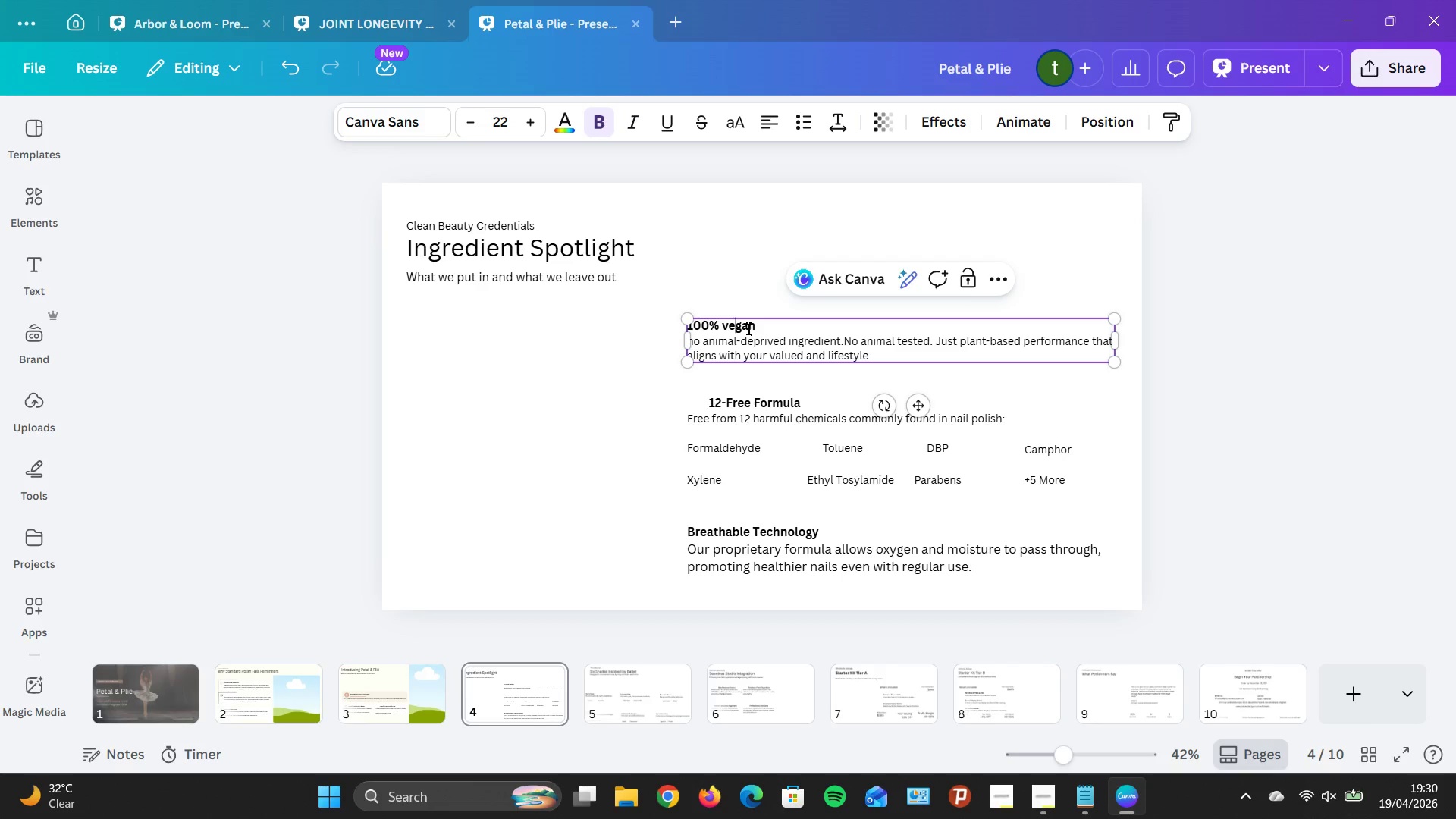 
hold_key(key=ArrowLeft, duration=0.66)
 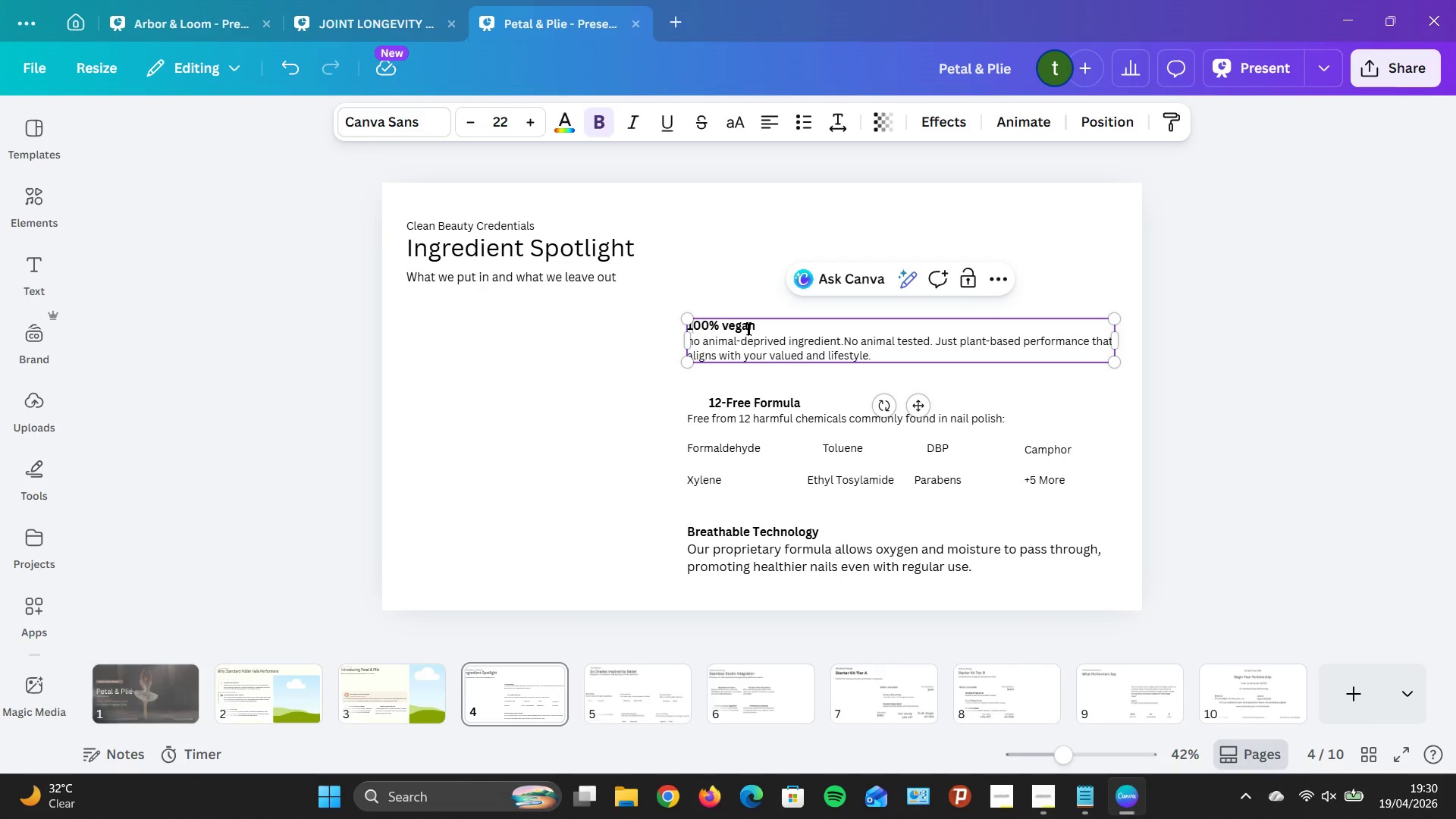 
key(ArrowLeft)
 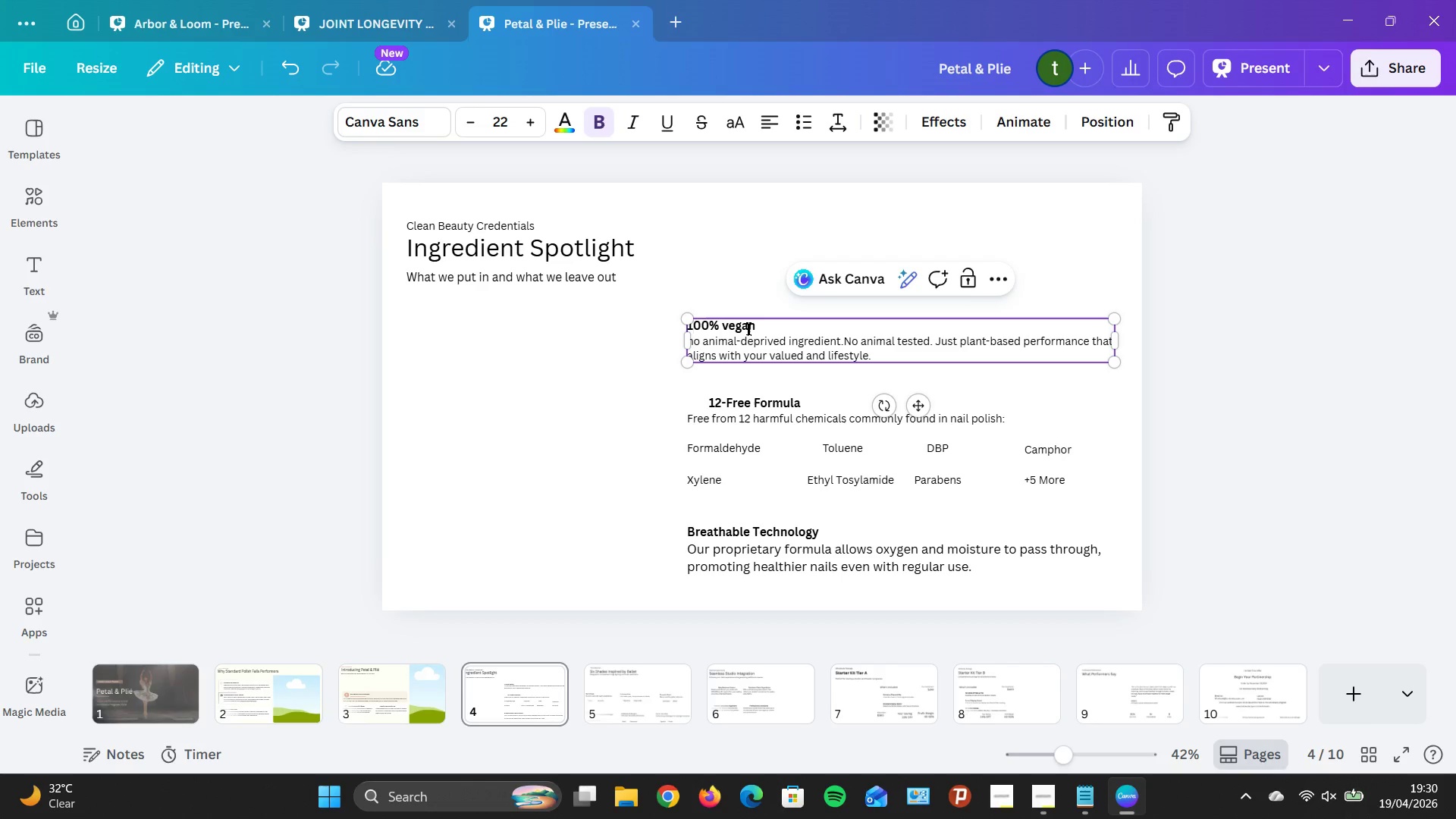 
key(ArrowLeft)
 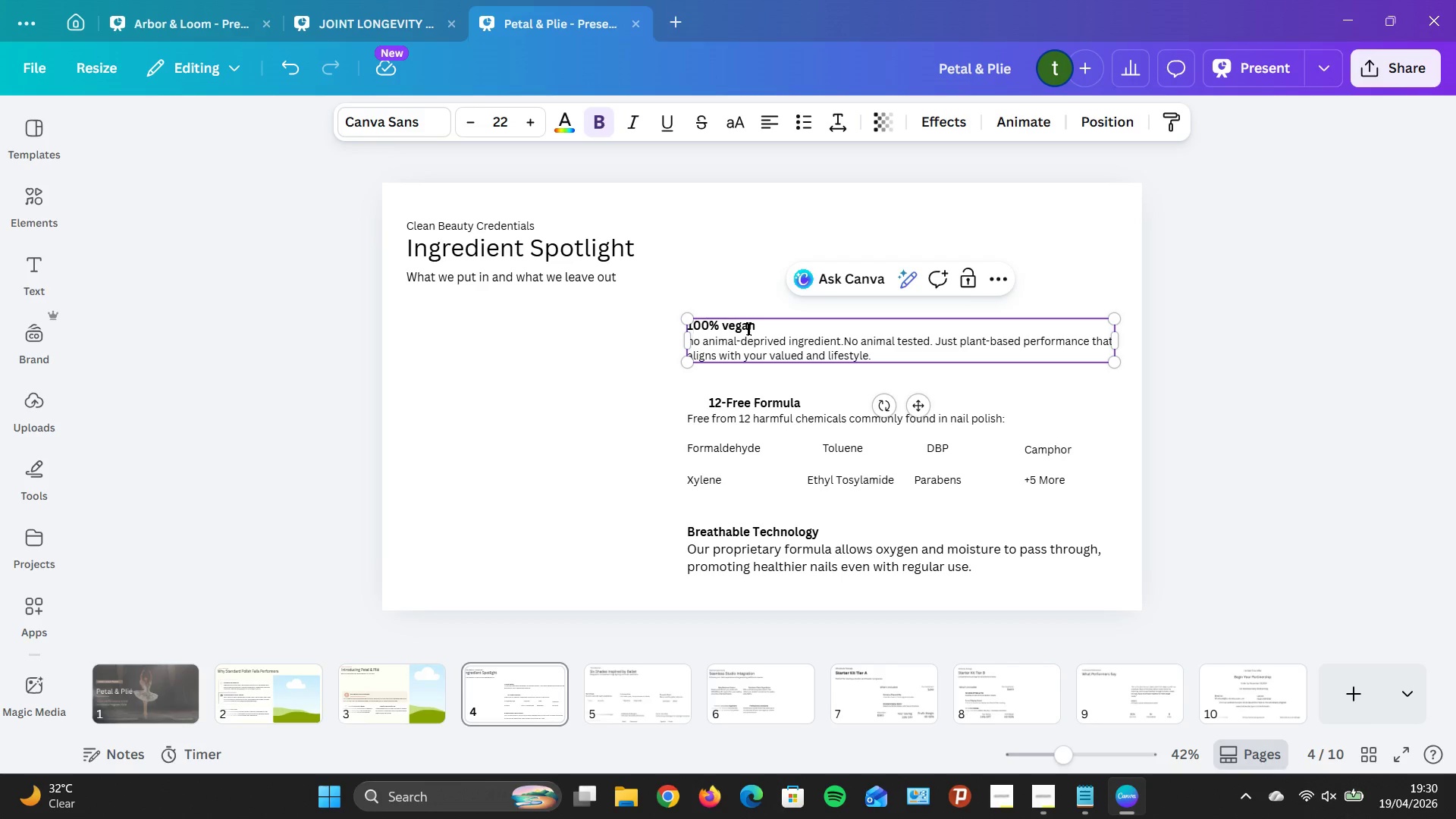 
hold_key(key=Space, duration=0.77)
 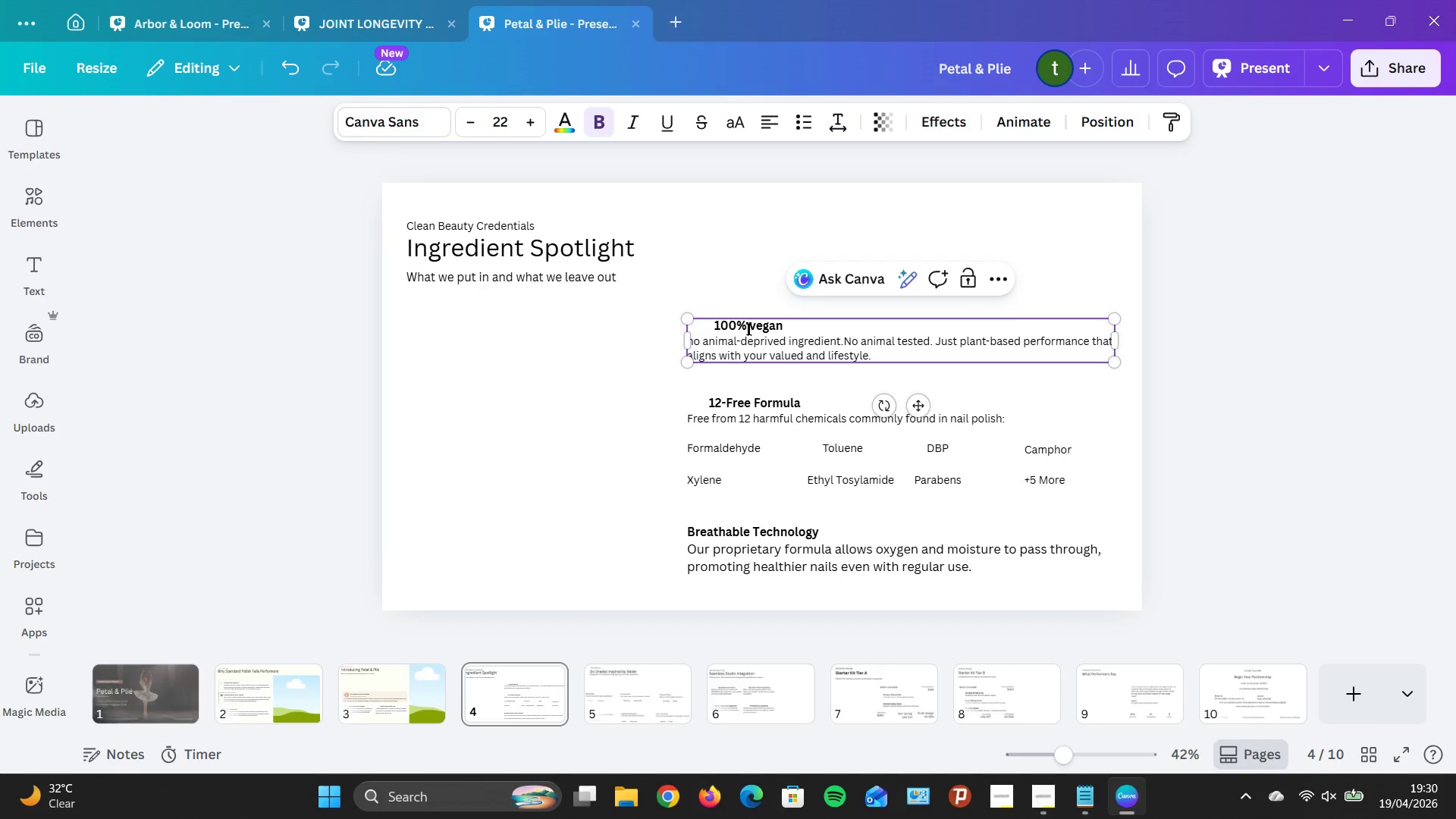 
key(Backspace)
 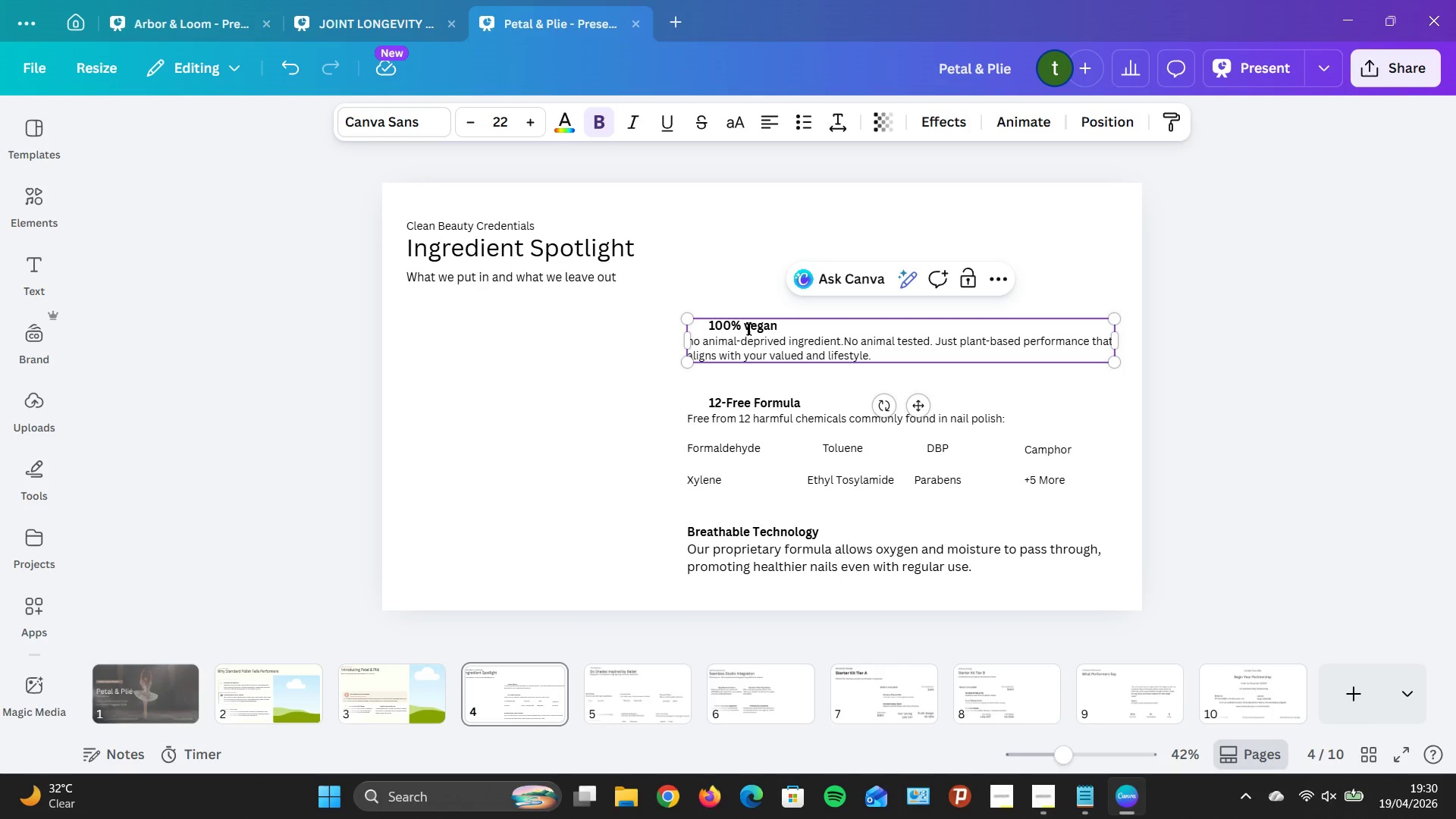 
key(Backspace)
 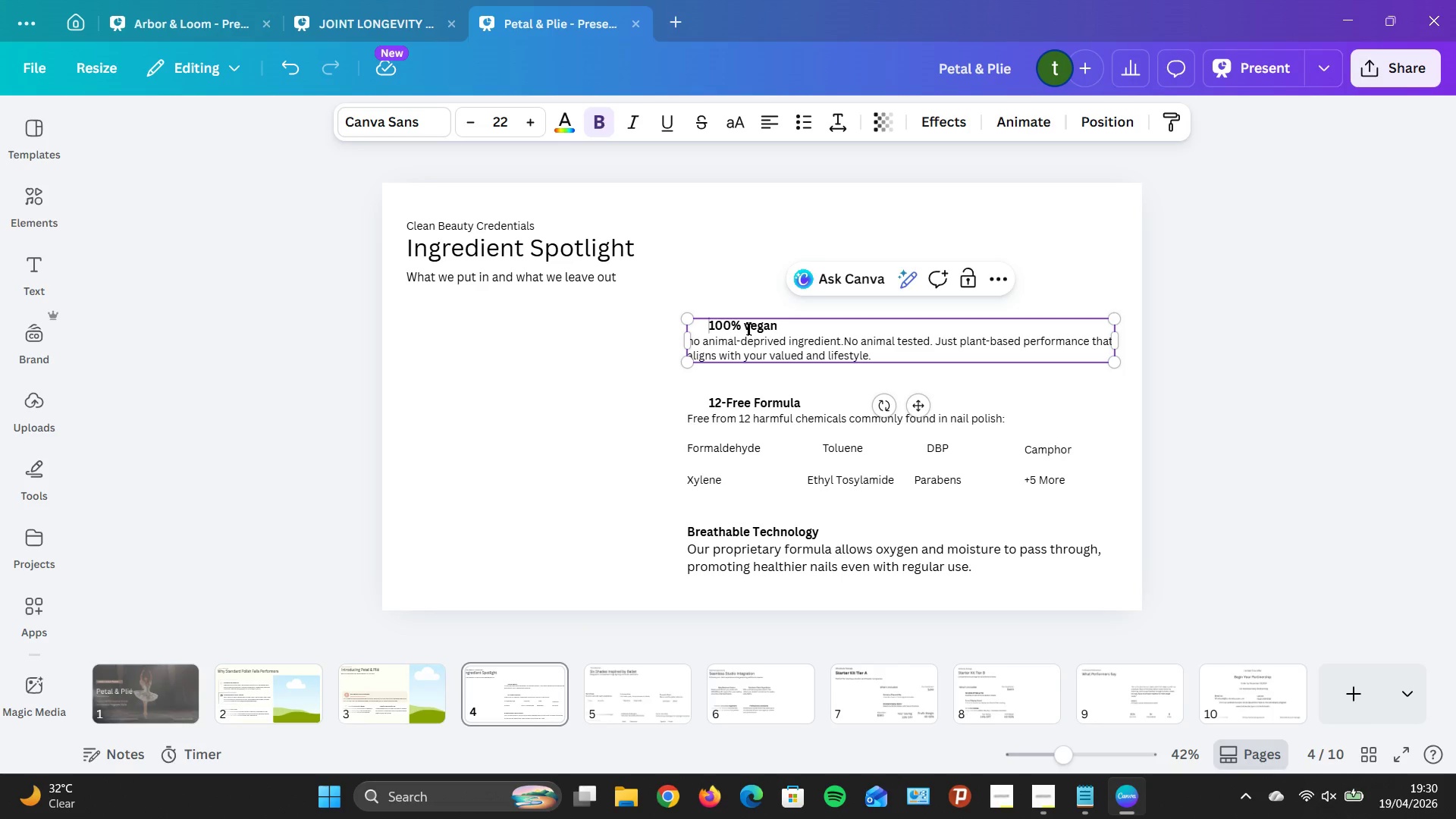 
key(Space)
 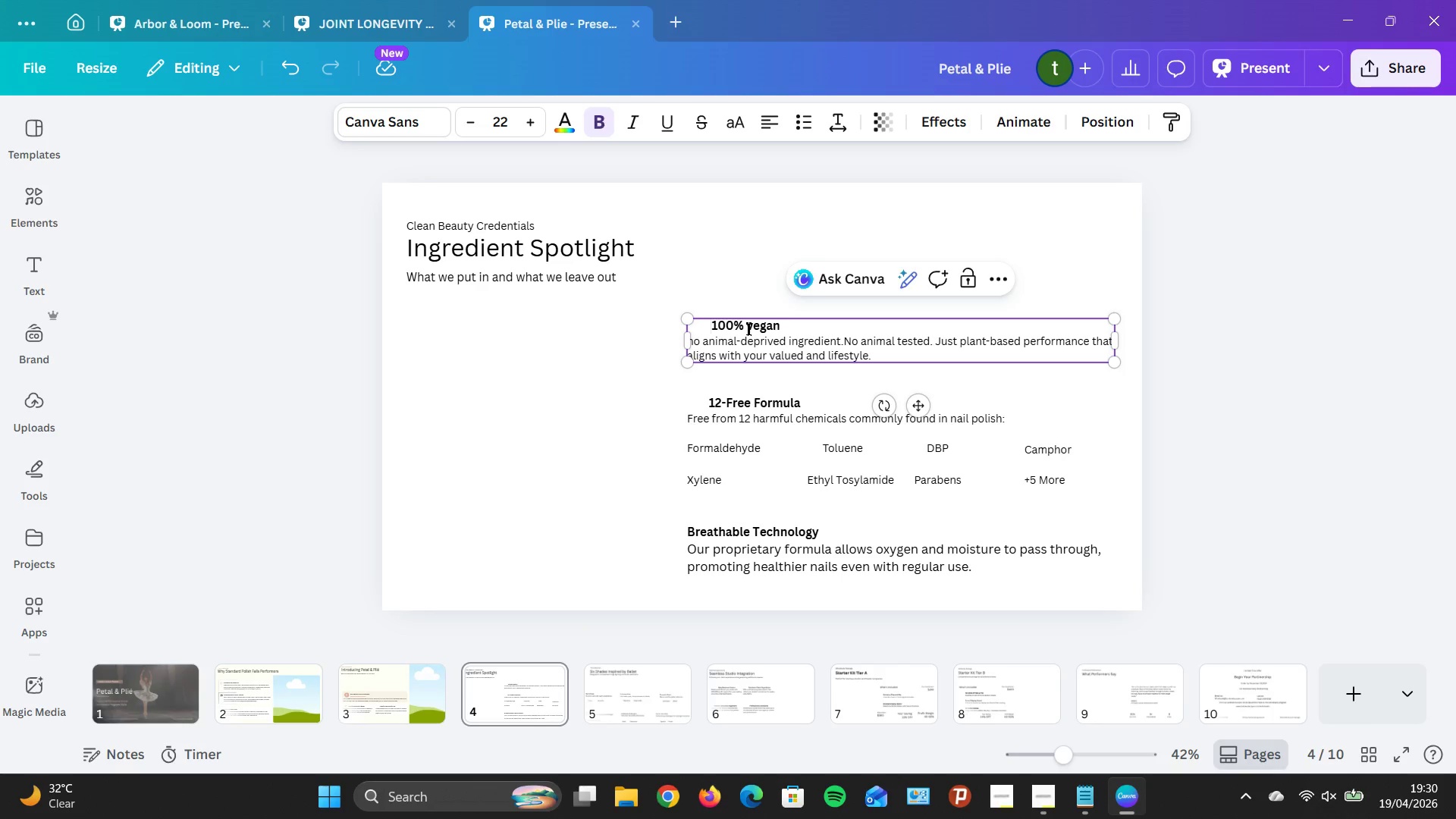 
key(Backspace)
 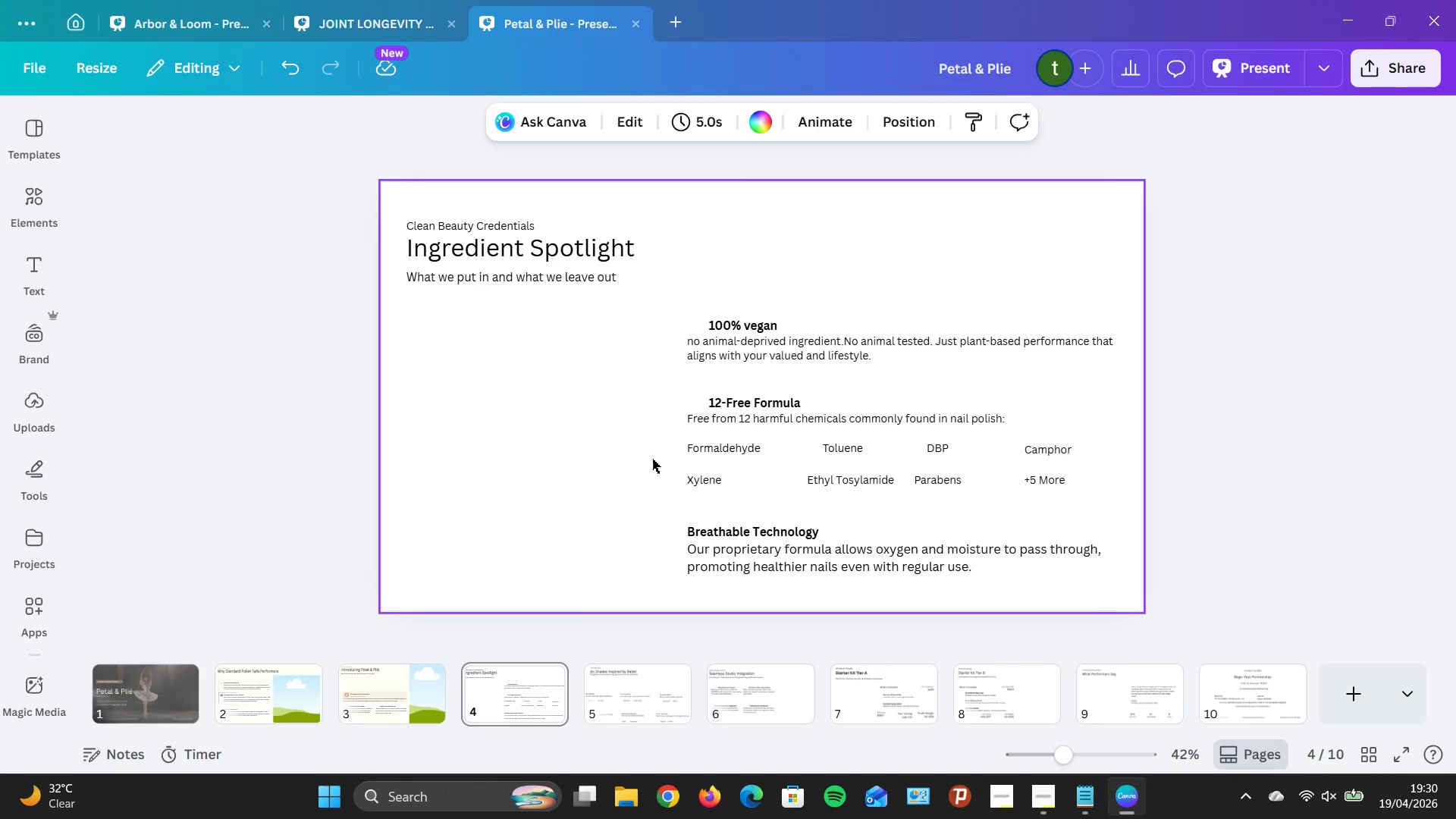 
left_click([753, 403])
 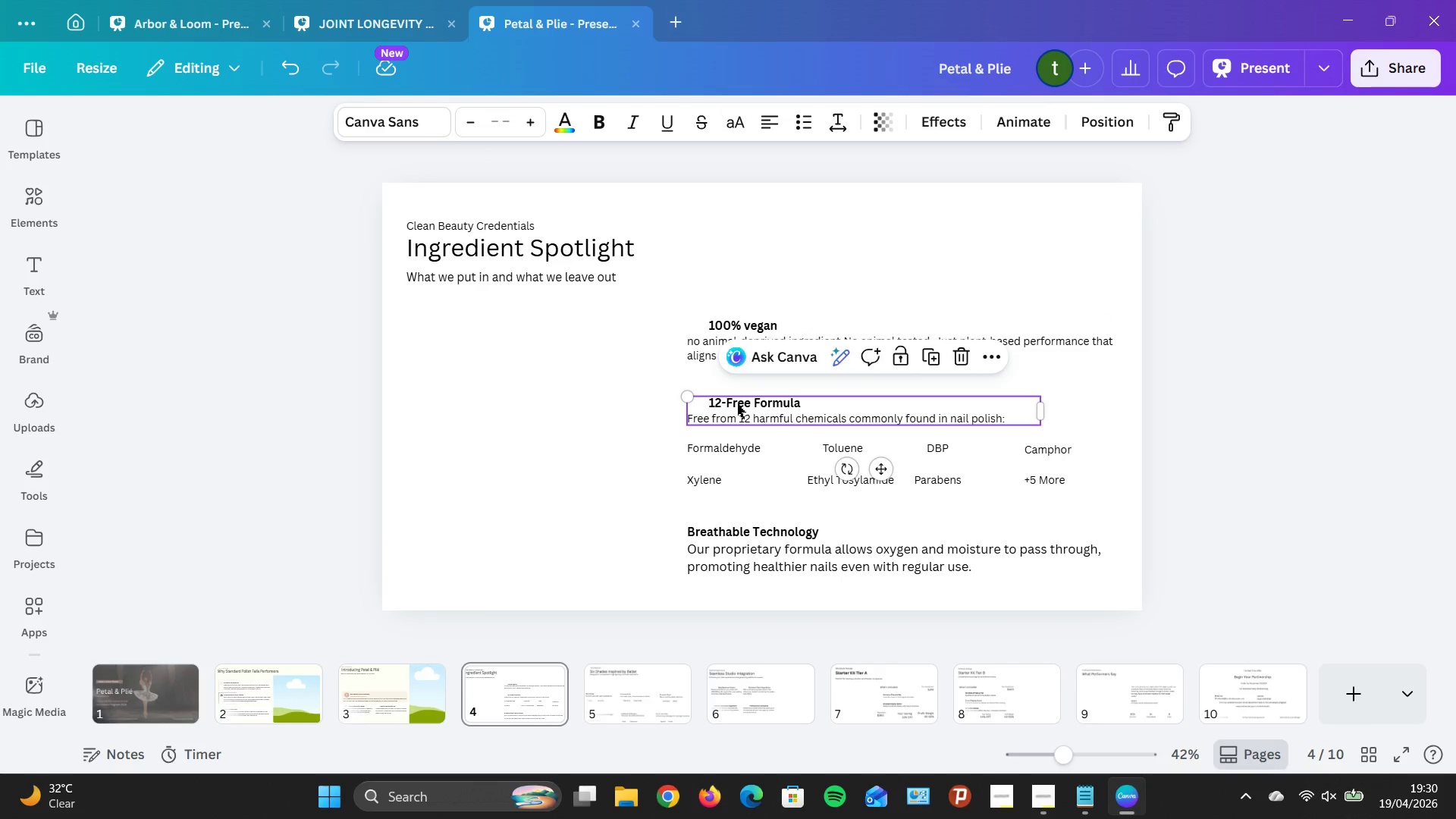 
left_click([737, 404])
 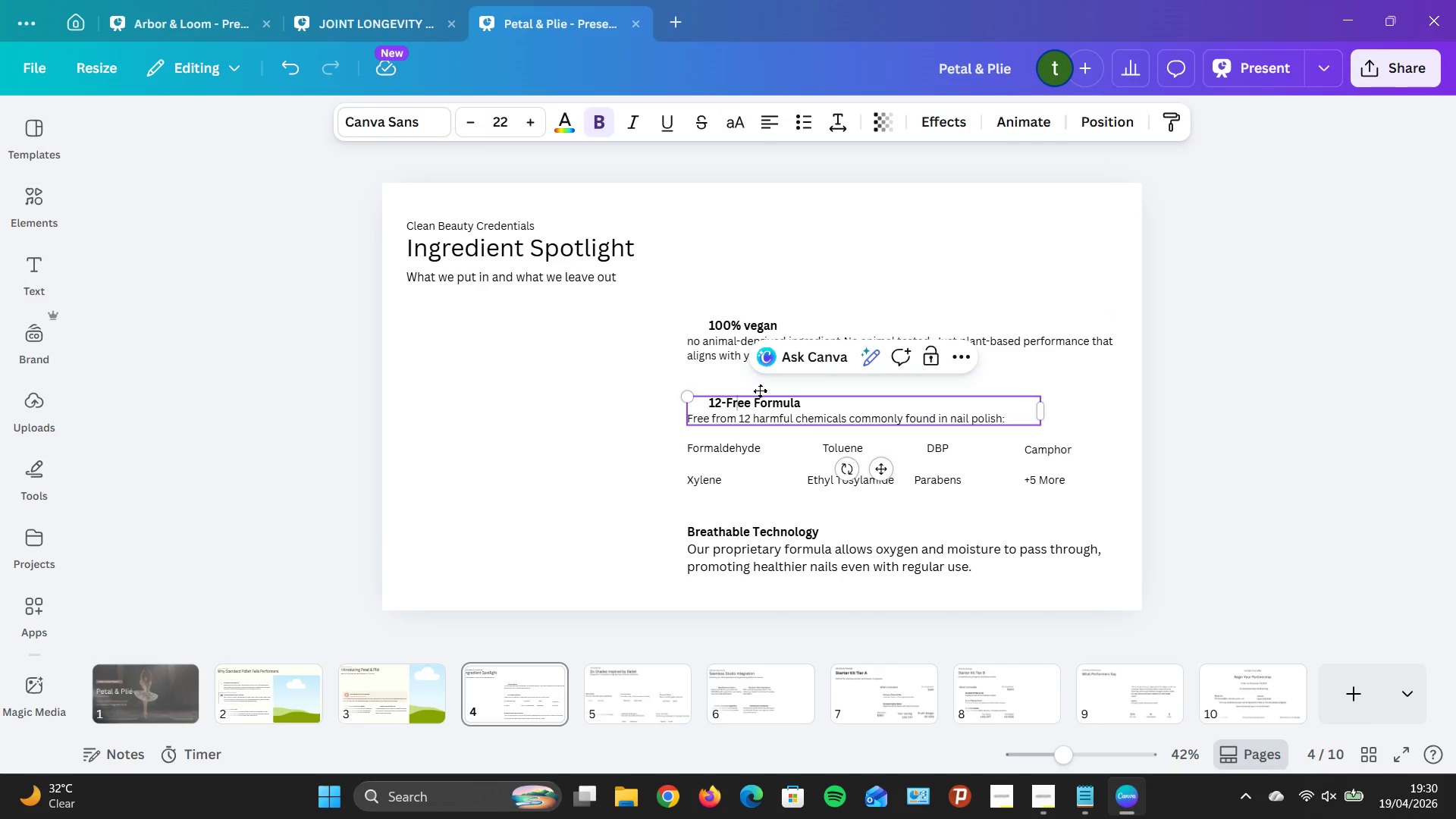 
key(ArrowLeft)
 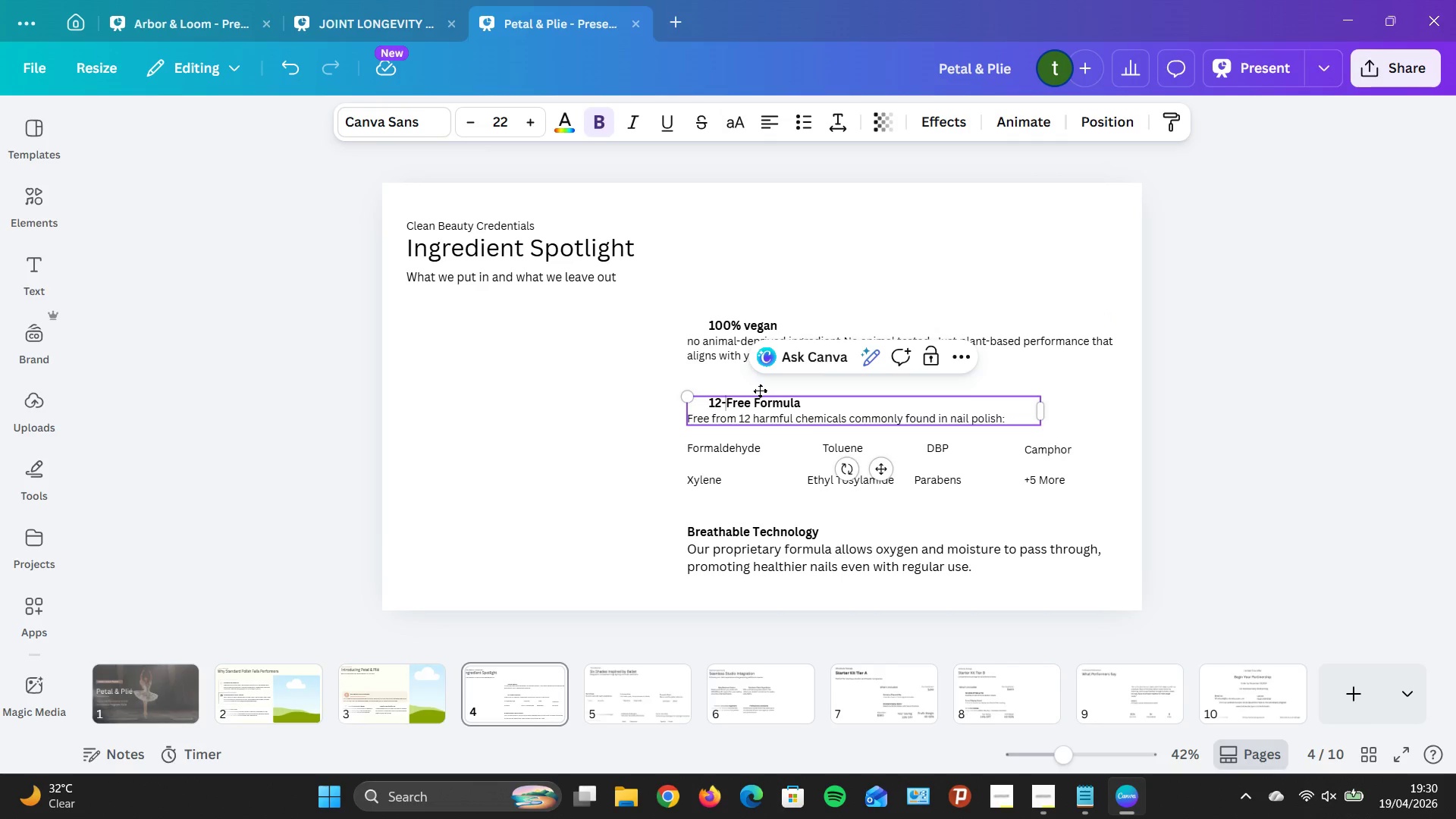 
key(ArrowLeft)
 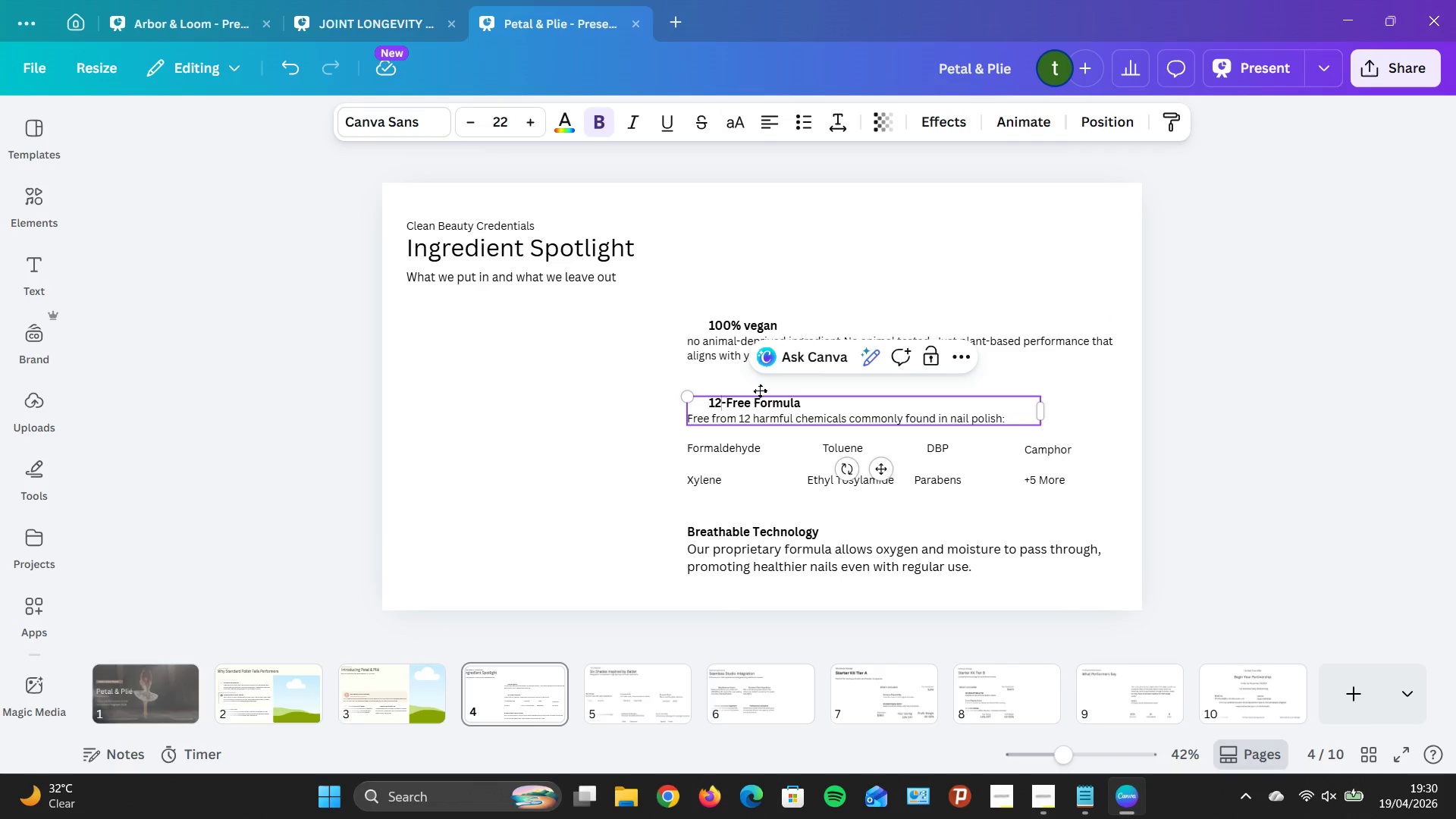 
key(ArrowLeft)
 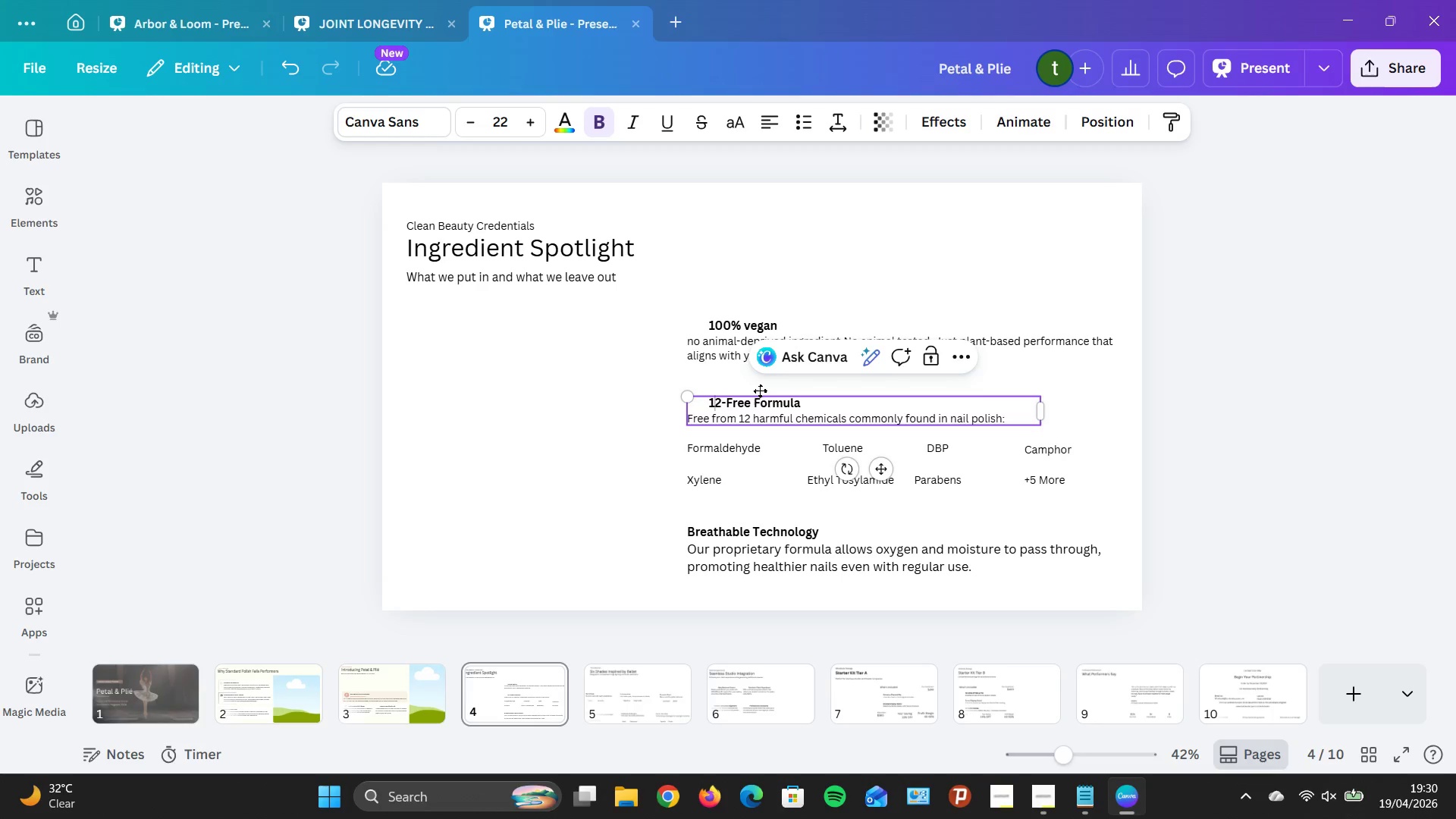 
key(ArrowLeft)
 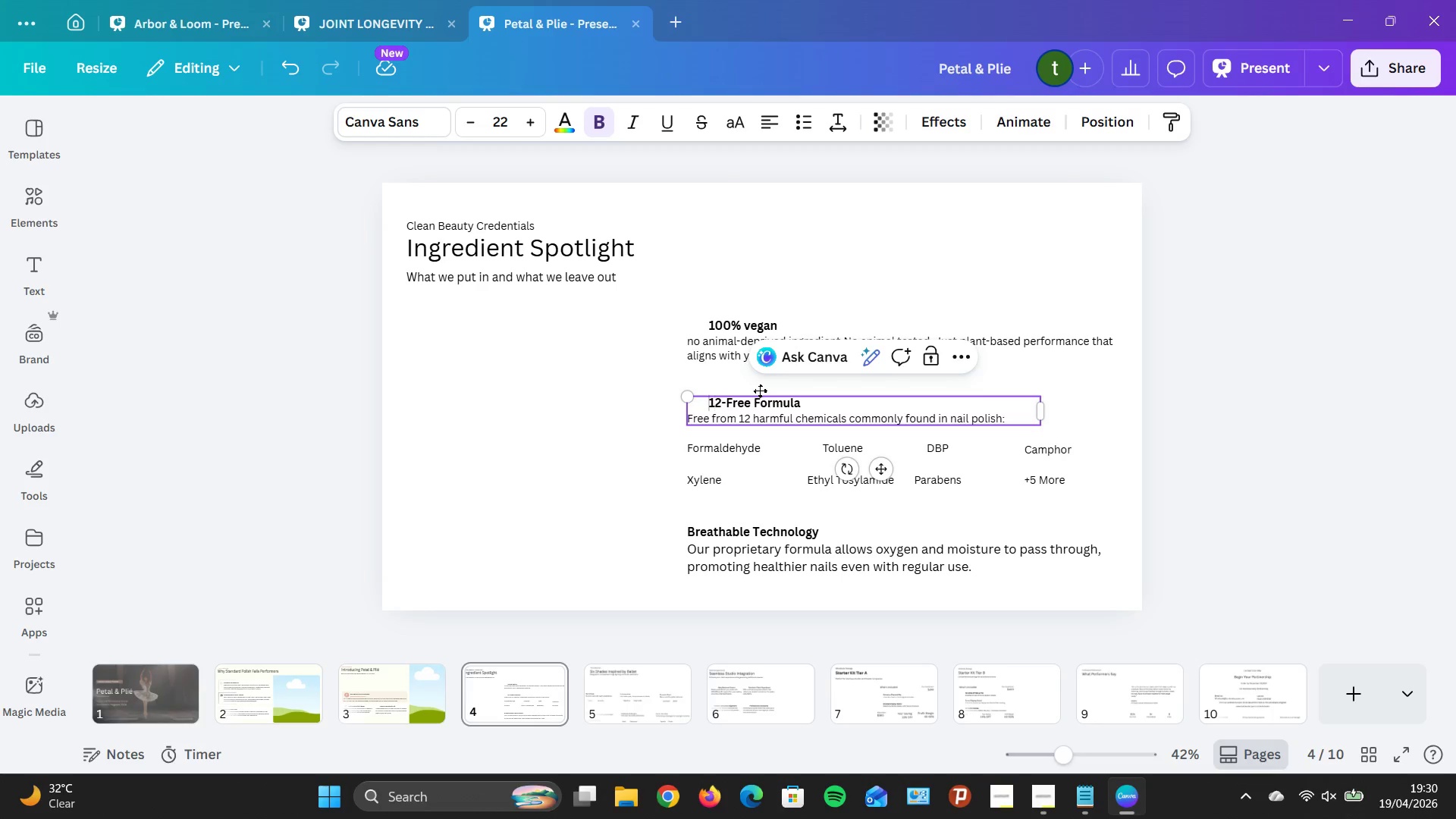 
key(ArrowLeft)
 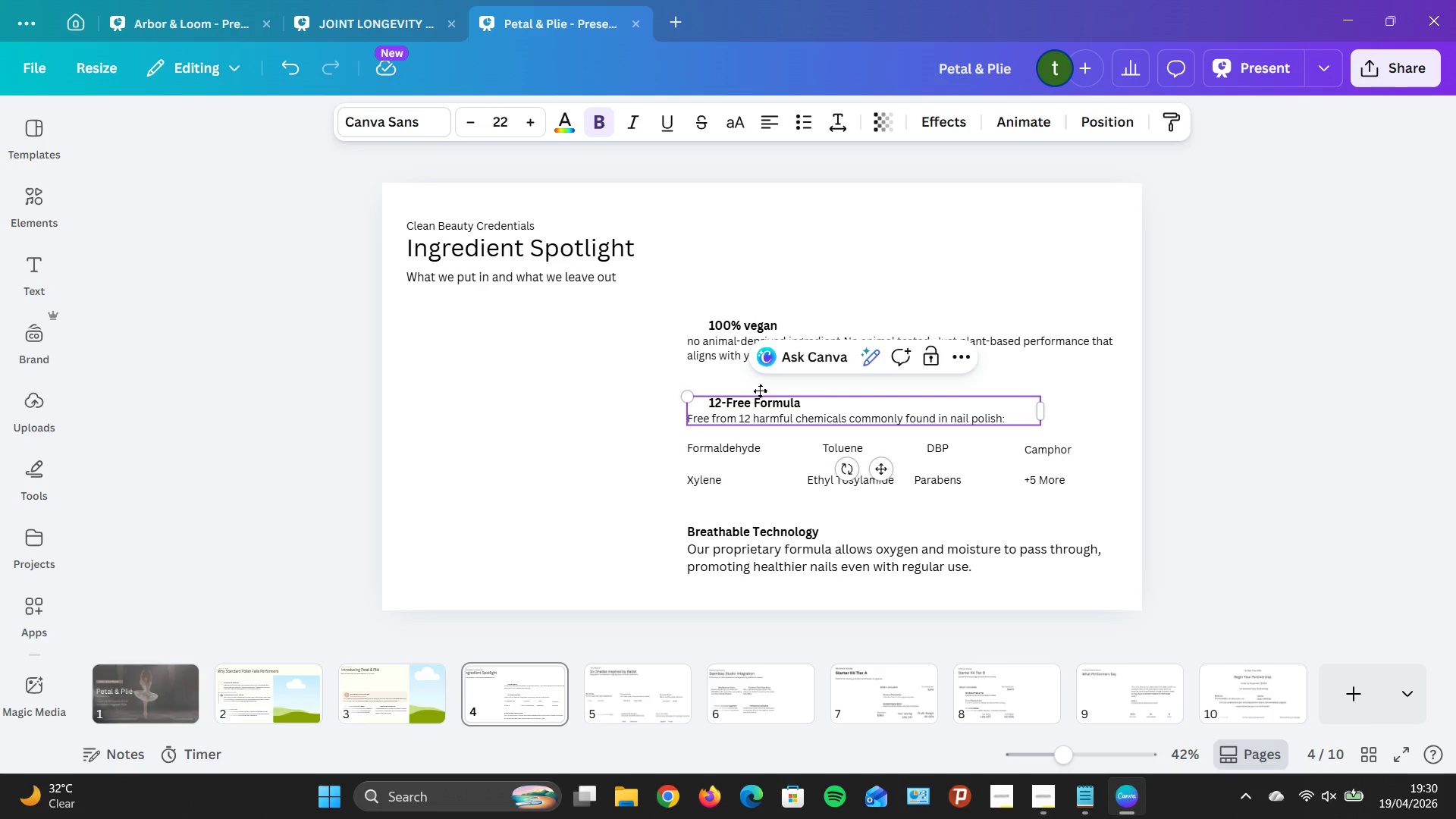 
key(M)
 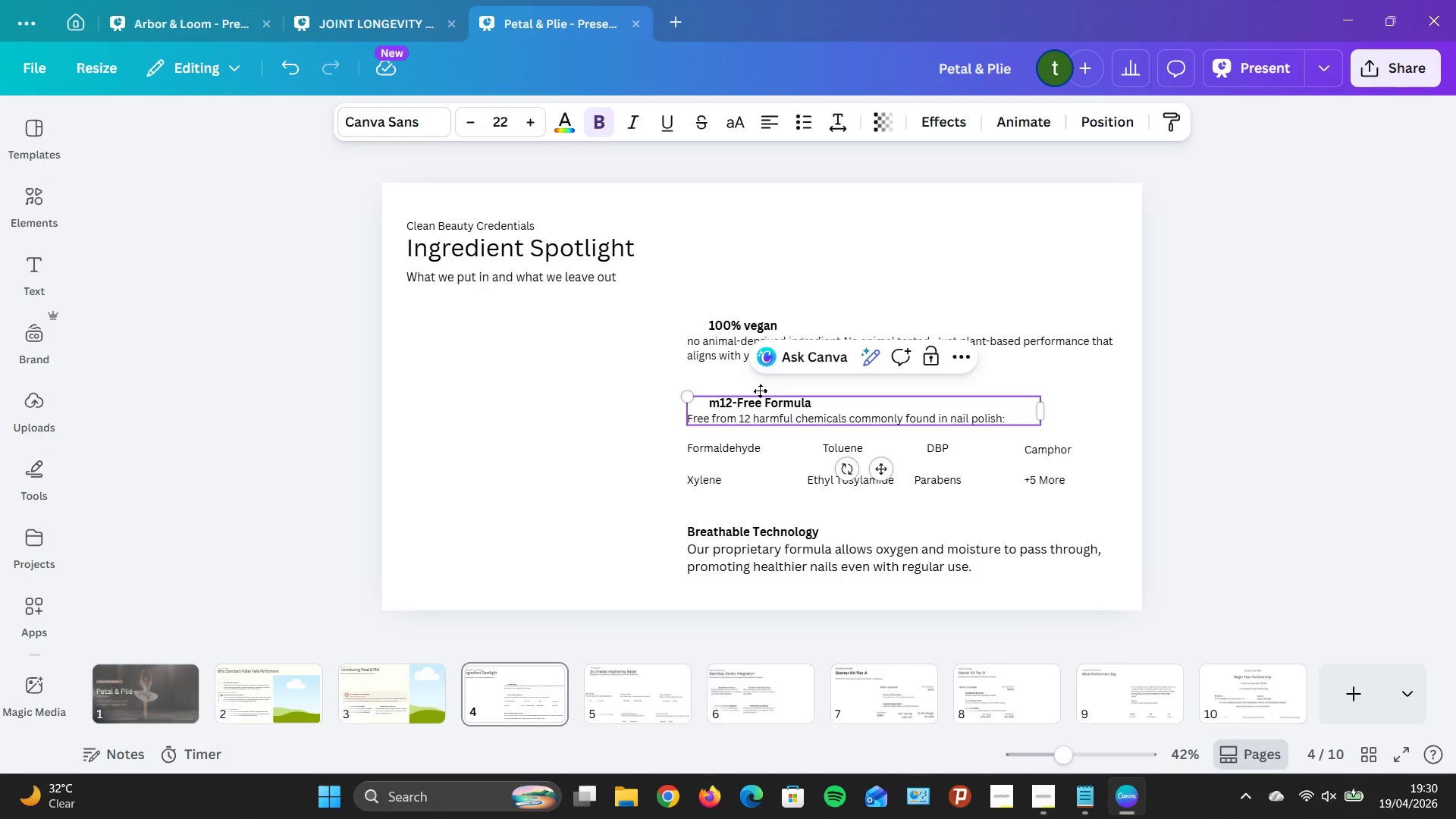 
key(Backspace)
 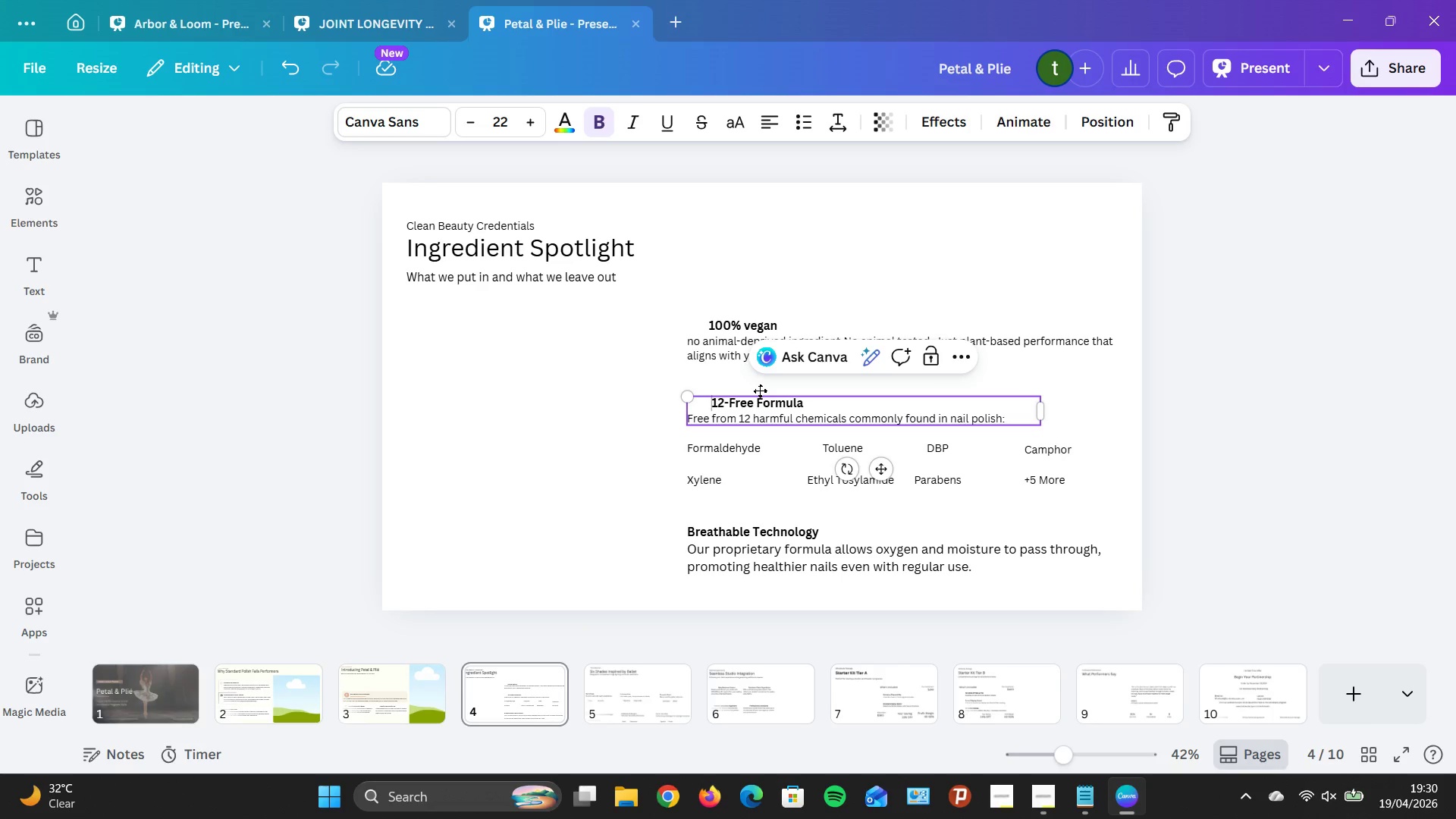 
key(Space)
 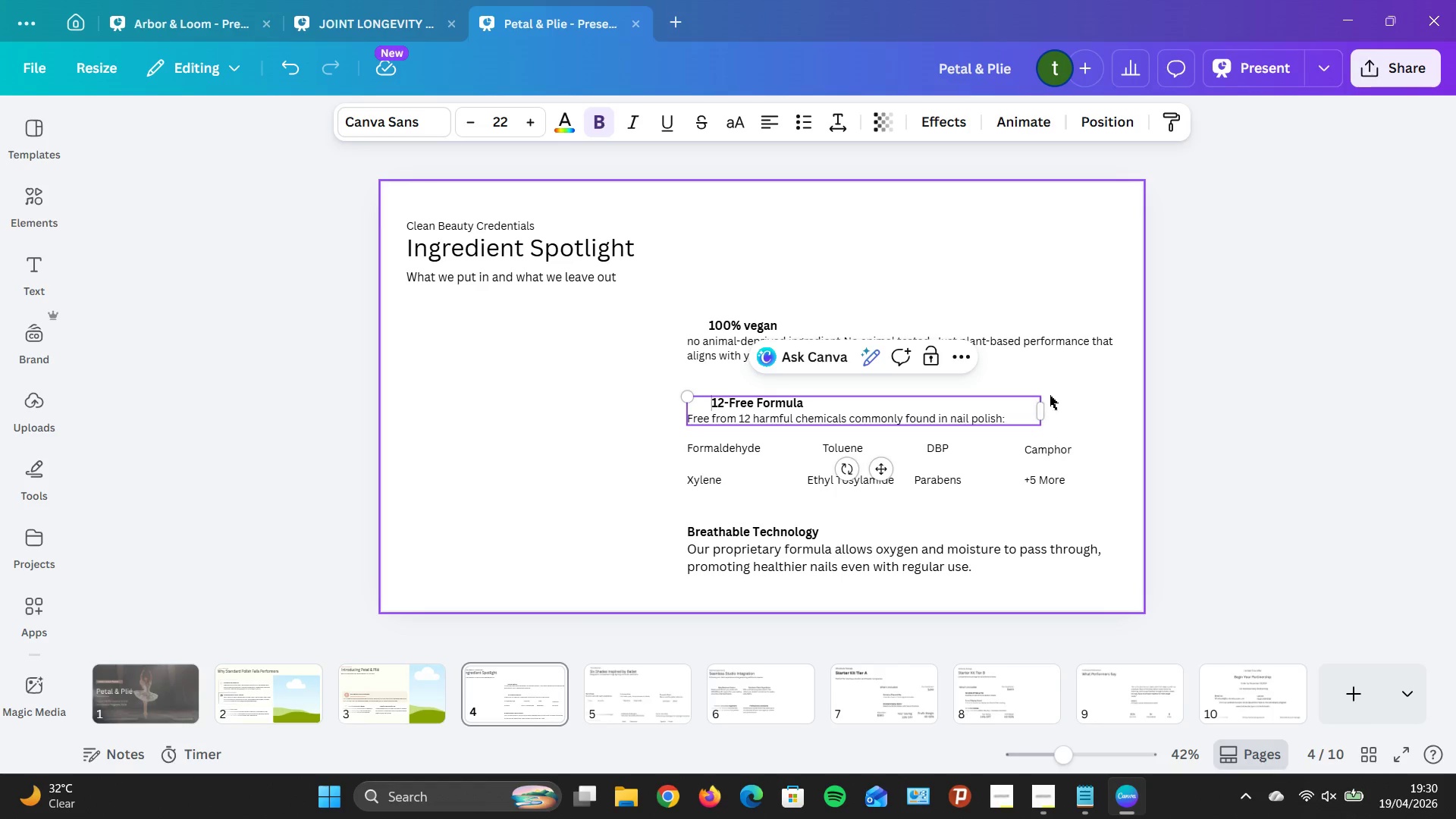 
double_click([1200, 424])
 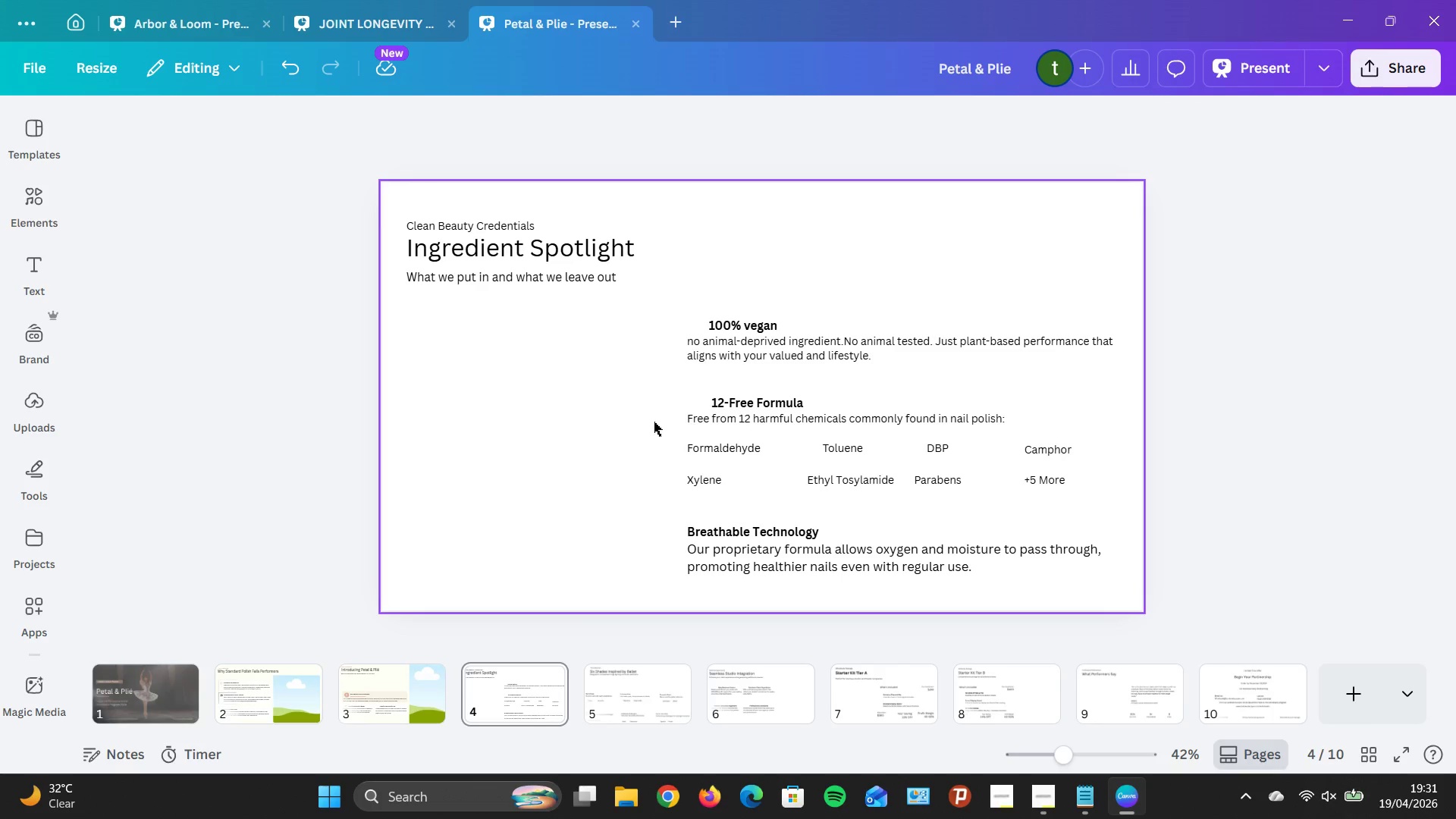 
wait(10.8)
 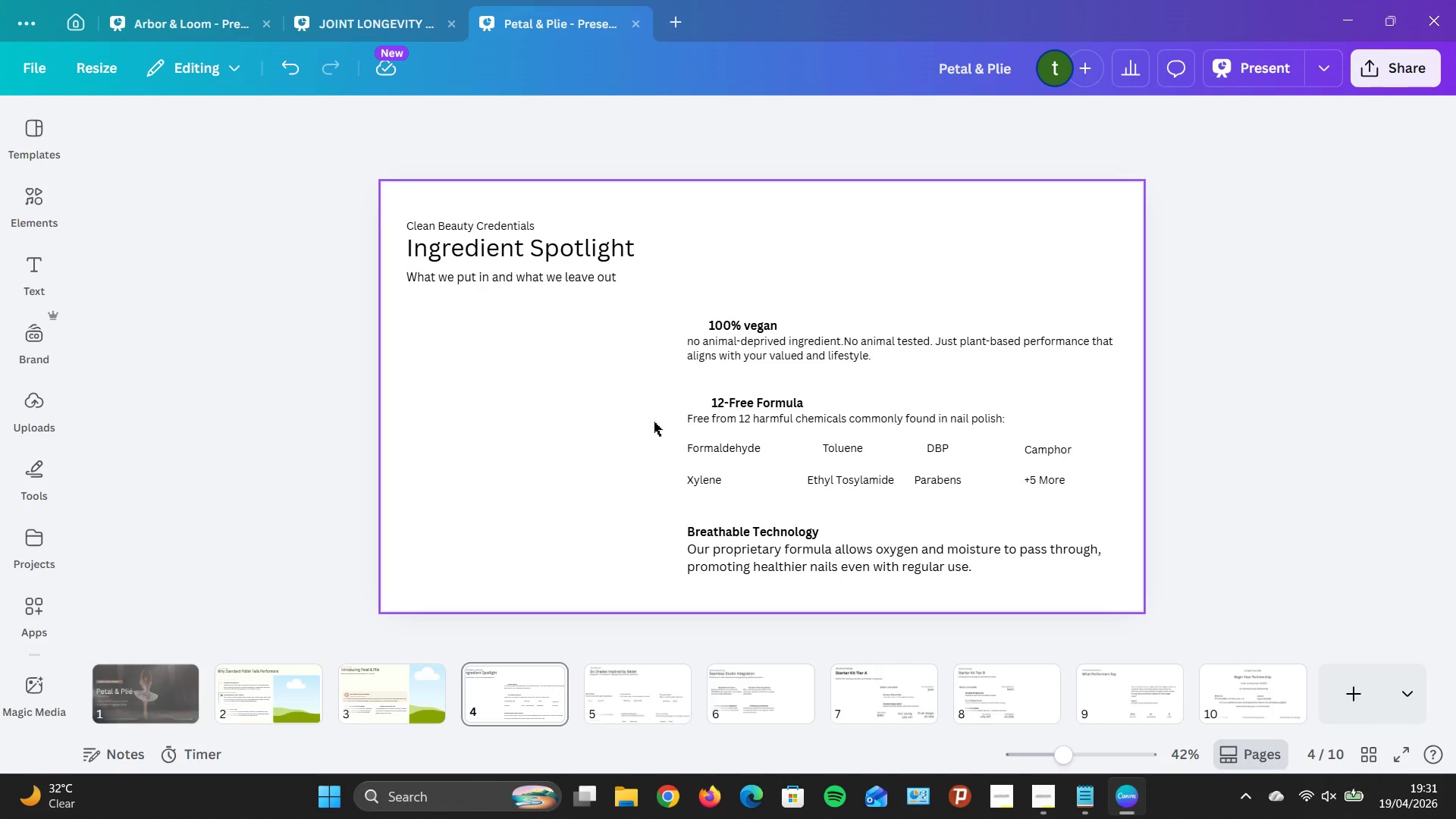 
left_click([38, 258])
 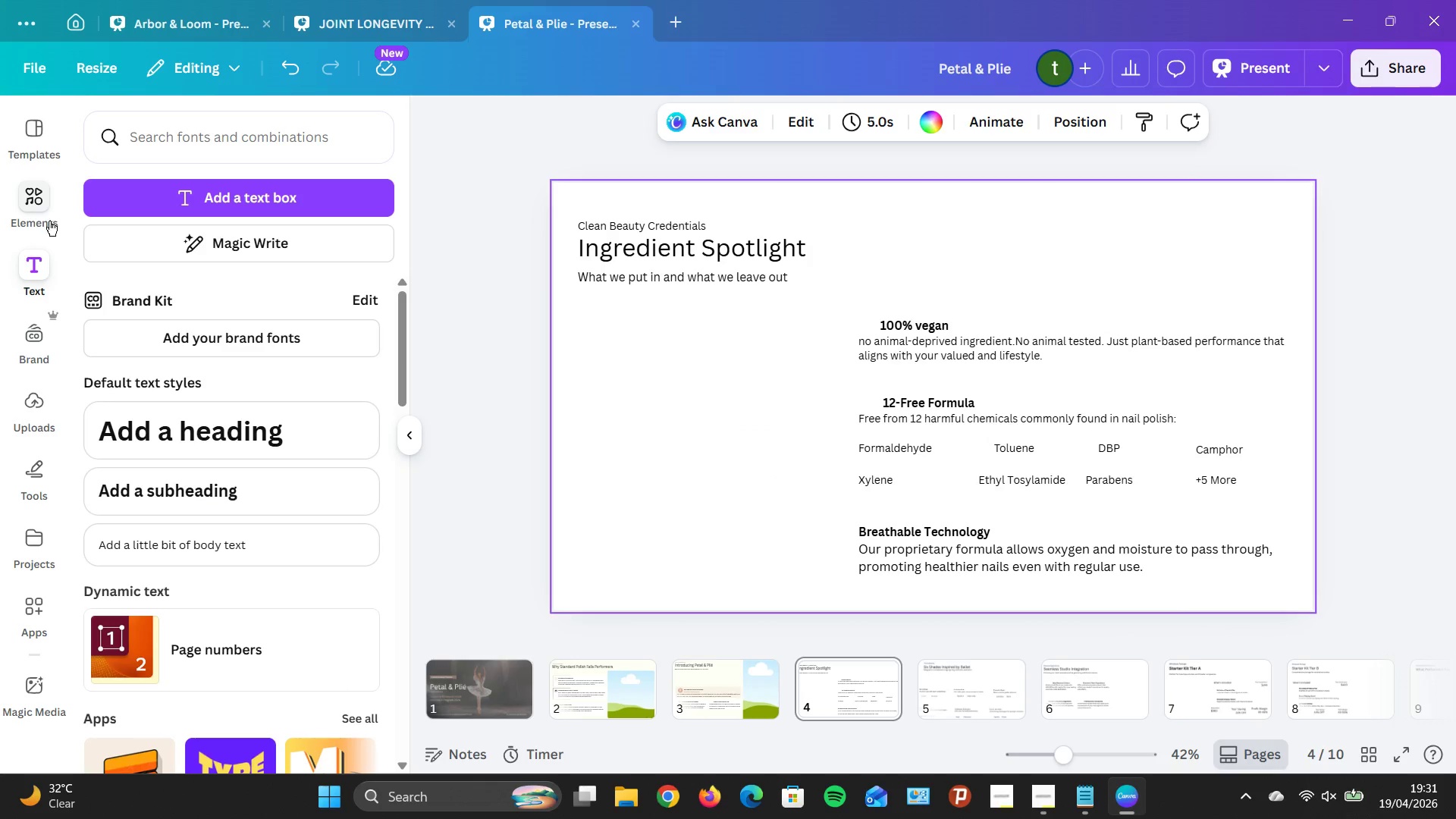 
left_click([44, 200])
 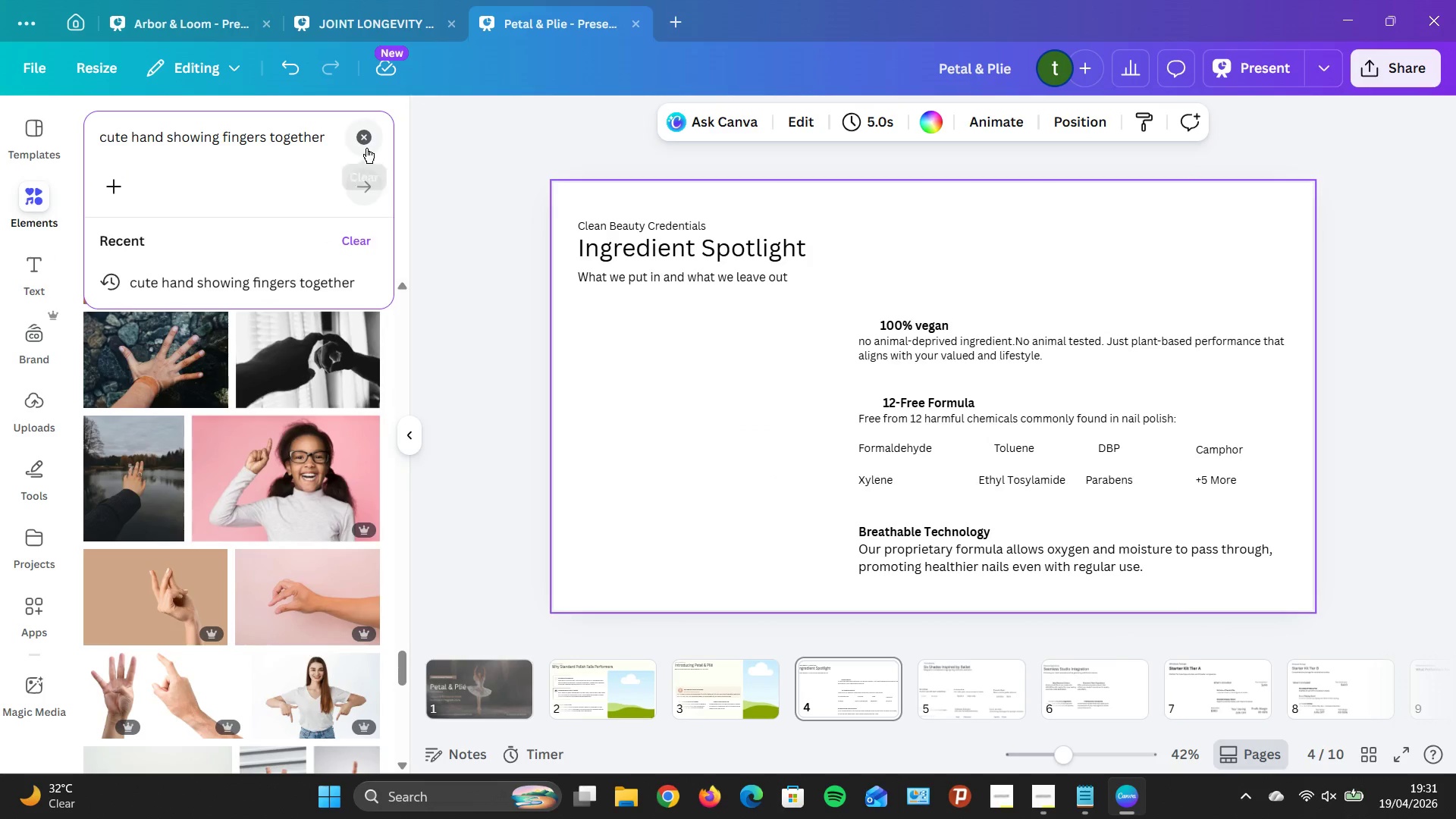 
mouse_move([350, 132])
 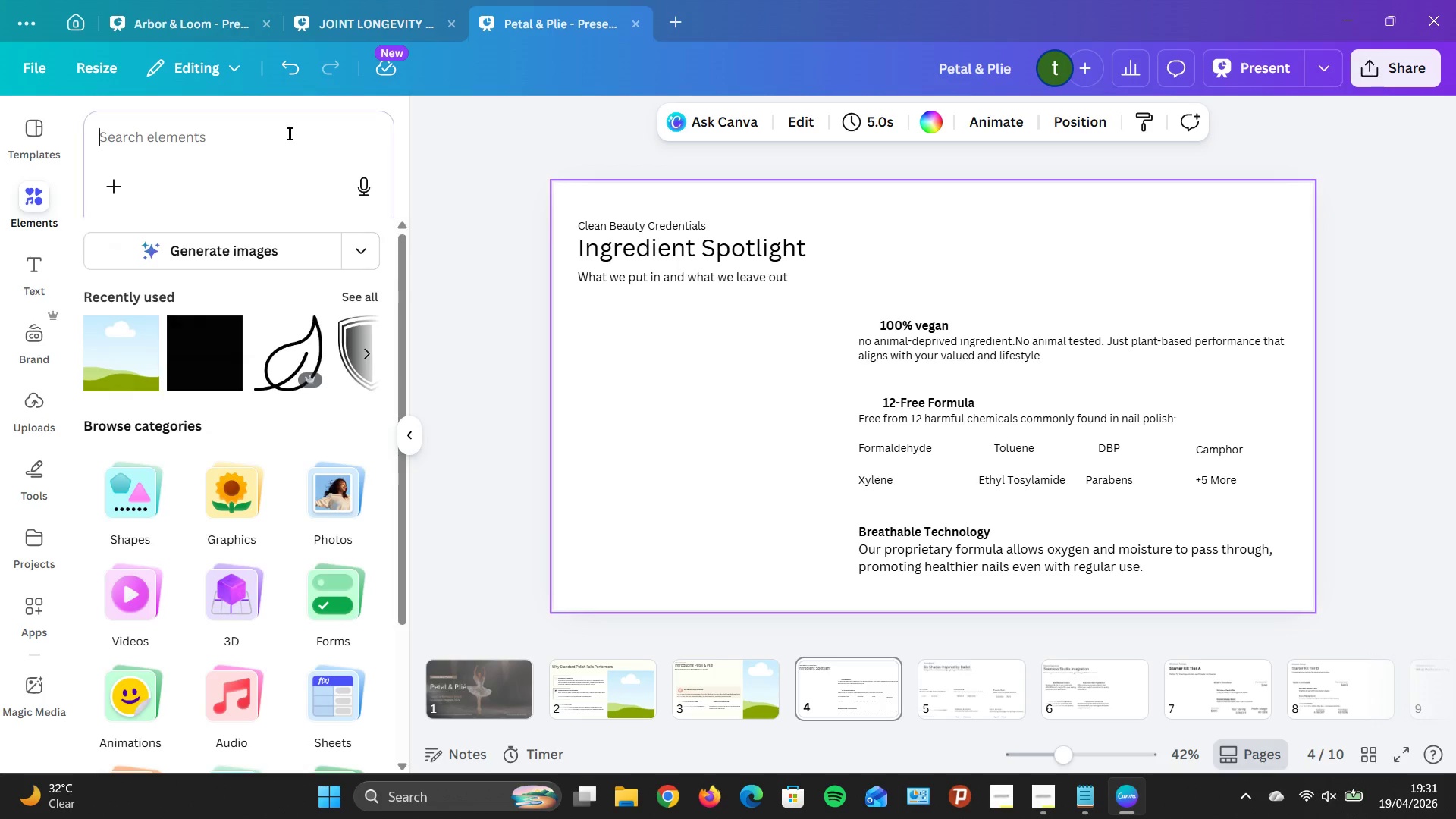 
left_click([289, 133])
 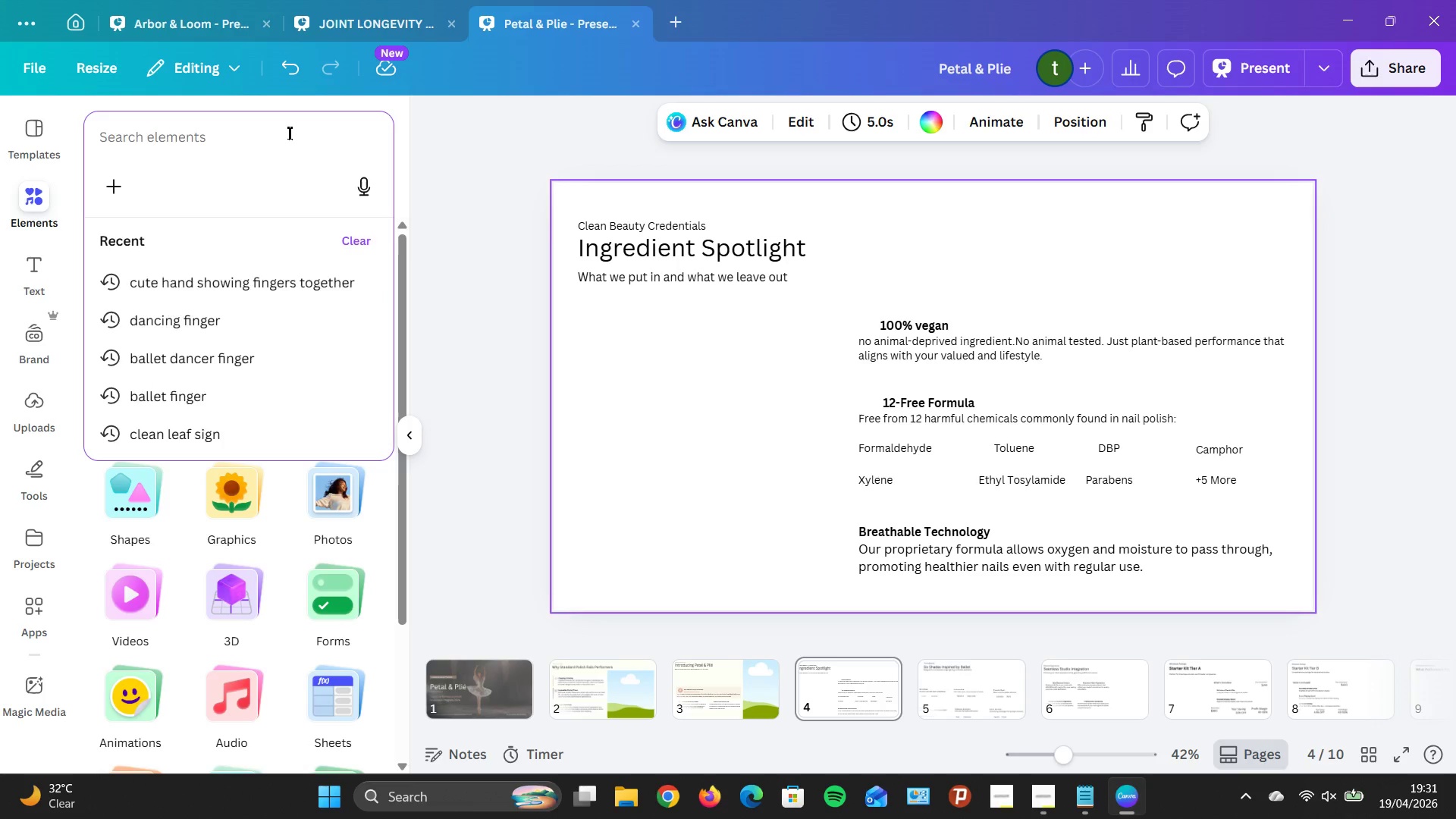 
type(vagan)
 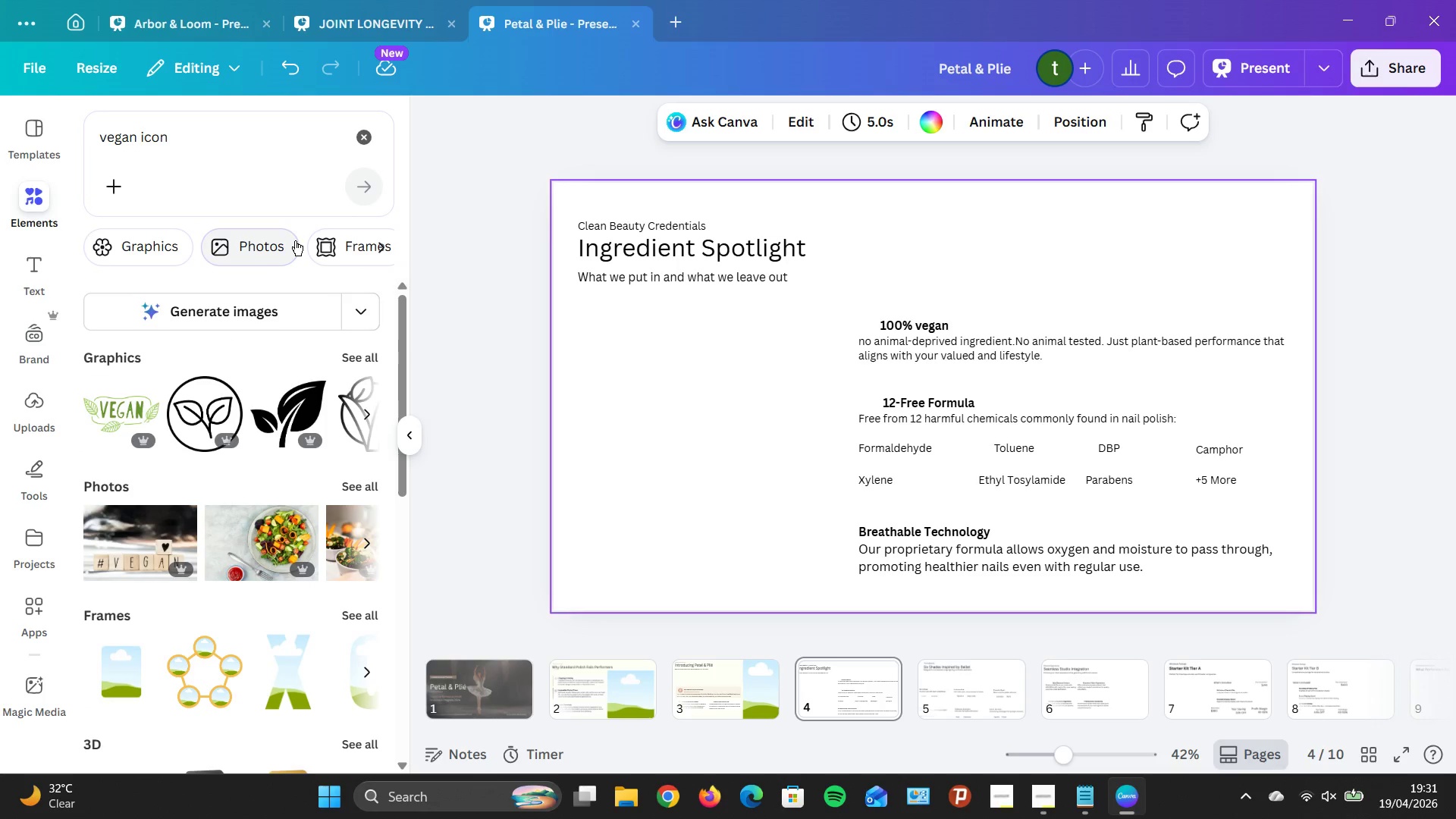 
wait(9.67)
 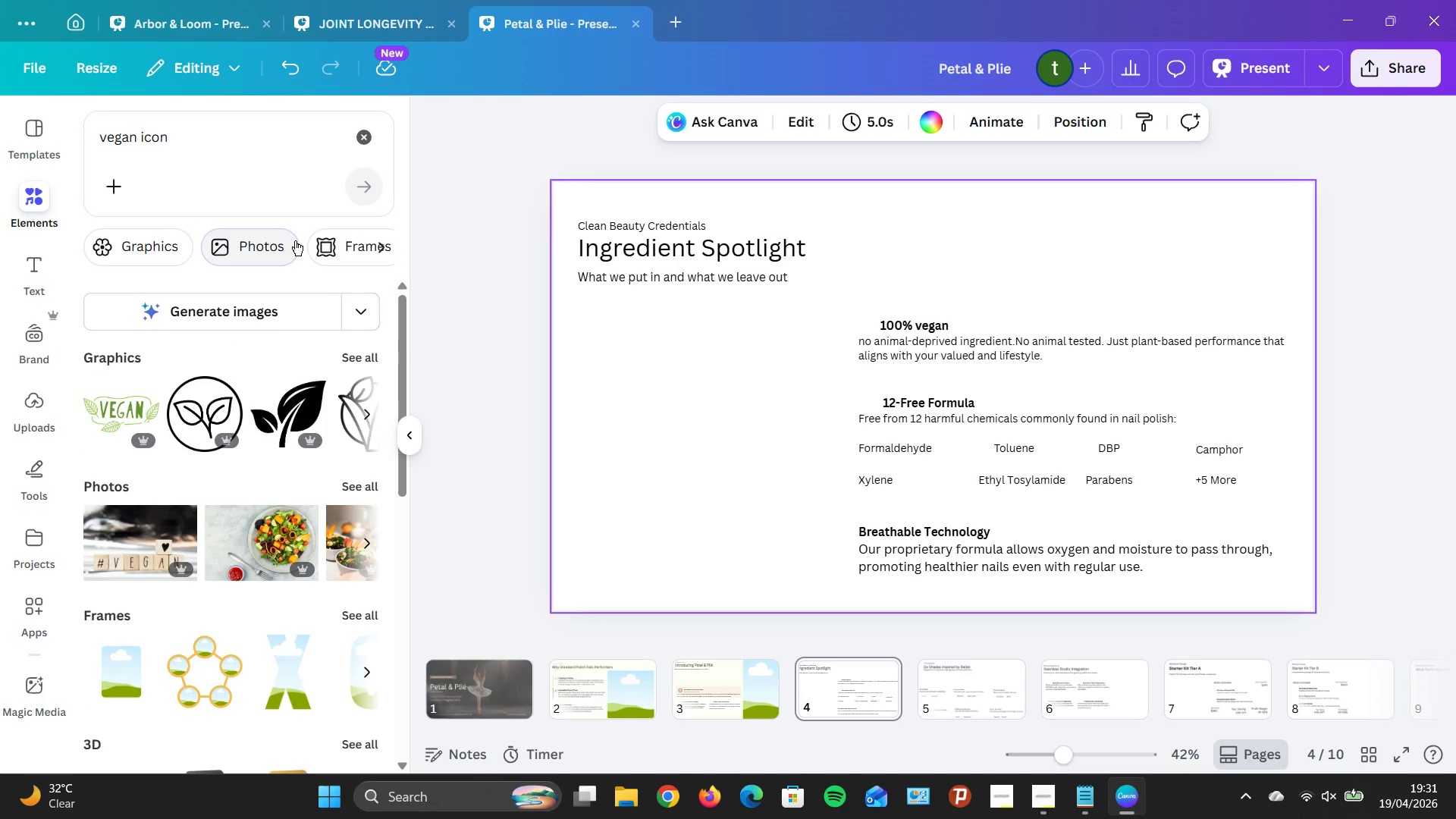 
left_click_drag(start_coordinate=[299, 416], to_coordinate=[699, 369])
 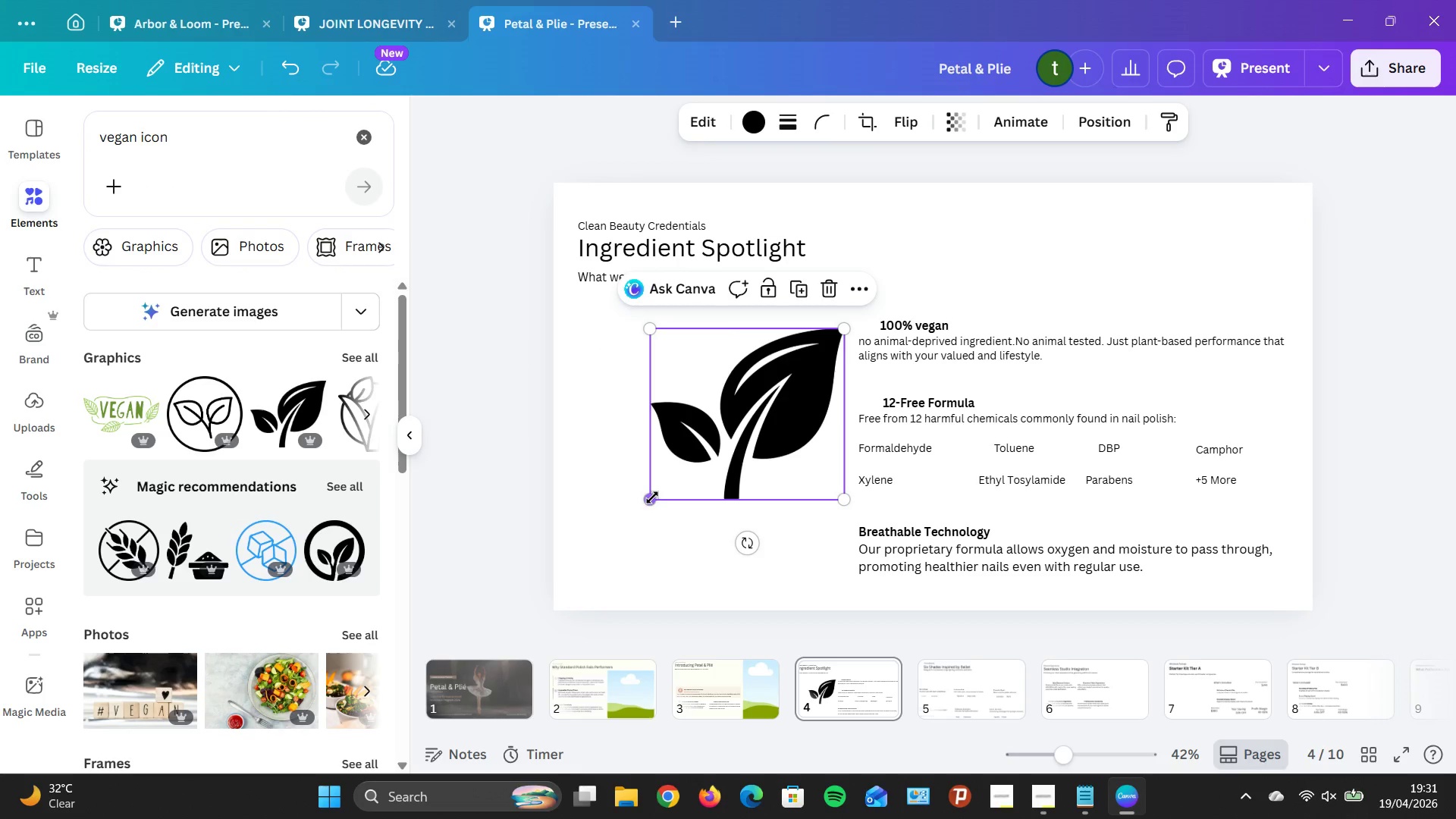 
left_click_drag(start_coordinate=[652, 497], to_coordinate=[785, 347])
 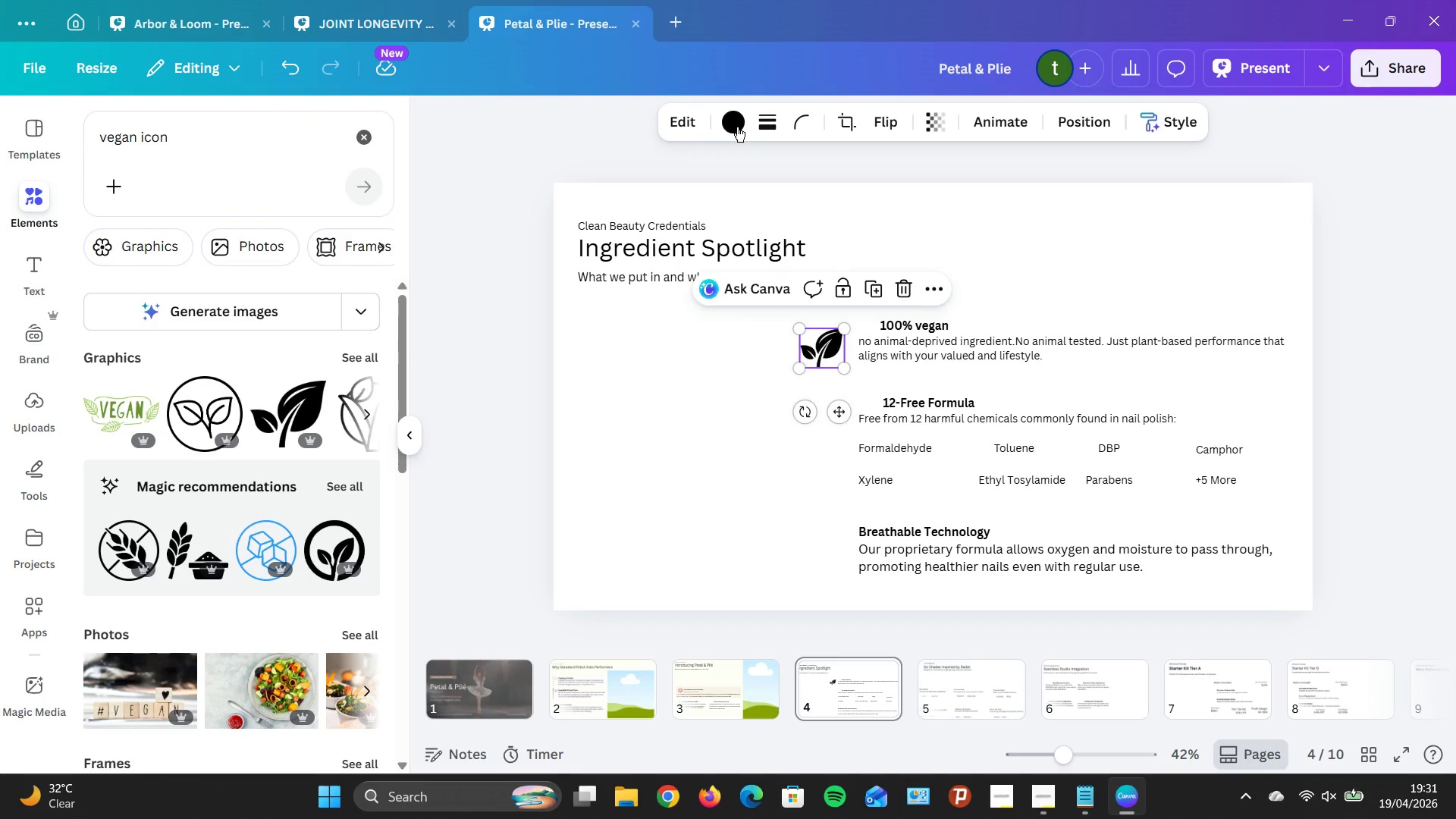 
left_click([736, 124])
 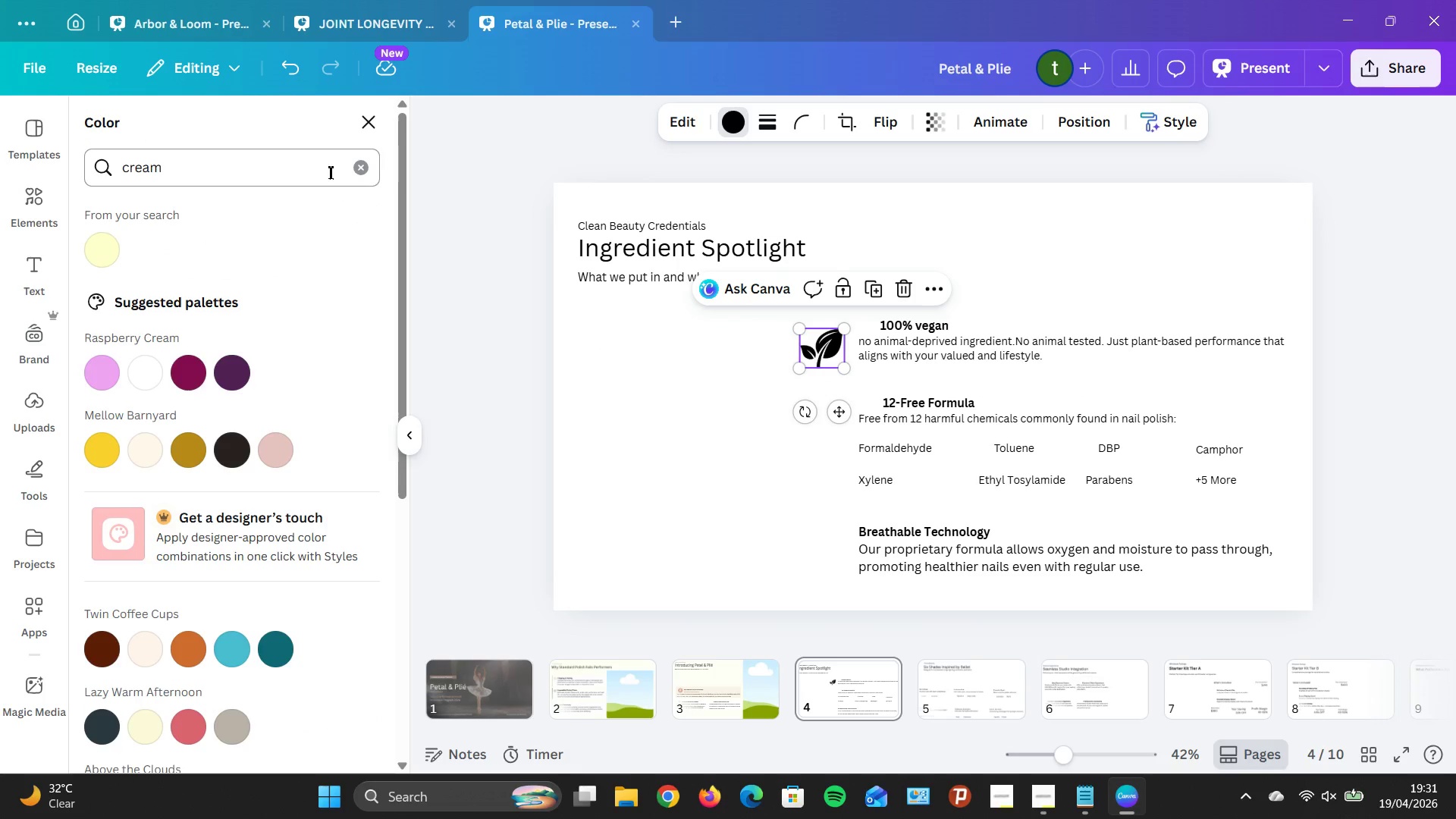 
left_click([363, 169])
 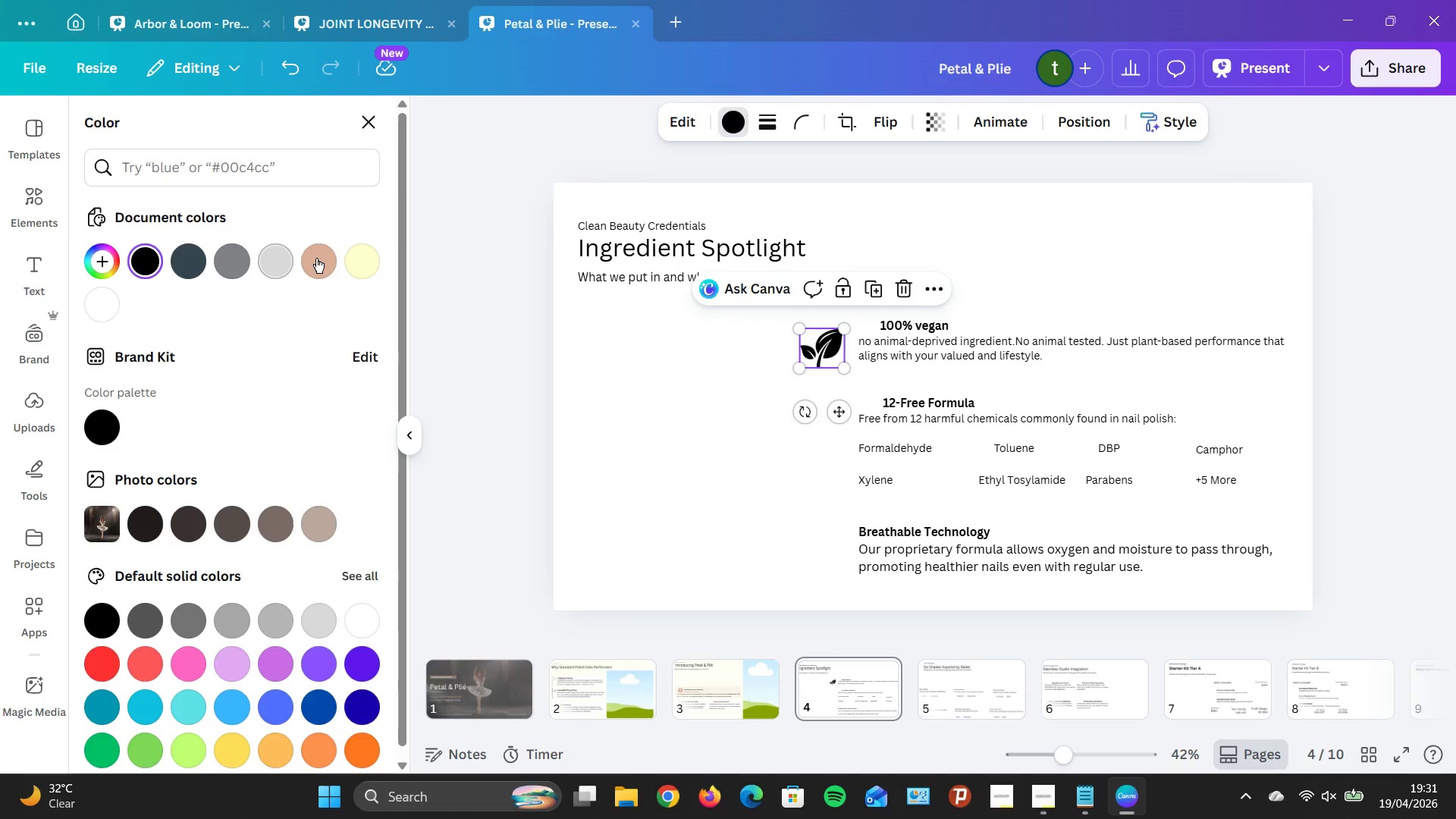 
left_click([317, 258])
 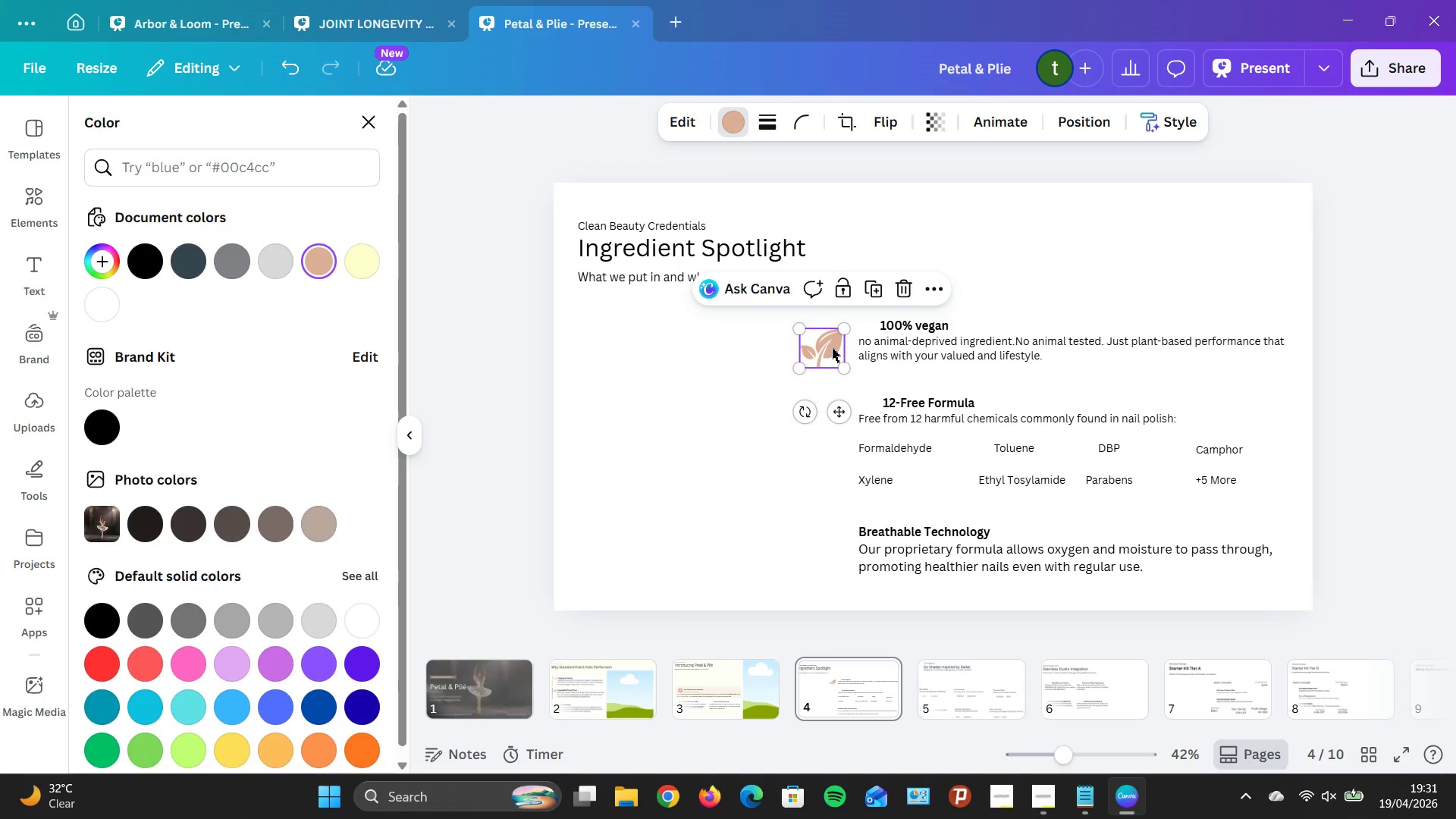 
left_click_drag(start_coordinate=[832, 349], to_coordinate=[774, 381])
 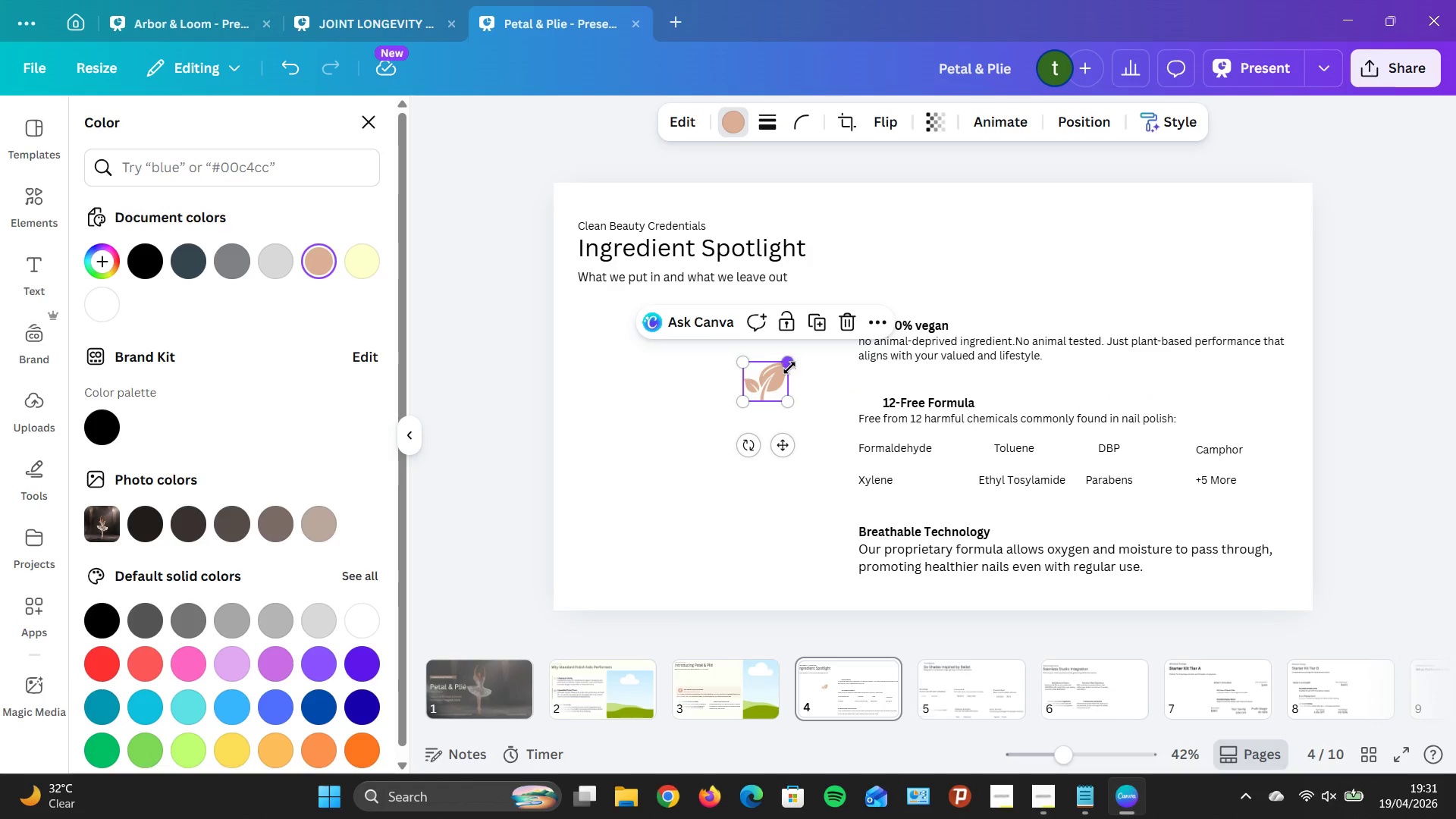 
left_click_drag(start_coordinate=[789, 363], to_coordinate=[774, 378])
 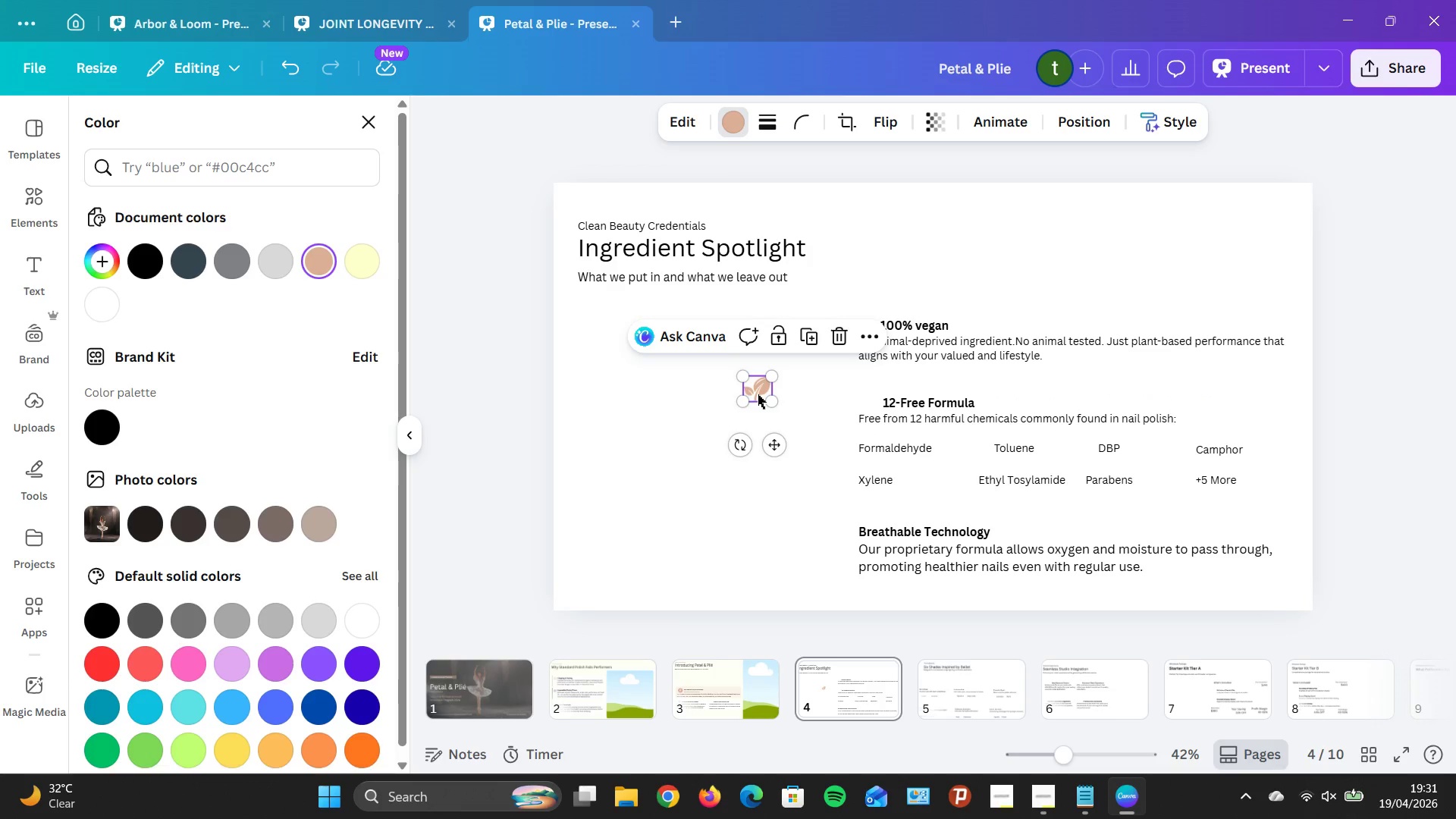 
left_click_drag(start_coordinate=[758, 394], to_coordinate=[784, 373])
 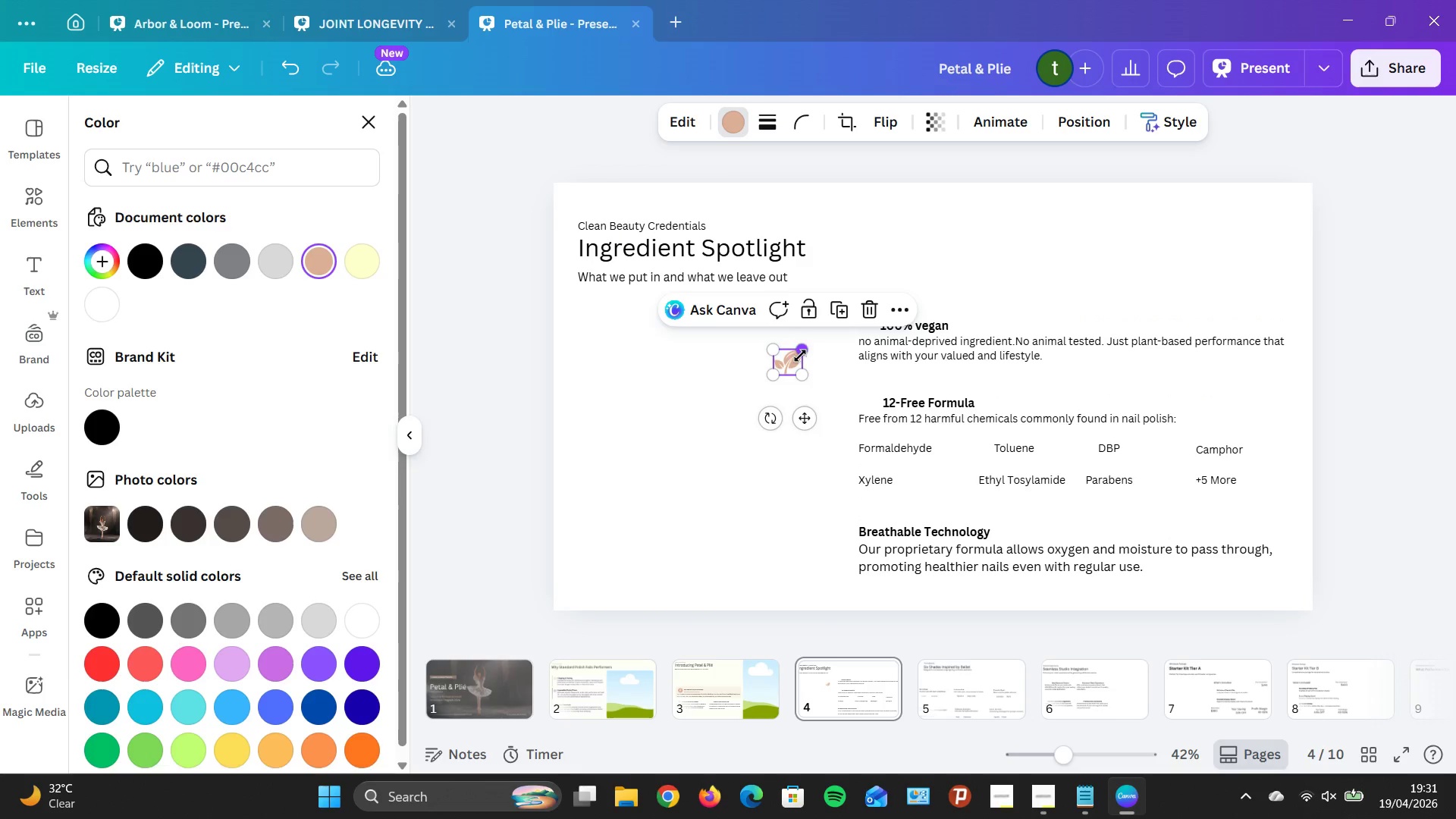 
left_click_drag(start_coordinate=[800, 356], to_coordinate=[796, 366])
 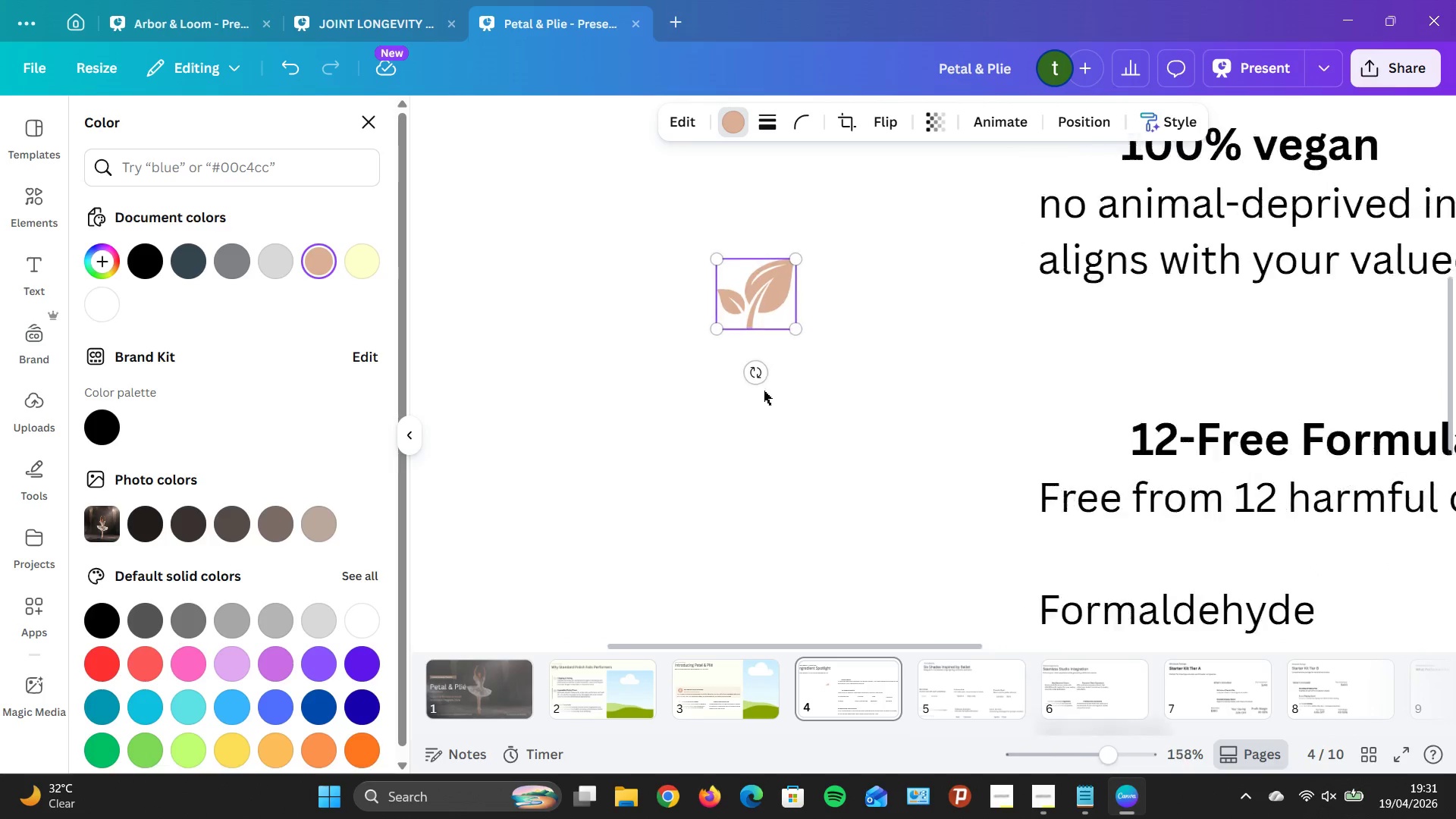 
scroll: coordinate [767, 382], scroll_direction: none, amount: 0.0
 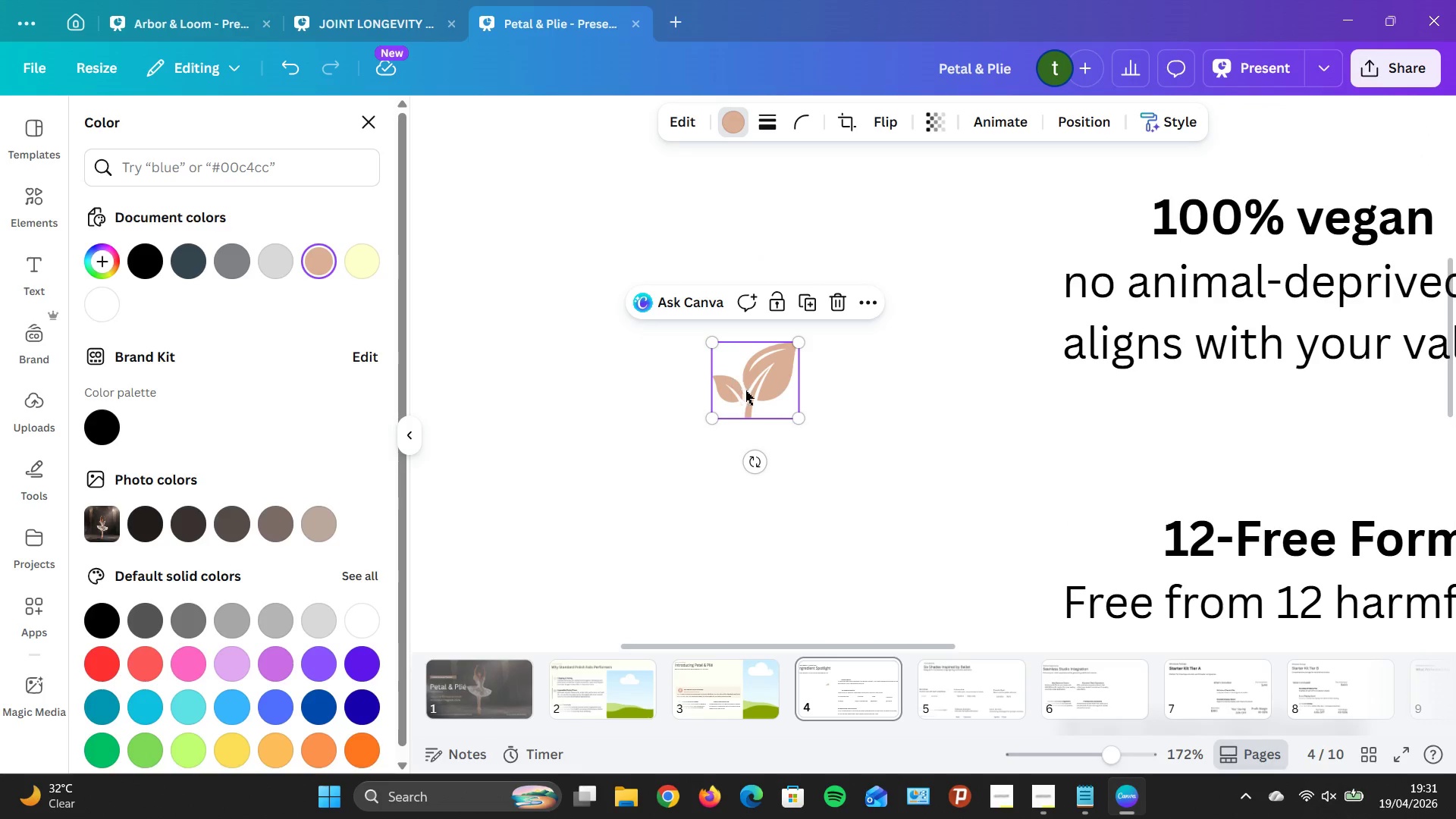 
left_click_drag(start_coordinate=[748, 393], to_coordinate=[1016, 249])
 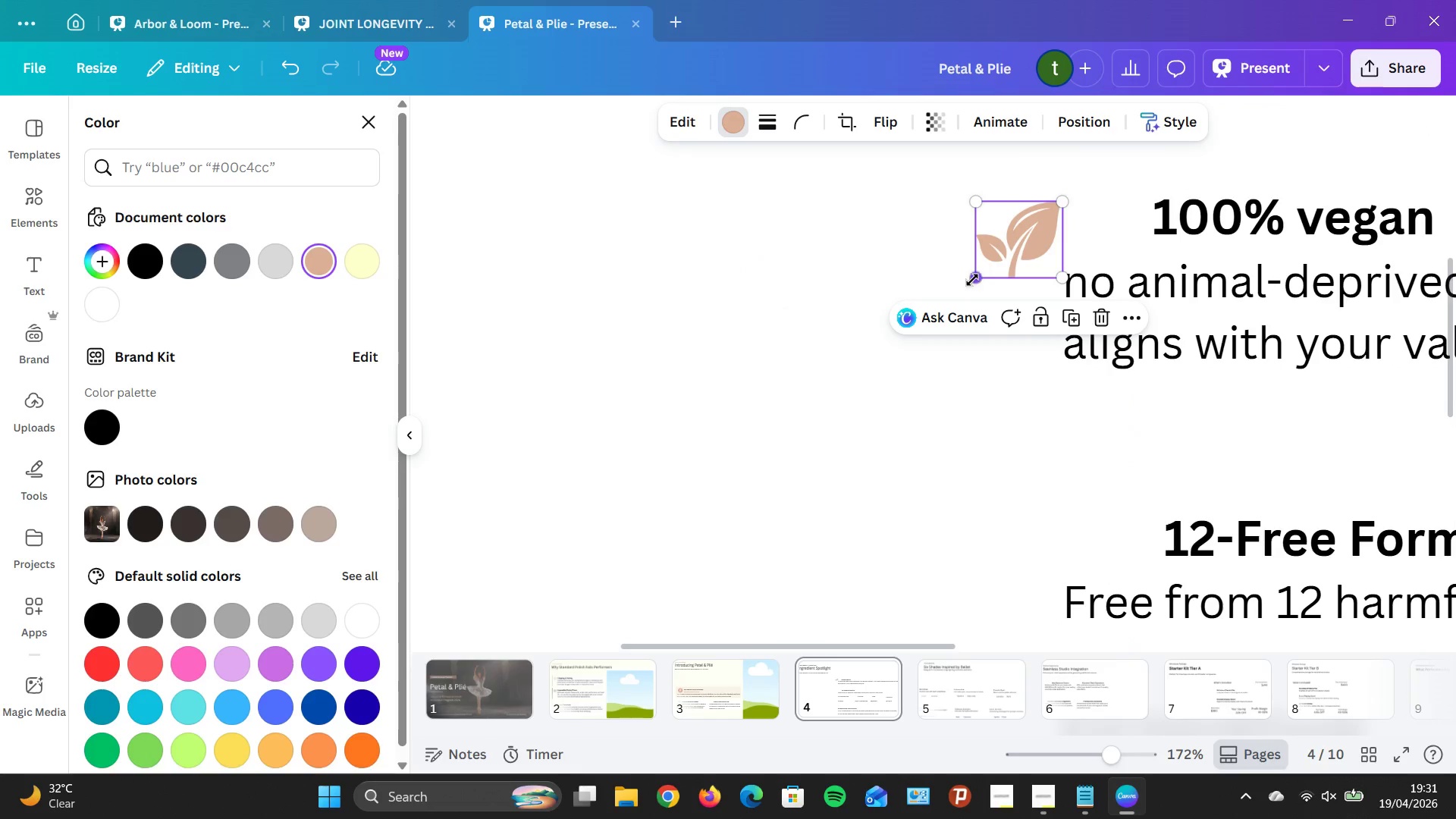 
left_click_drag(start_coordinate=[971, 280], to_coordinate=[993, 262])
 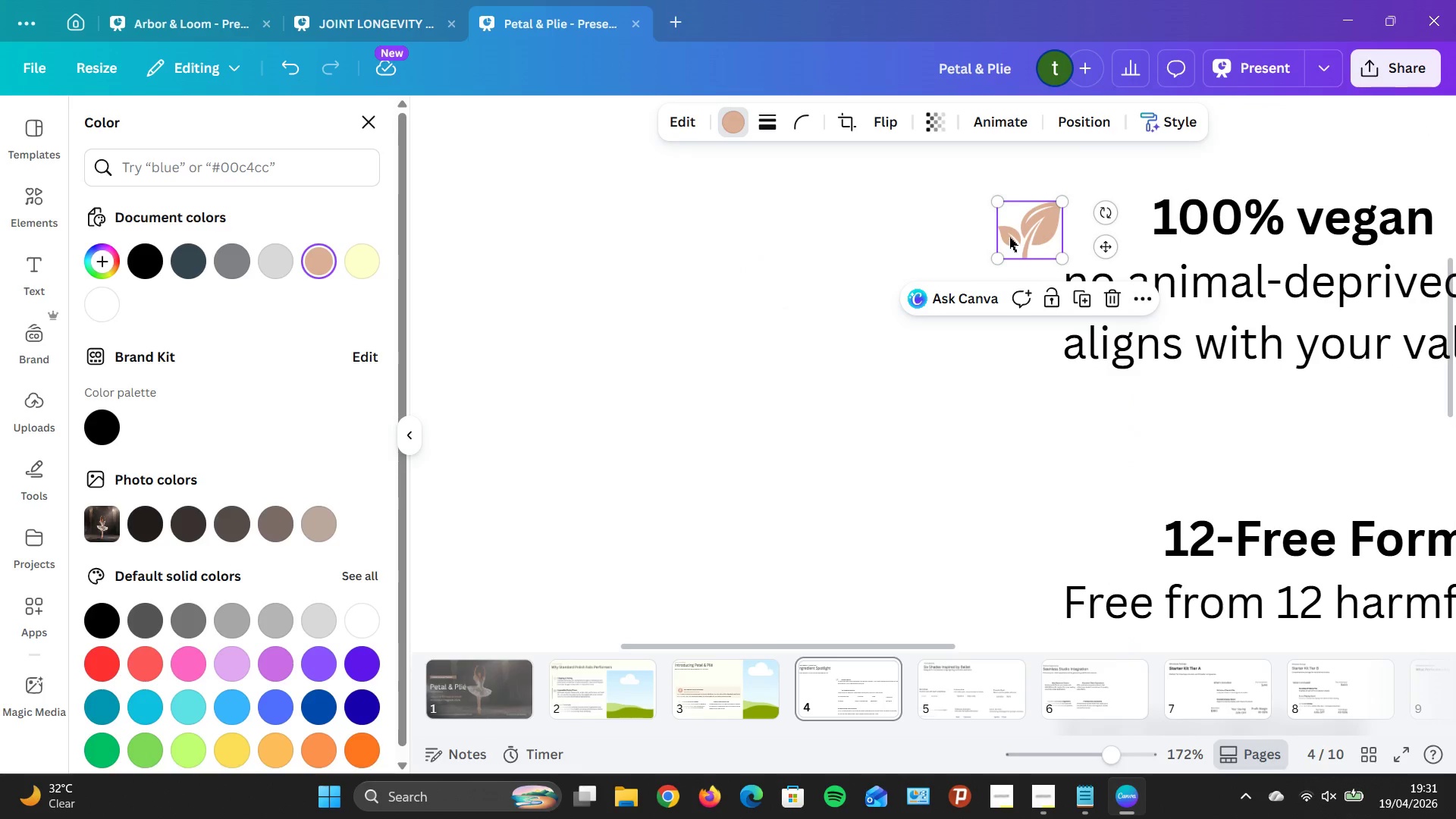 
left_click_drag(start_coordinate=[1009, 237], to_coordinate=[1072, 222])
 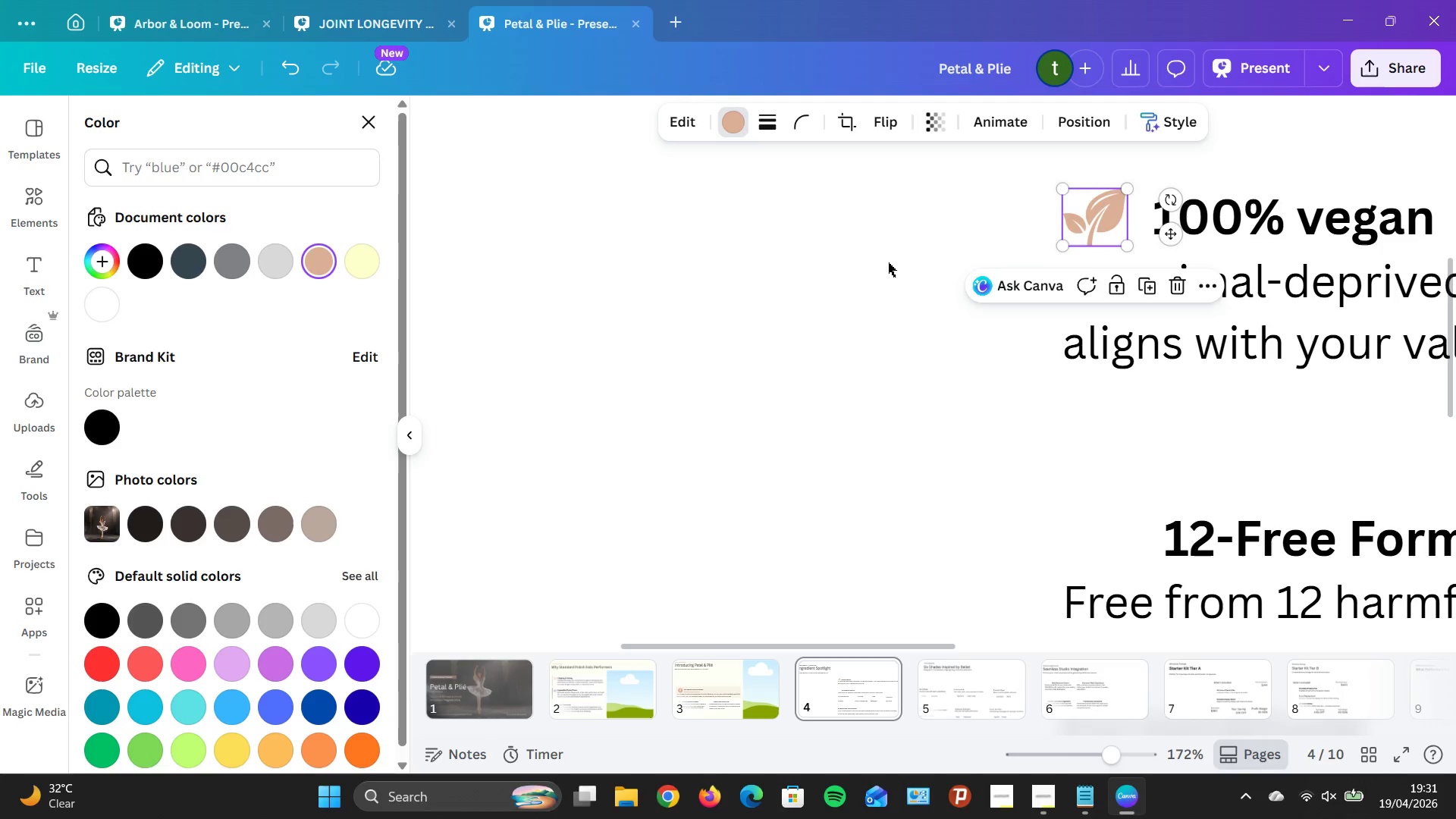 
left_click([888, 262])
 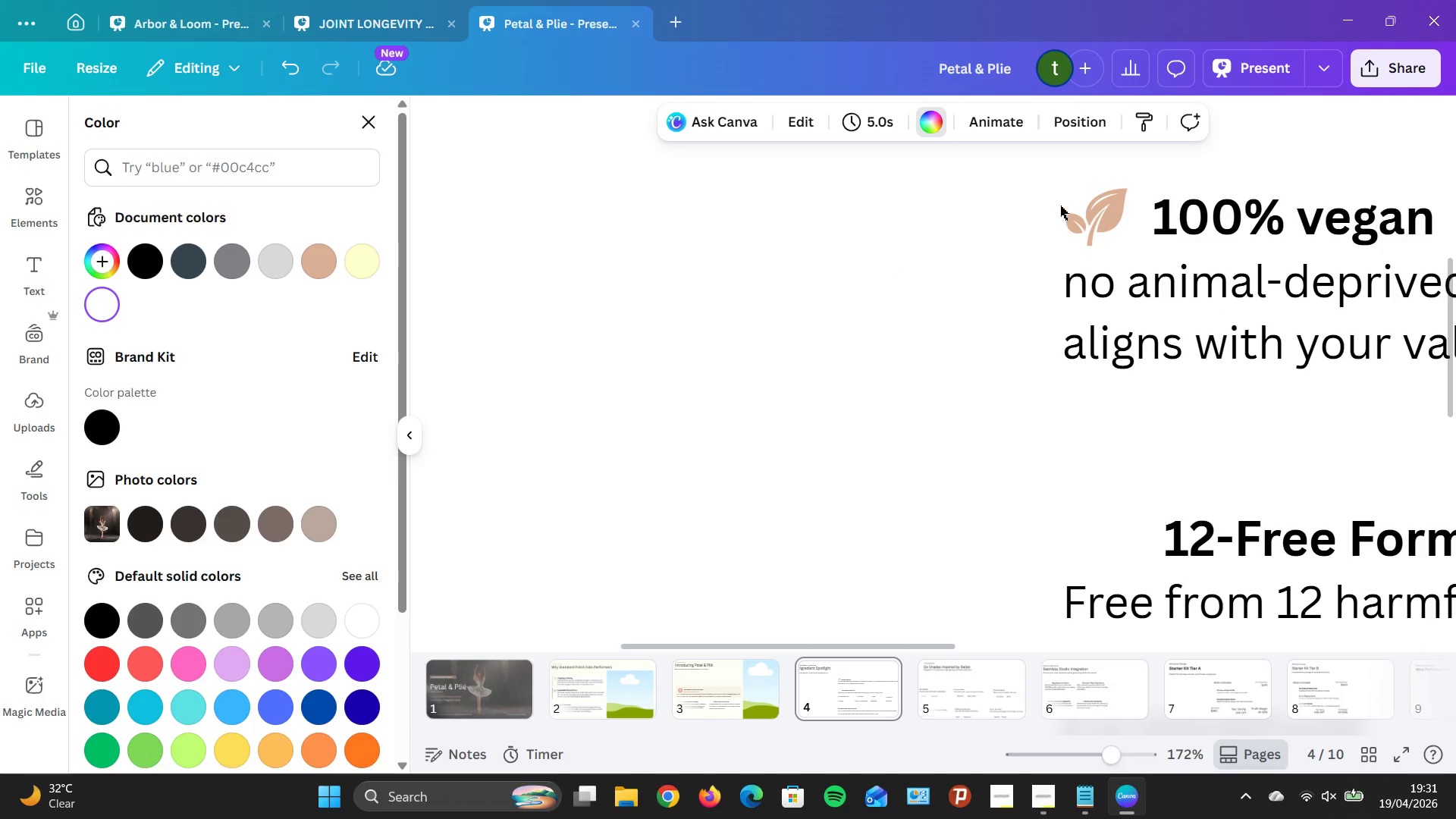 
left_click([1084, 219])
 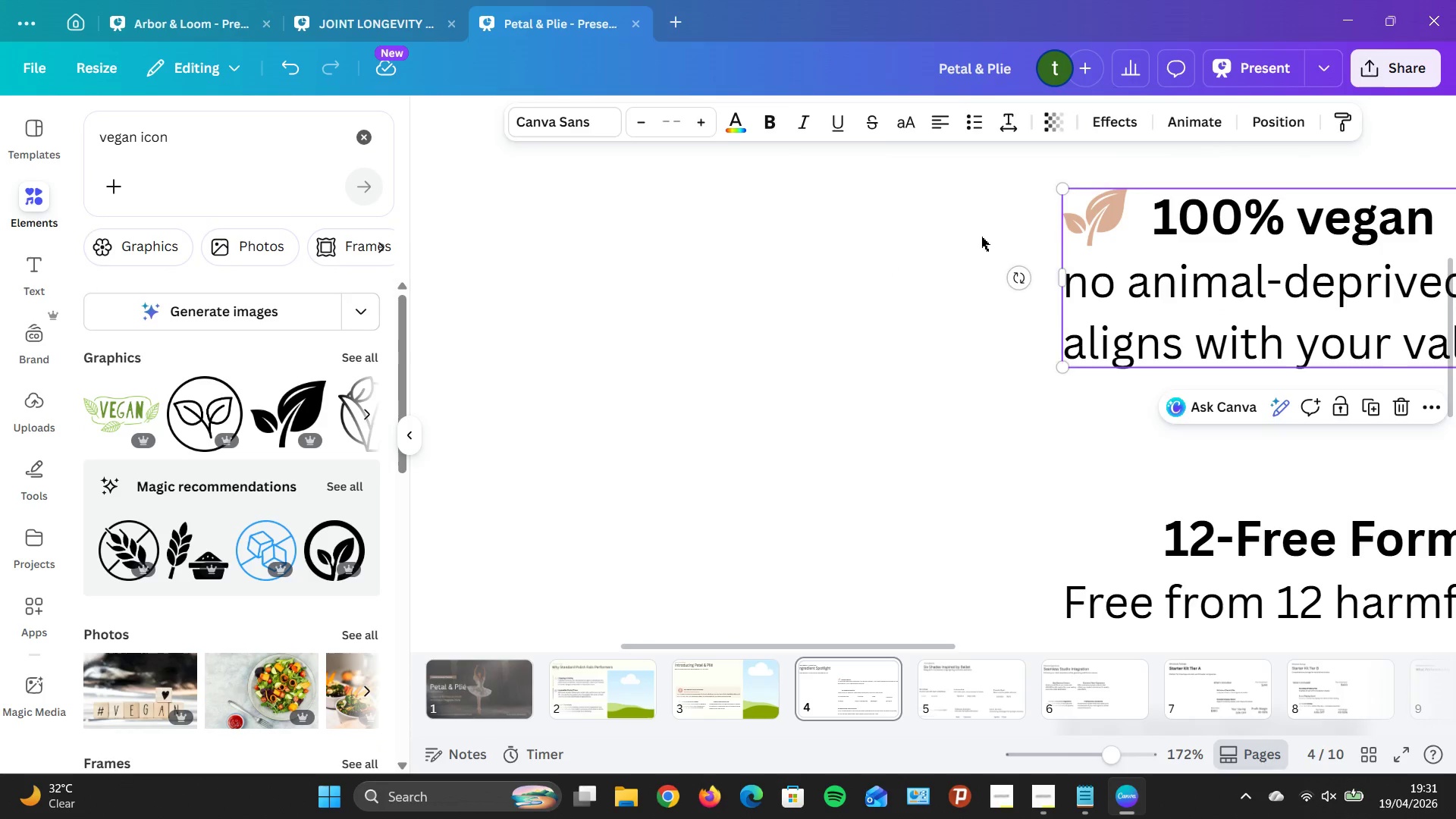 
left_click([981, 237])
 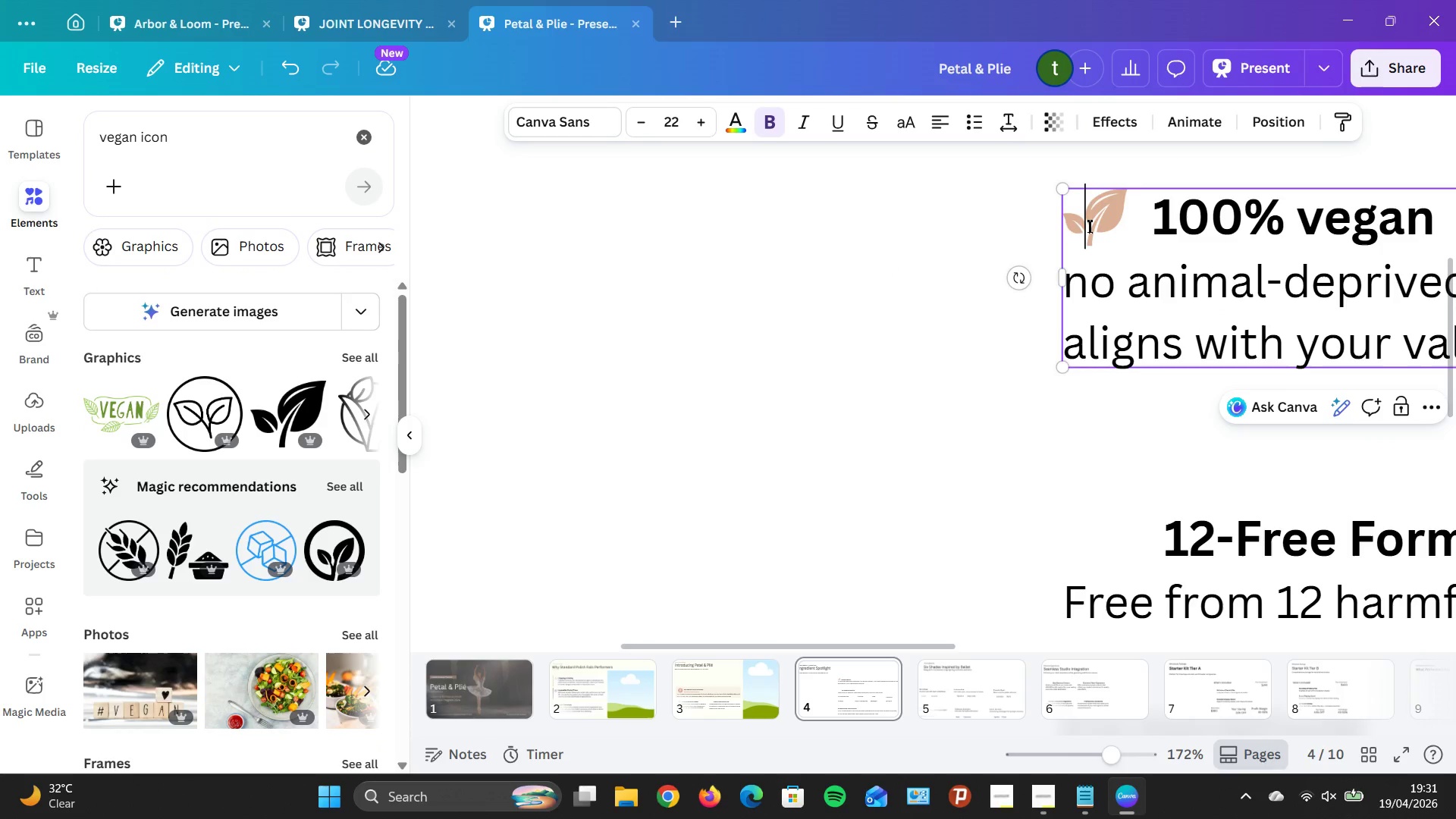 
double_click([958, 248])
 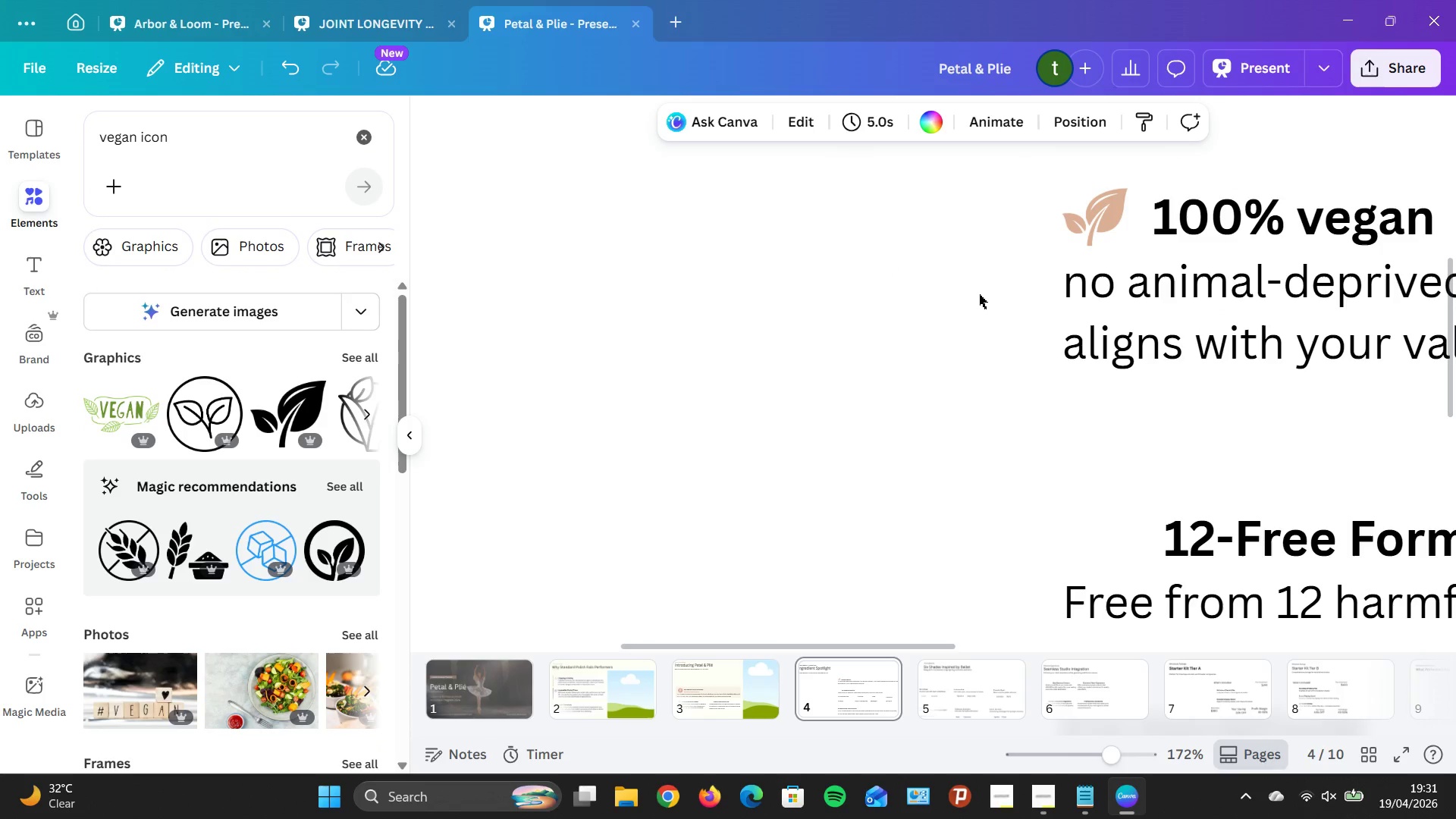 
triple_click([978, 294])
 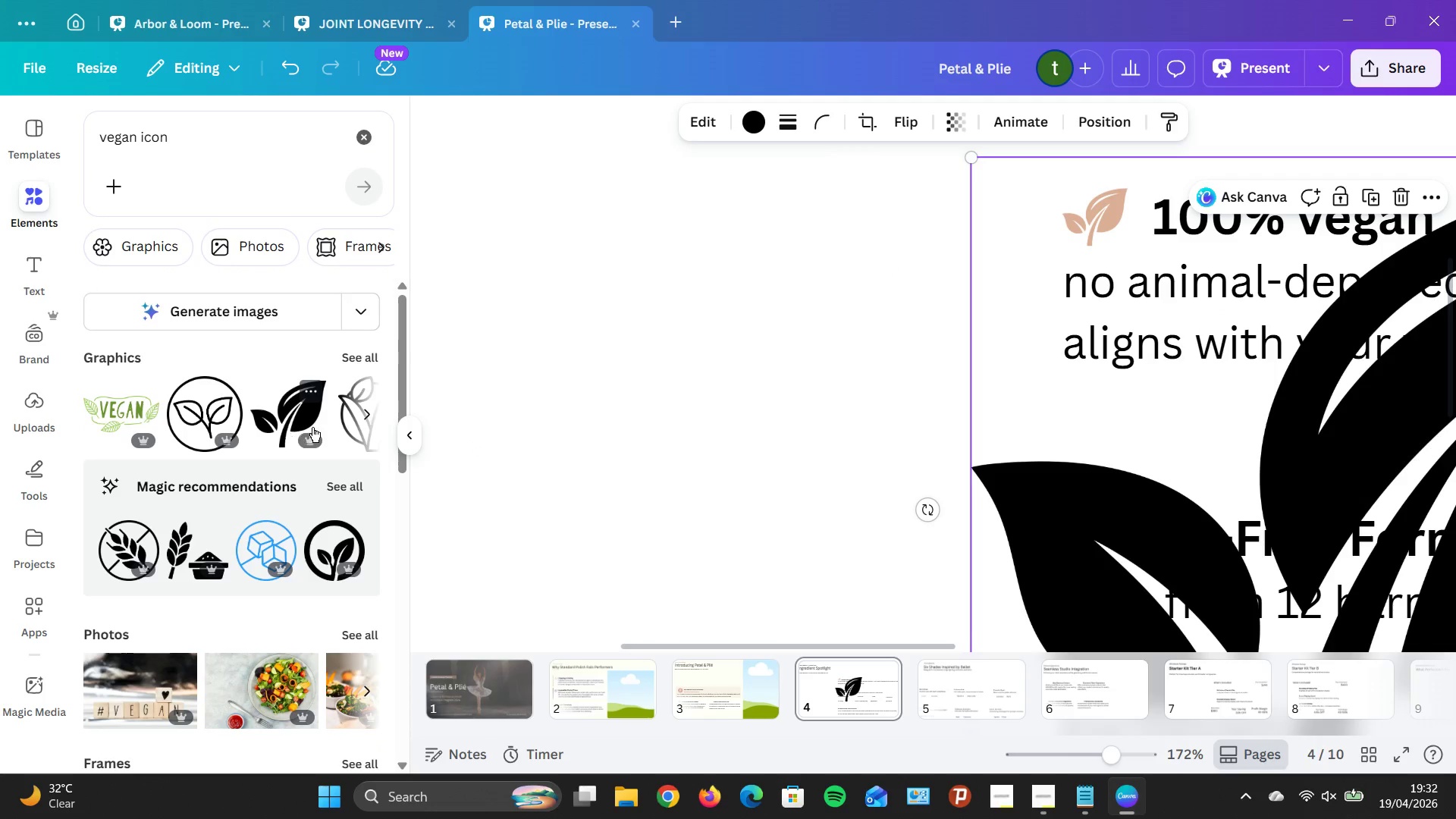 
left_click_drag(start_coordinate=[1043, 494], to_coordinate=[423, 466])
 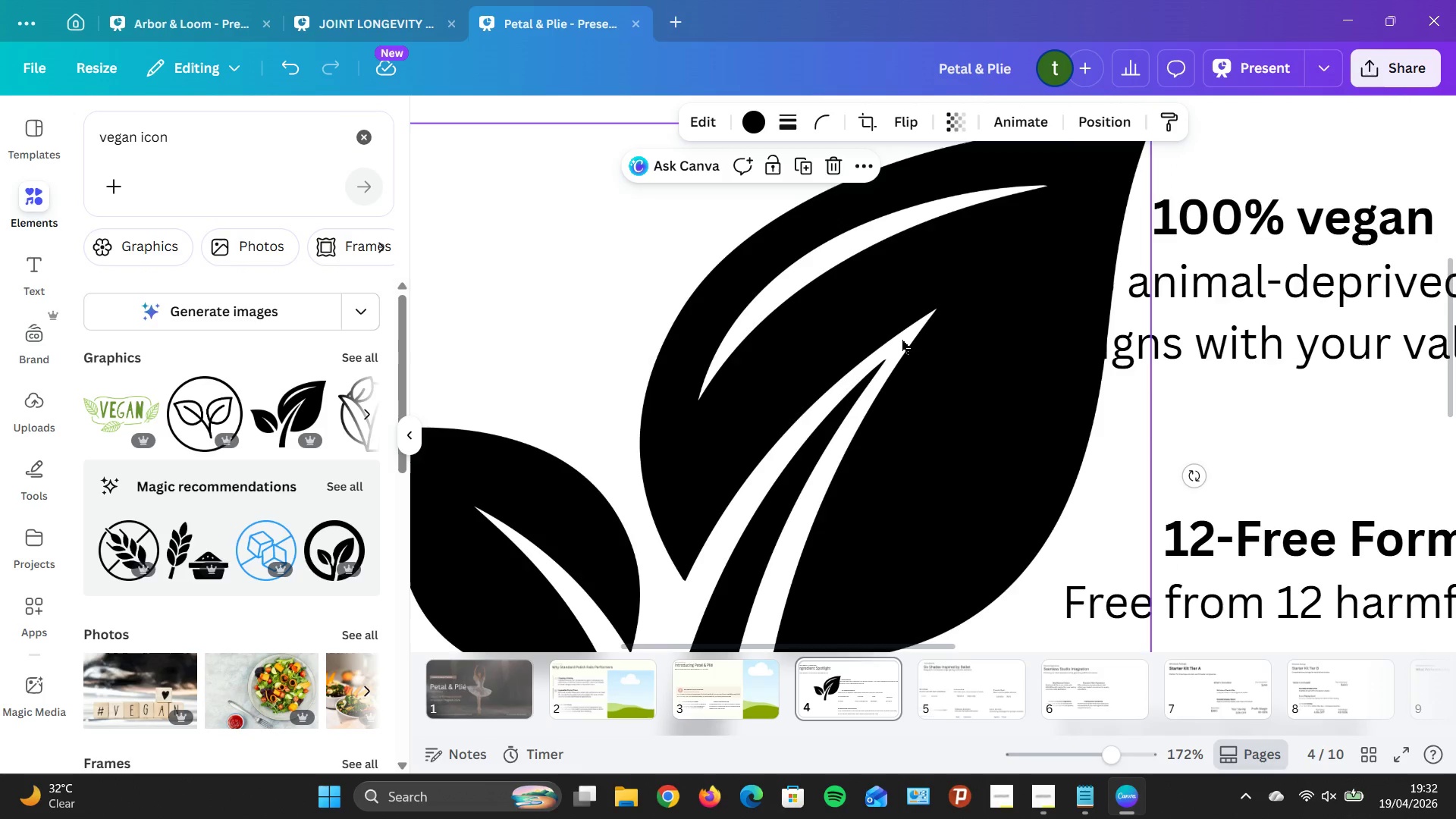 
key(Control+Z)
 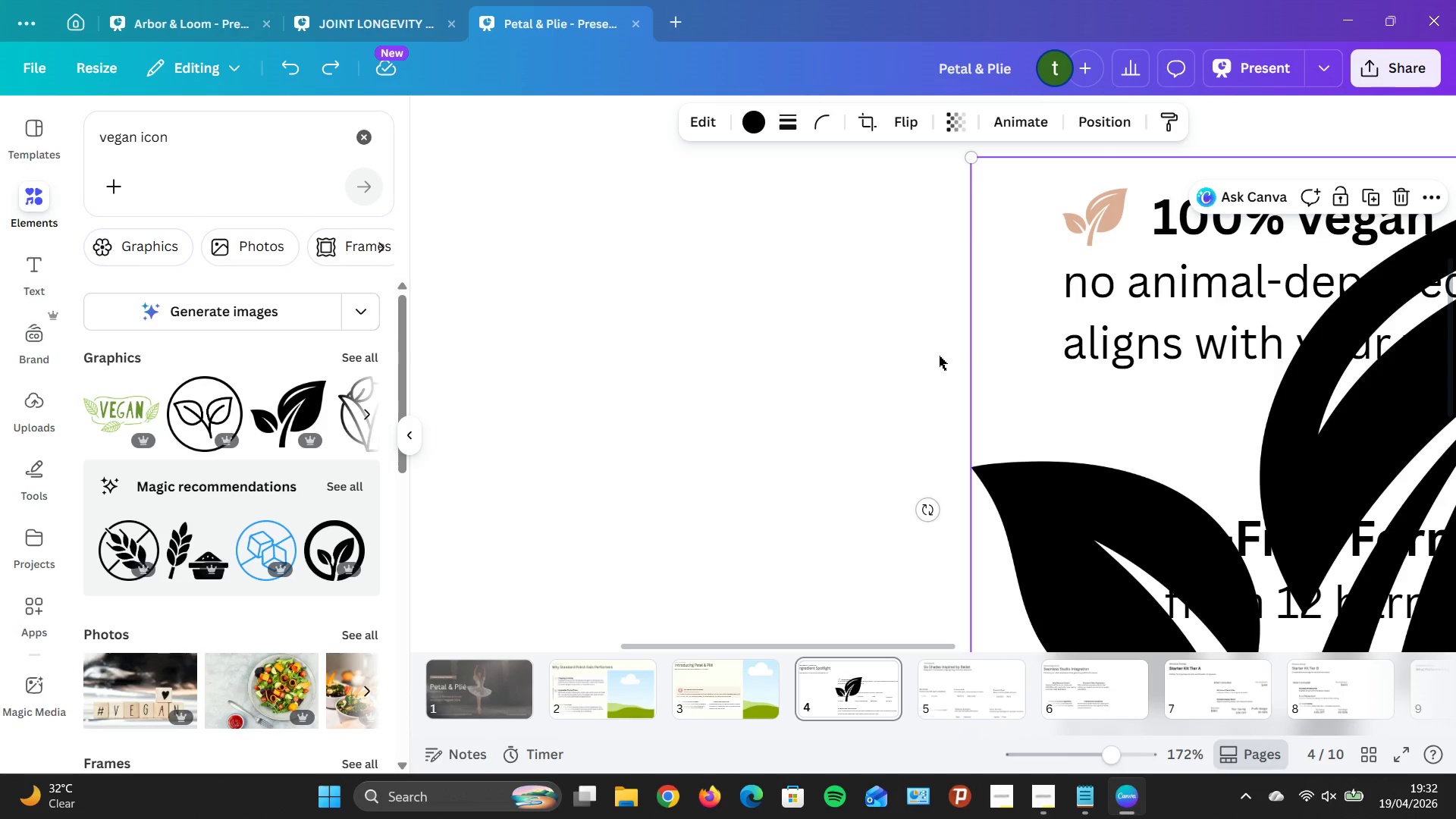 
key(Control+Z)
 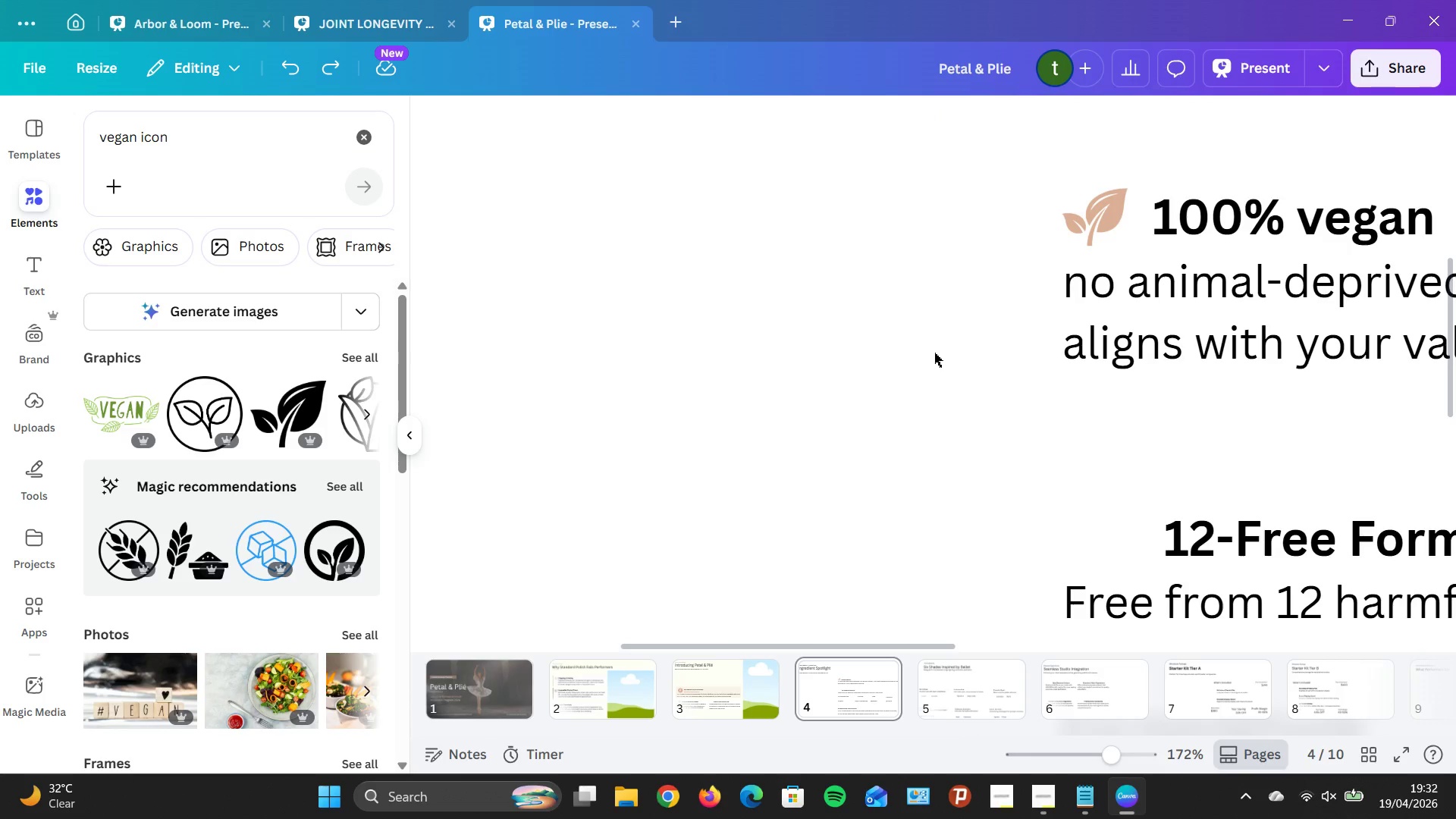 
wait(5.7)
 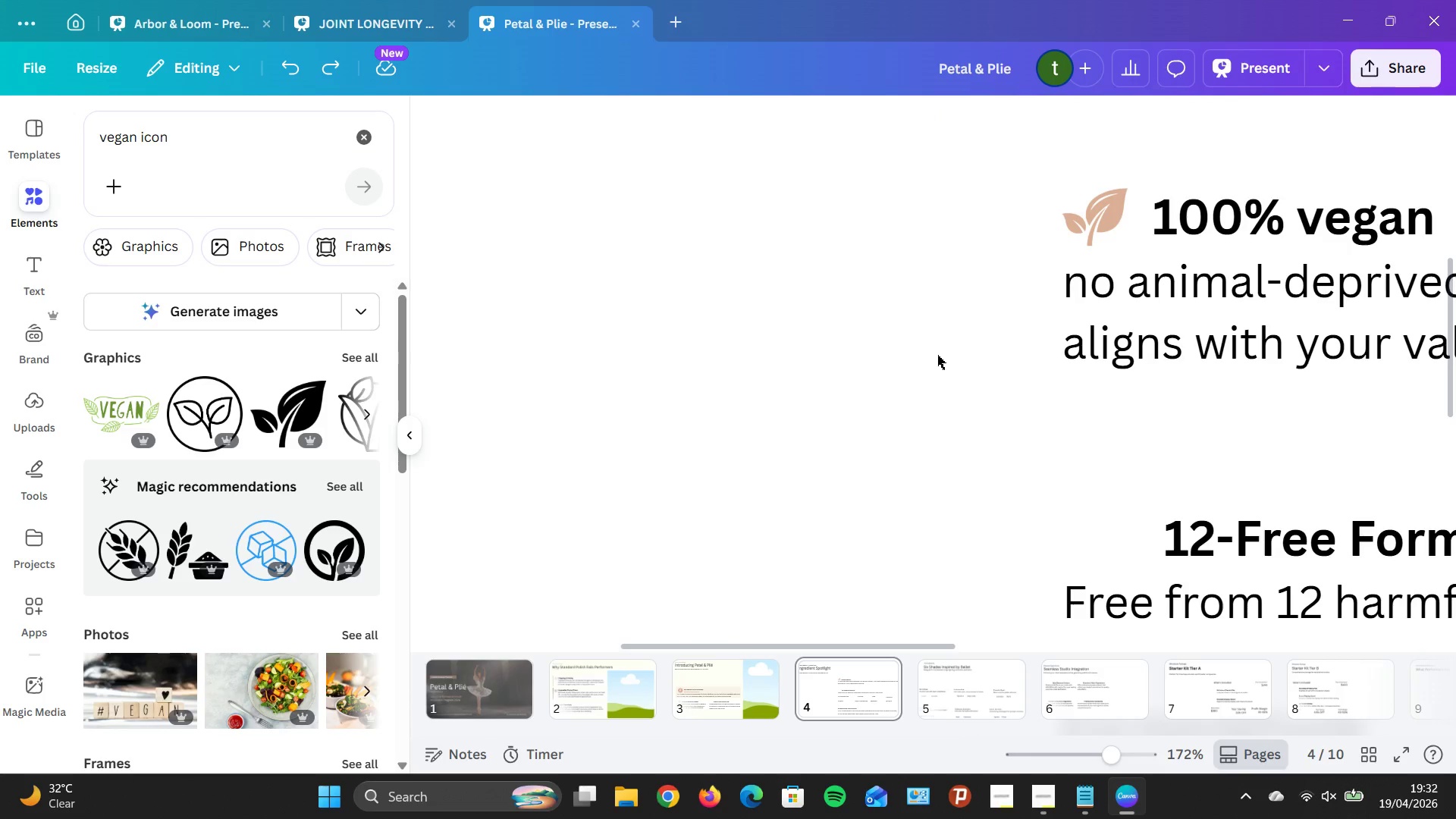 
scroll: coordinate [1012, 373], scroll_direction: none, amount: 0.0
 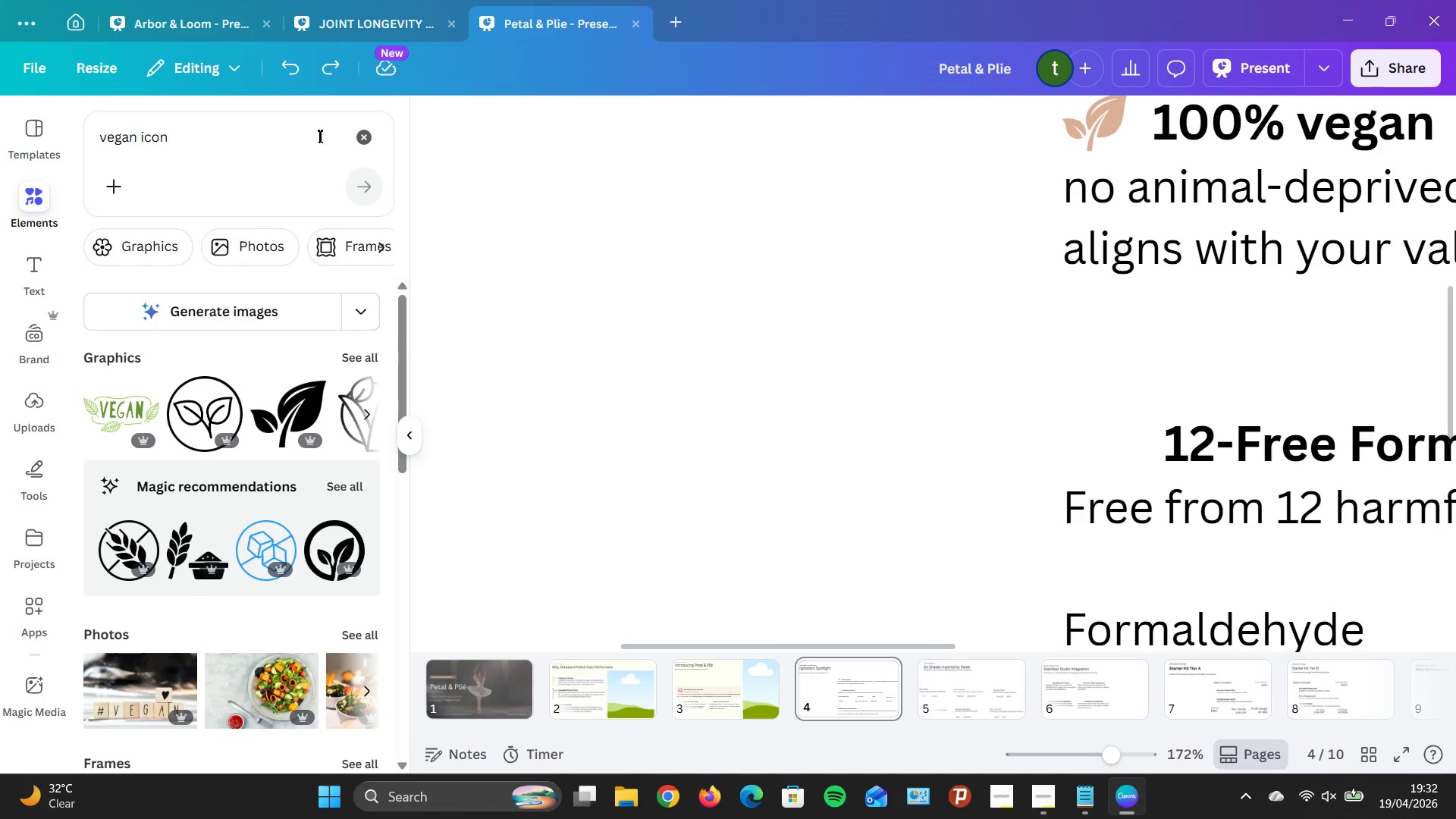 
left_click([129, 133])
 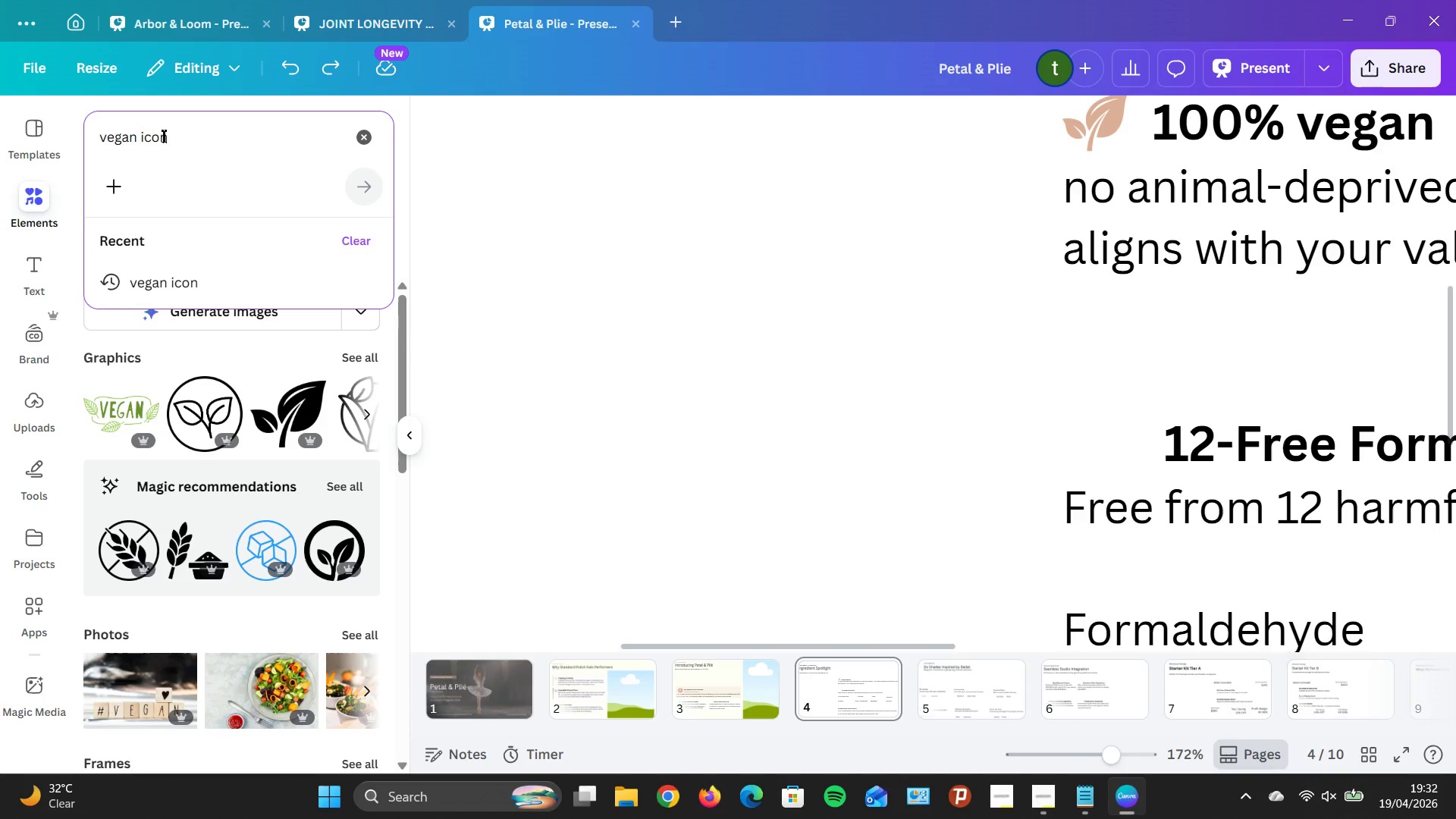 
key(ArrowRight)
 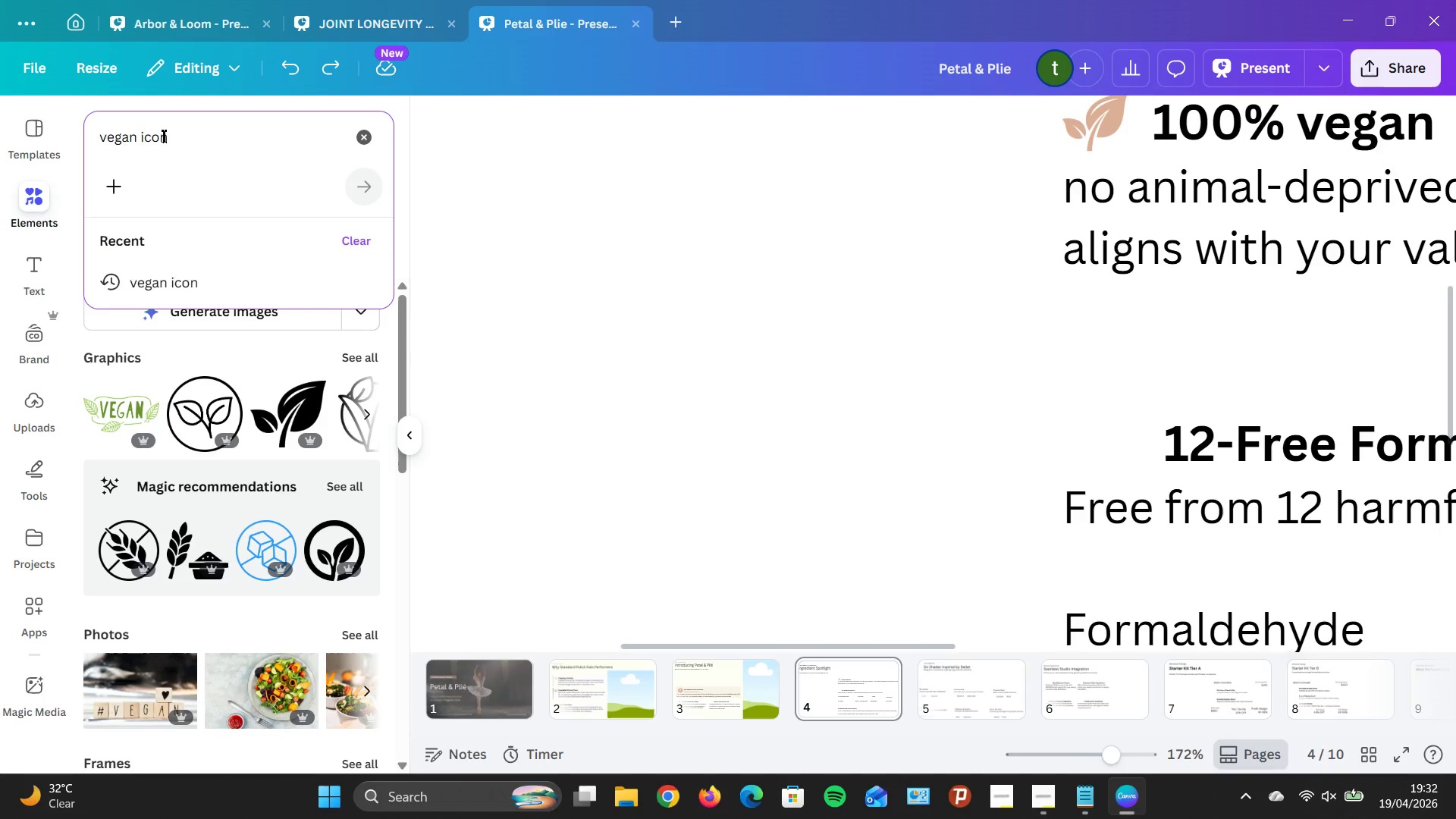 
key(Backspace)
key(Backspace)
key(Backspace)
key(Backspace)
key(Backspace)
type(stop)
 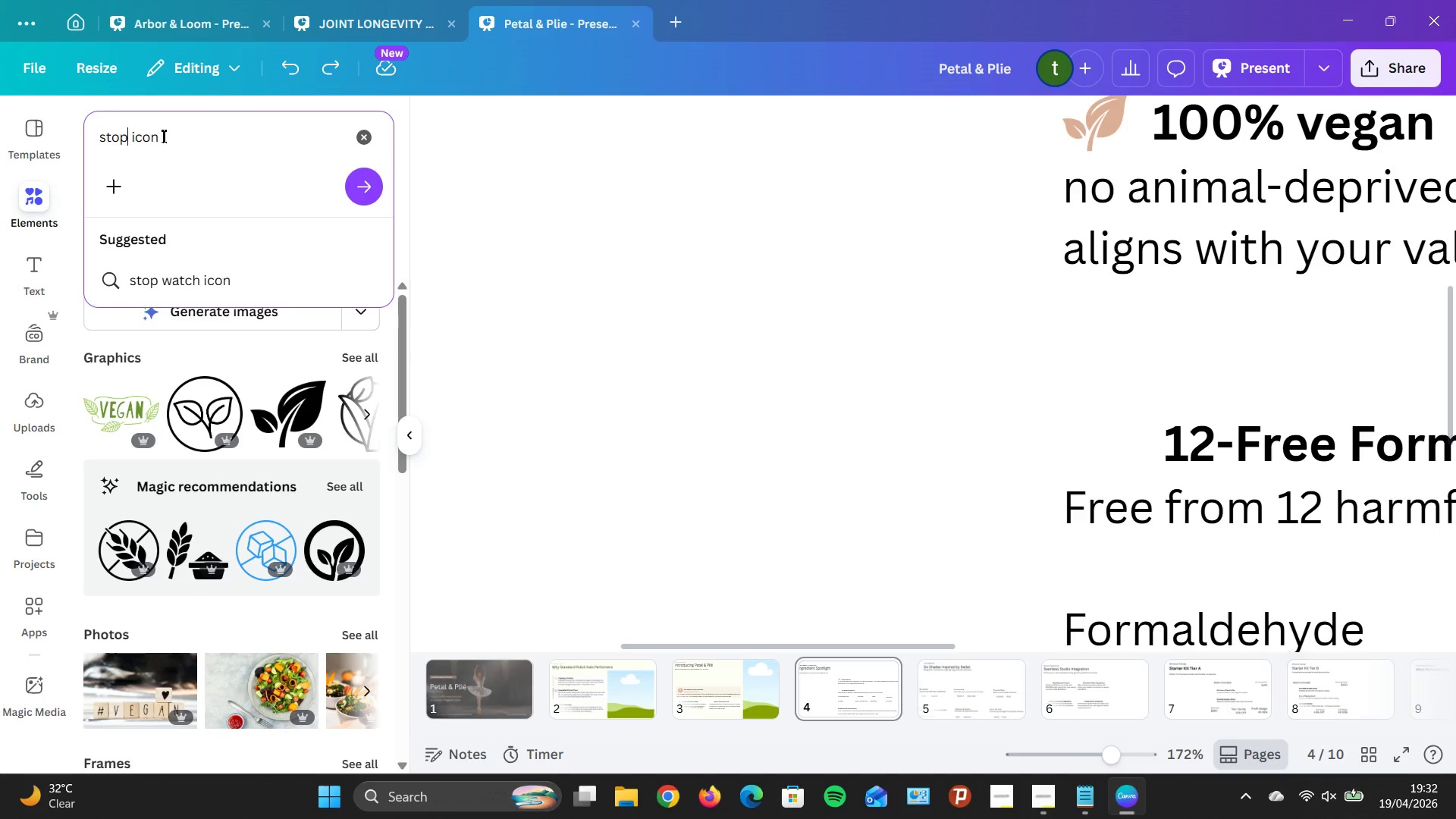 
key(Enter)
 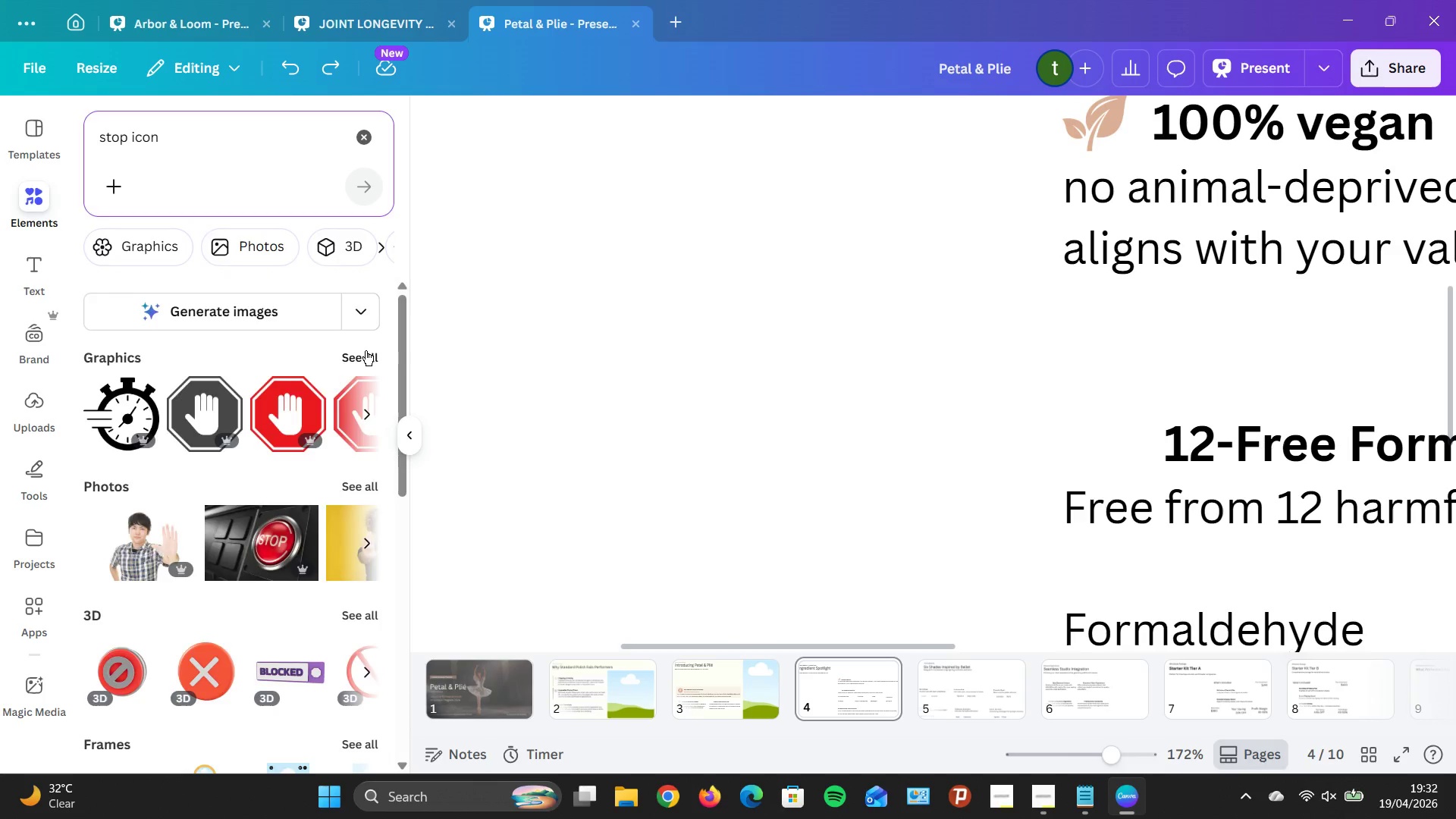 
wait(6.5)
 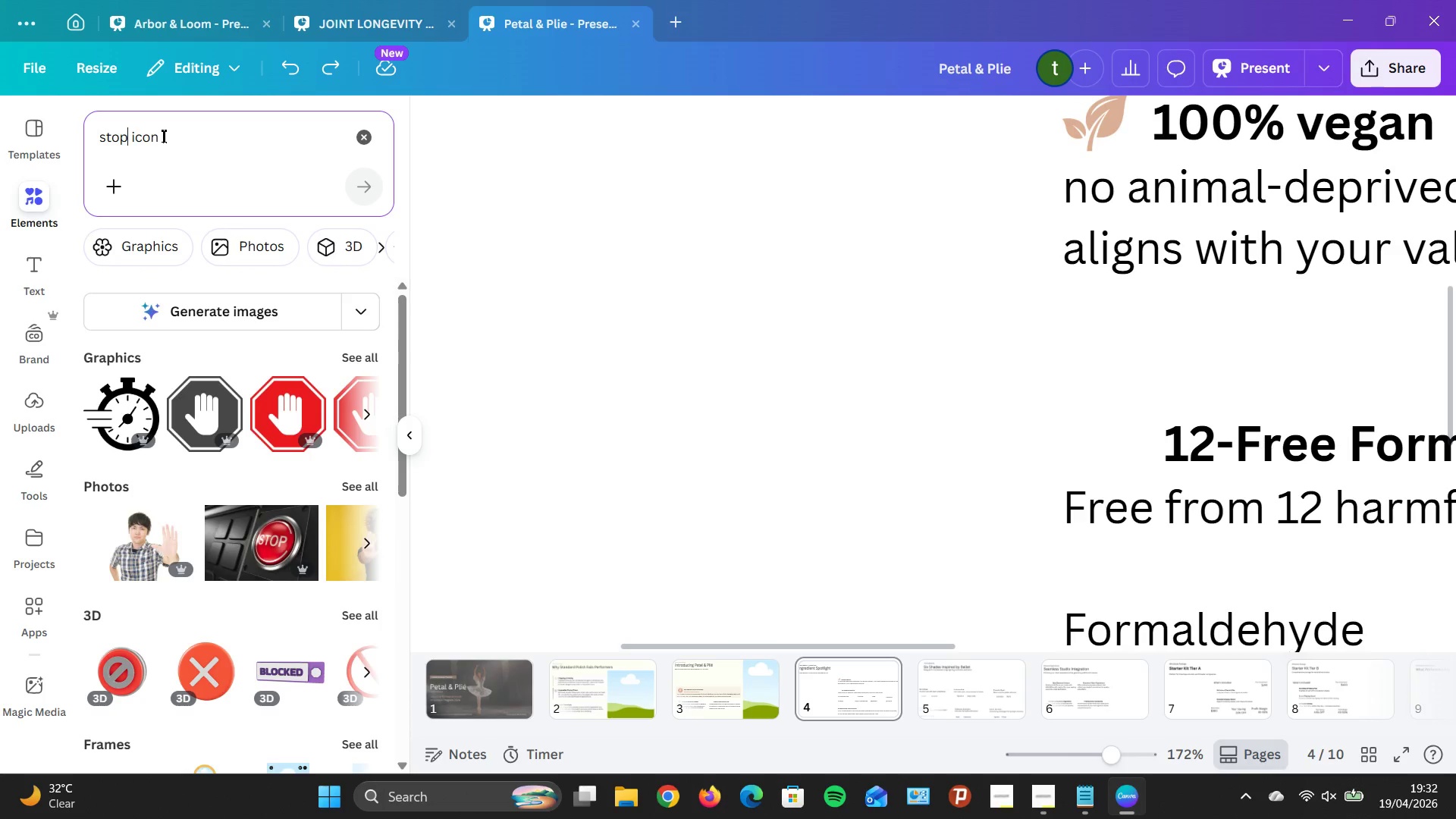 
scroll: coordinate [266, 505], scroll_direction: down, amount: 5.0
 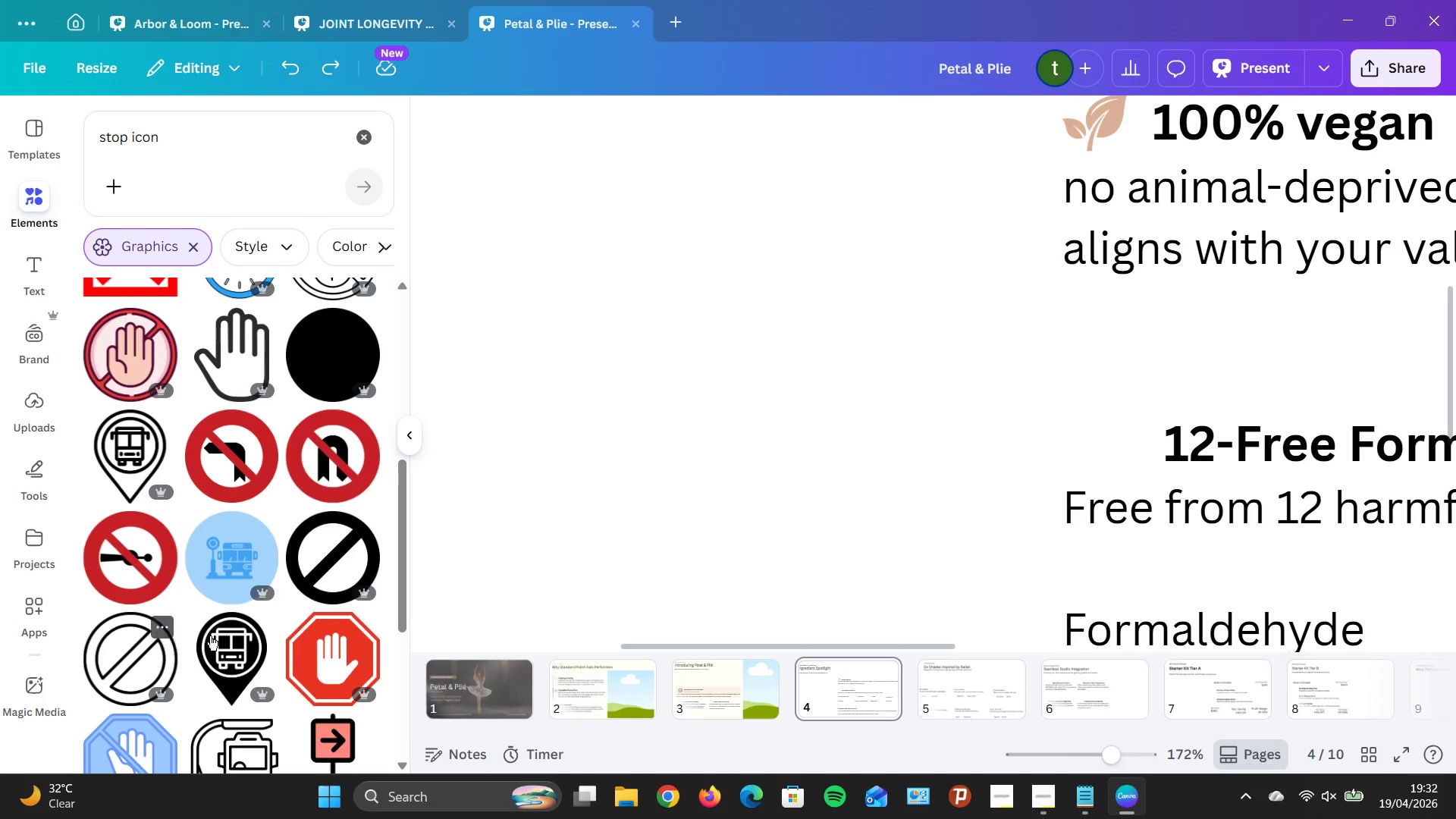 
left_click_drag(start_coordinate=[318, 553], to_coordinate=[639, 187])
 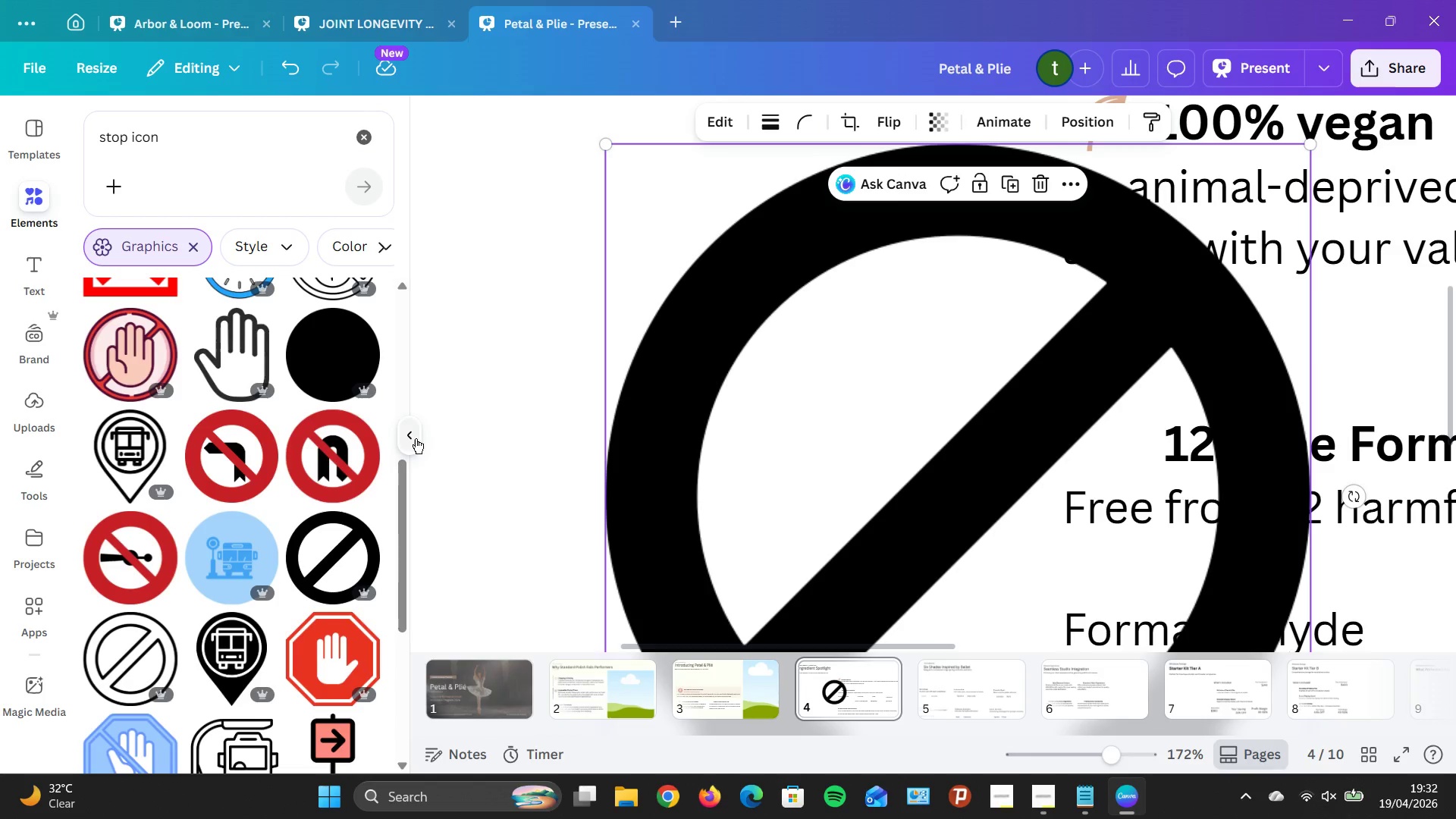 
left_click([416, 438])
 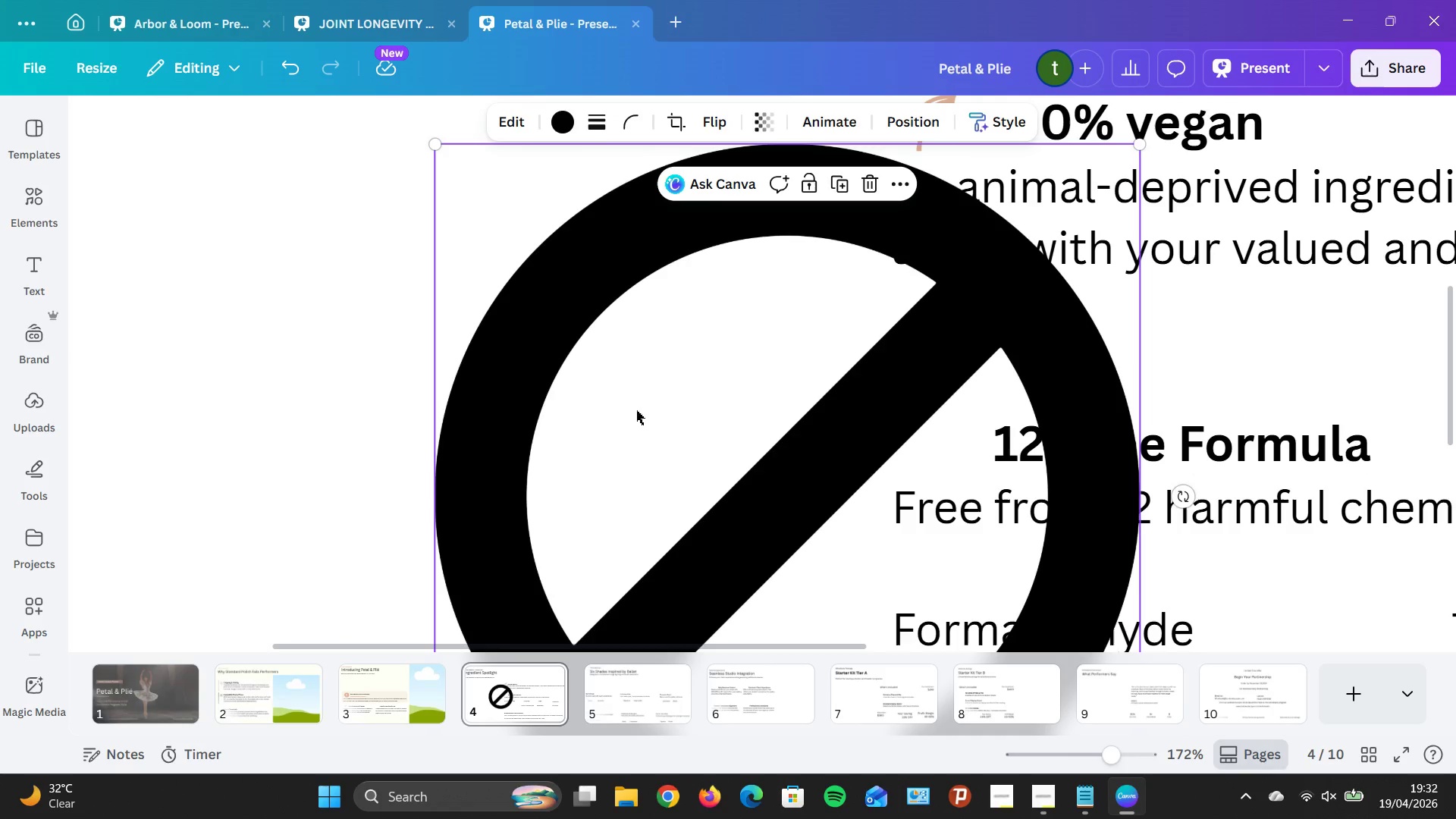 
left_click_drag(start_coordinate=[609, 400], to_coordinate=[252, 389])
 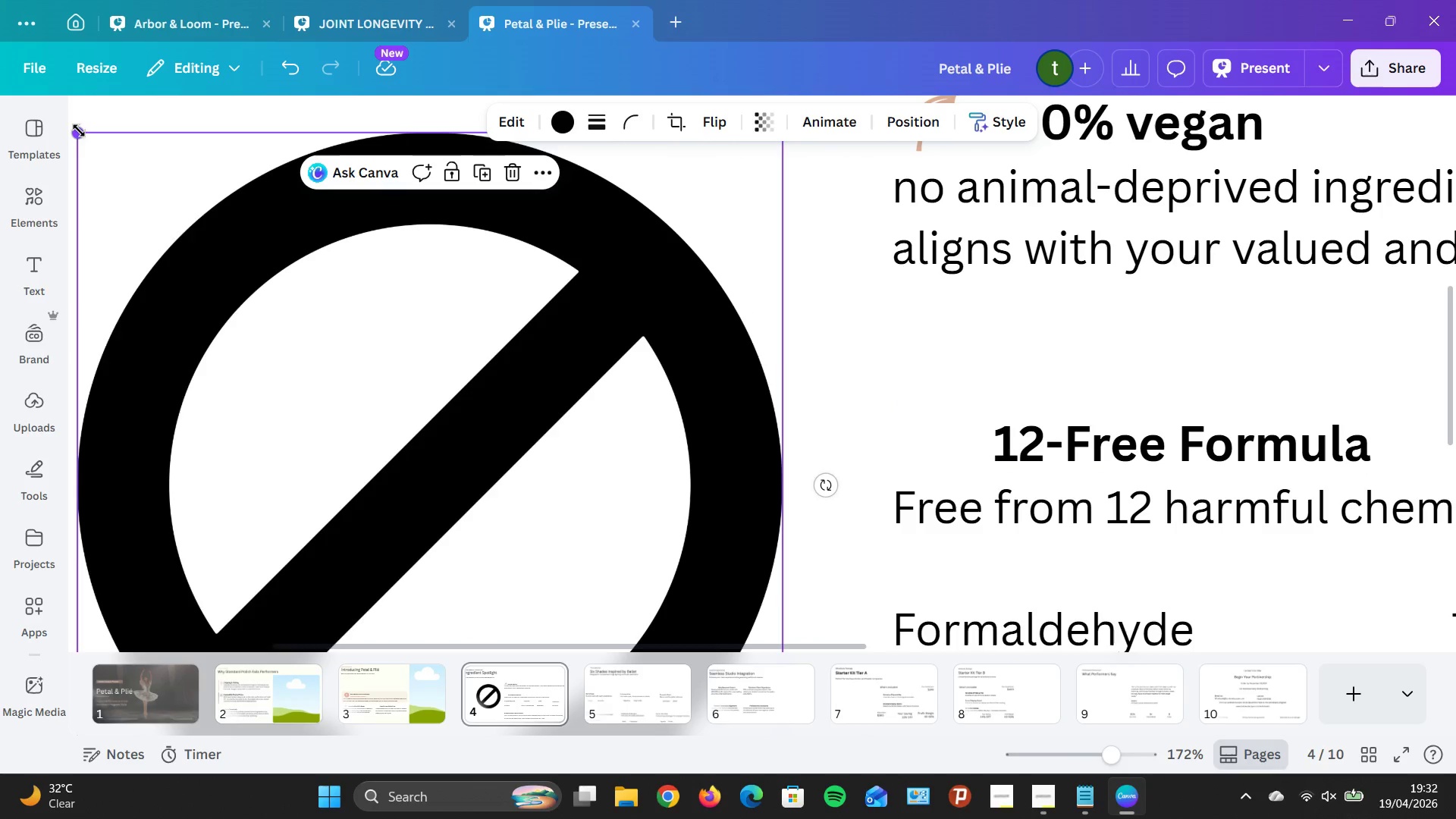 
left_click_drag(start_coordinate=[79, 130], to_coordinate=[450, 435])
 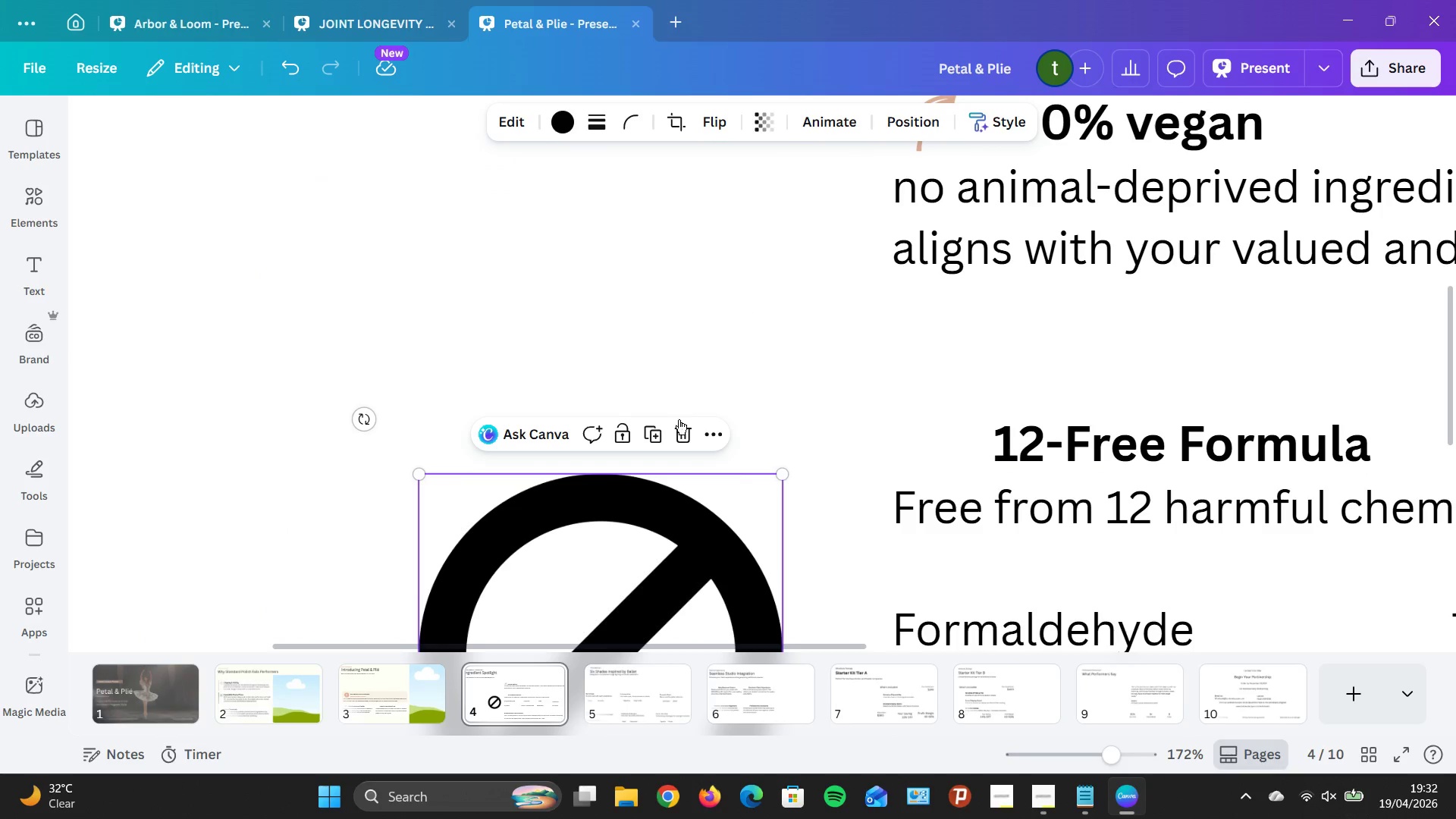 
left_click_drag(start_coordinate=[679, 419], to_coordinate=[678, 382])
 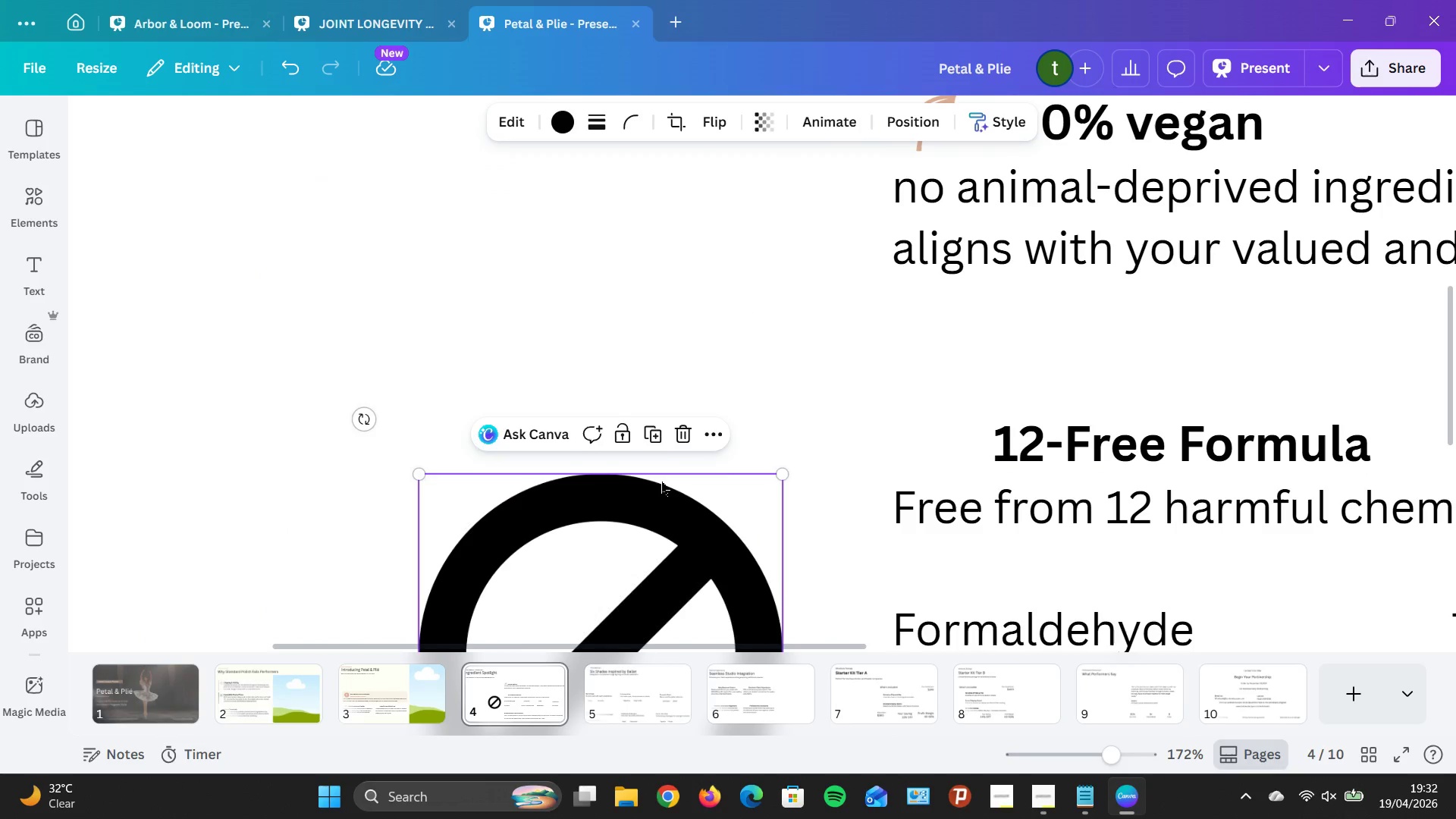 
left_click_drag(start_coordinate=[661, 482], to_coordinate=[605, 180])
 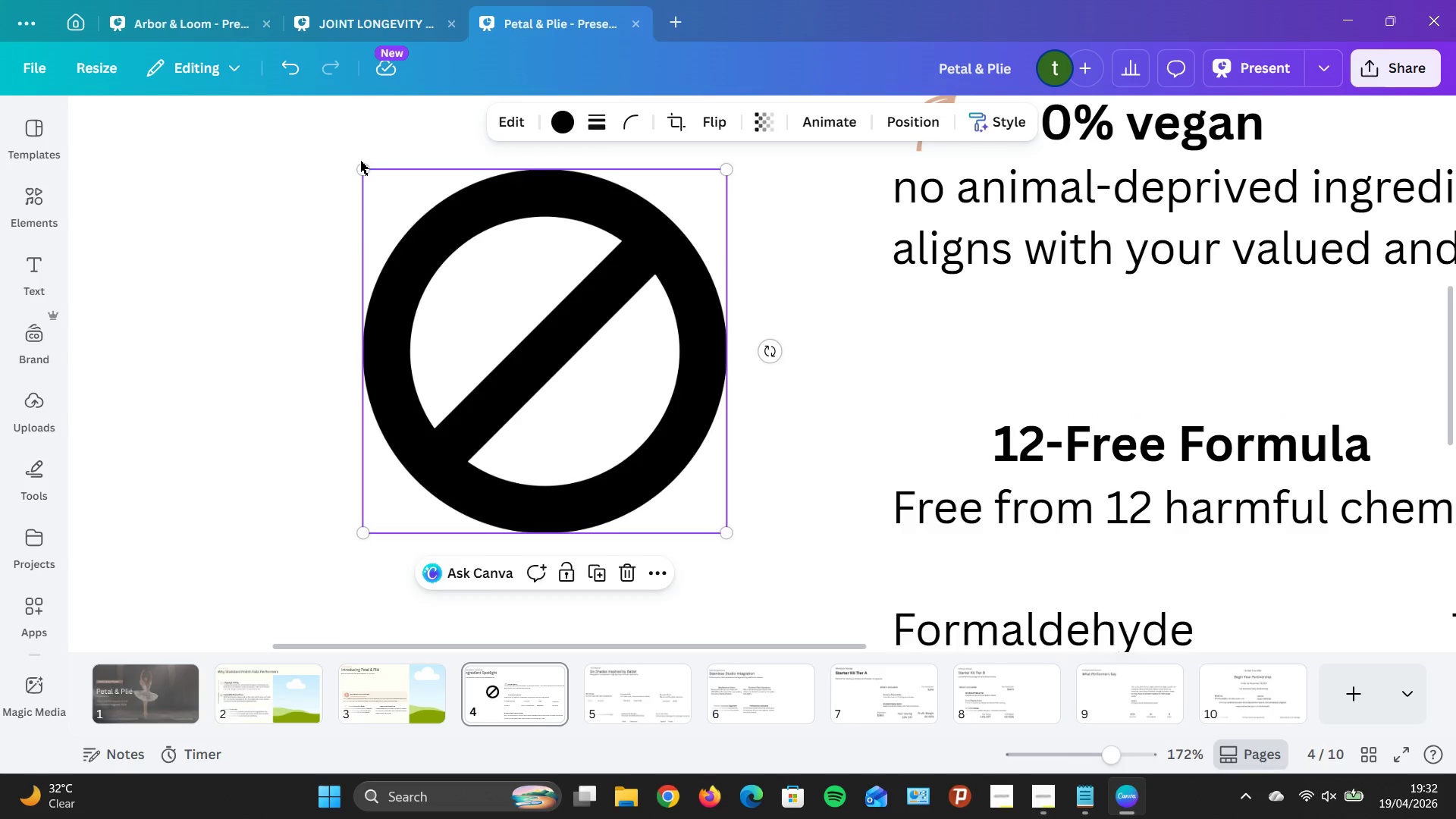 
left_click([360, 161])
 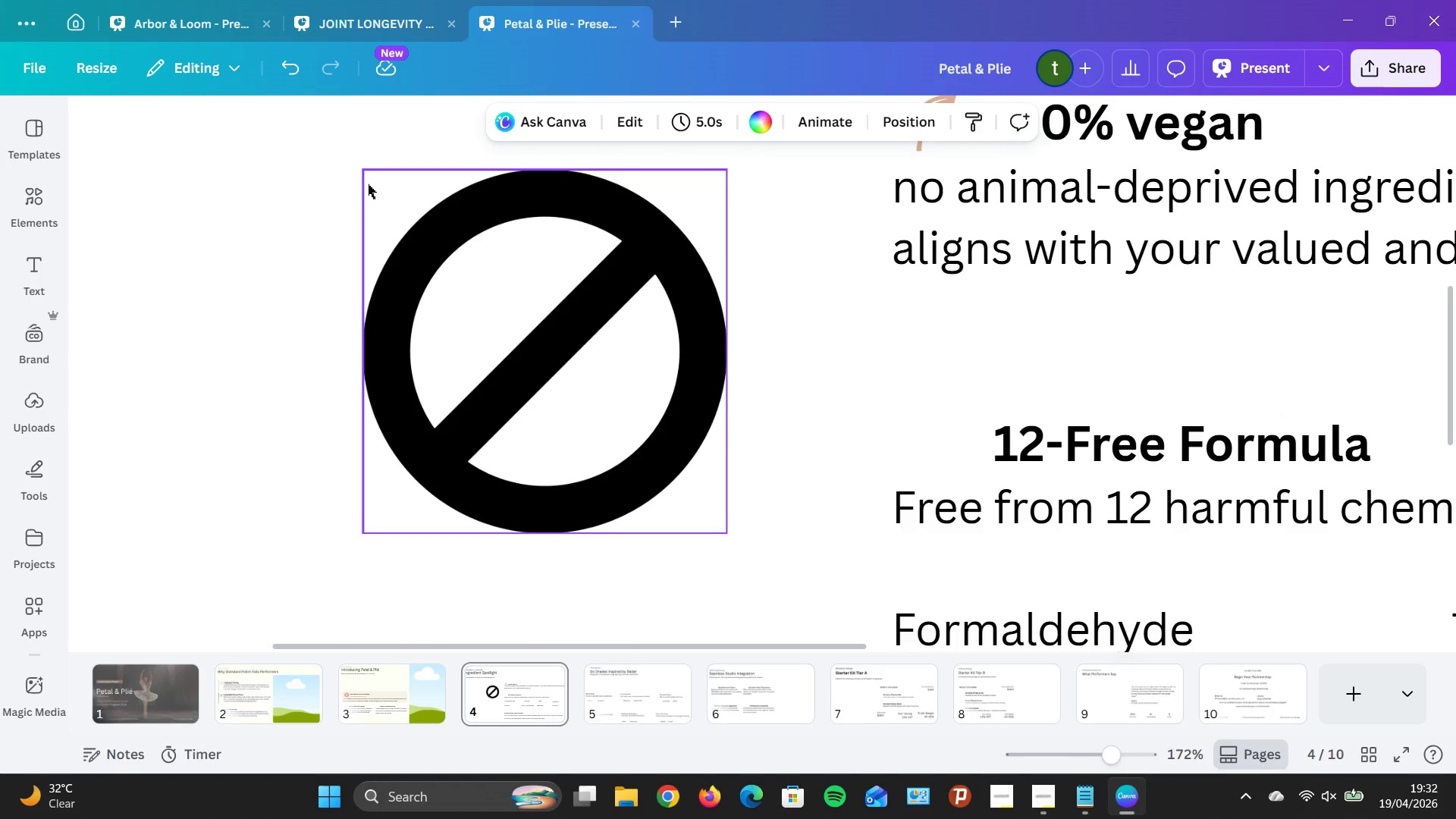 
left_click([368, 184])
 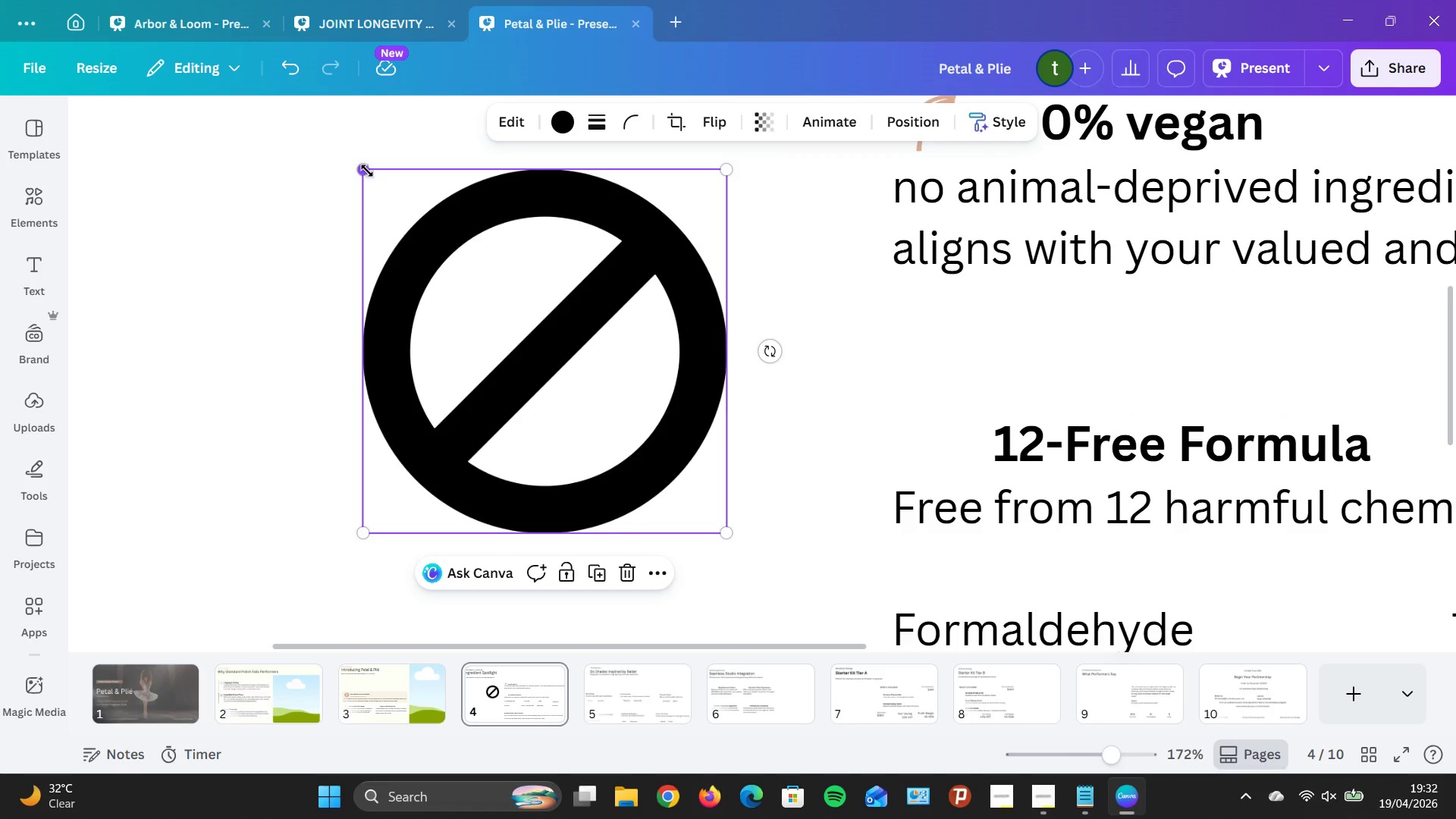 
left_click_drag(start_coordinate=[367, 171], to_coordinate=[706, 496])
 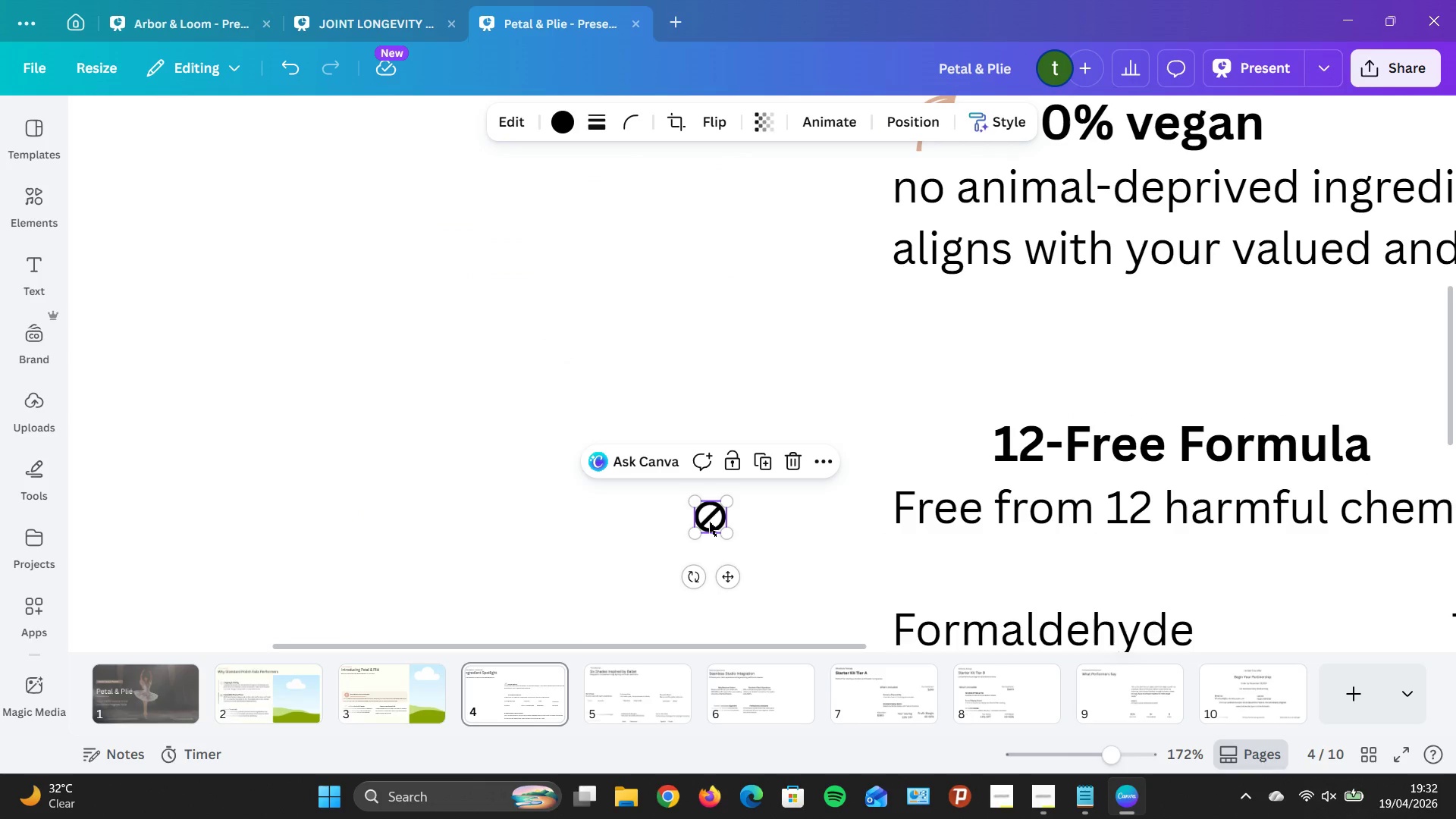 
left_click_drag(start_coordinate=[709, 522], to_coordinate=[667, 414])
 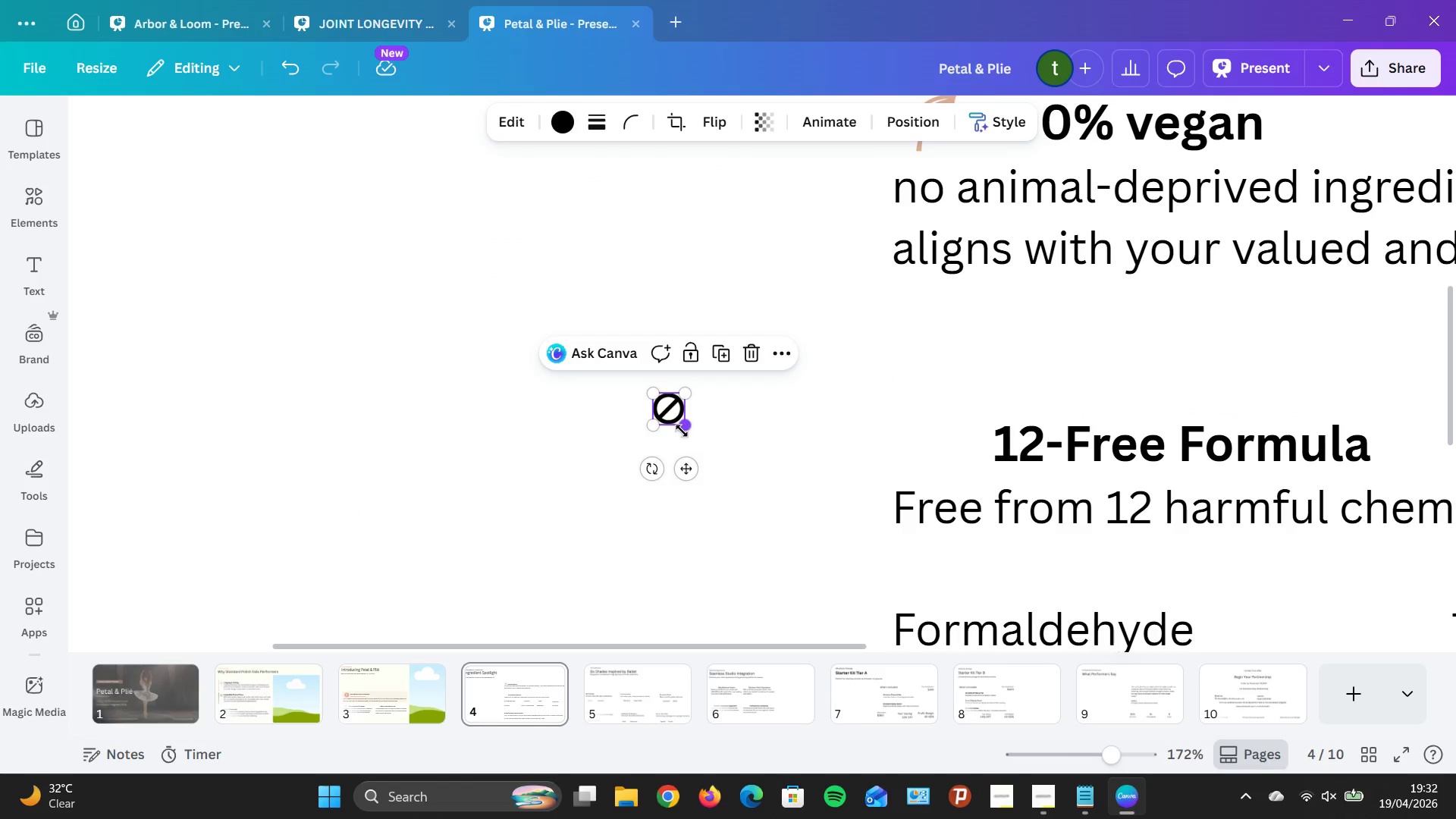 
left_click_drag(start_coordinate=[682, 431], to_coordinate=[716, 450])
 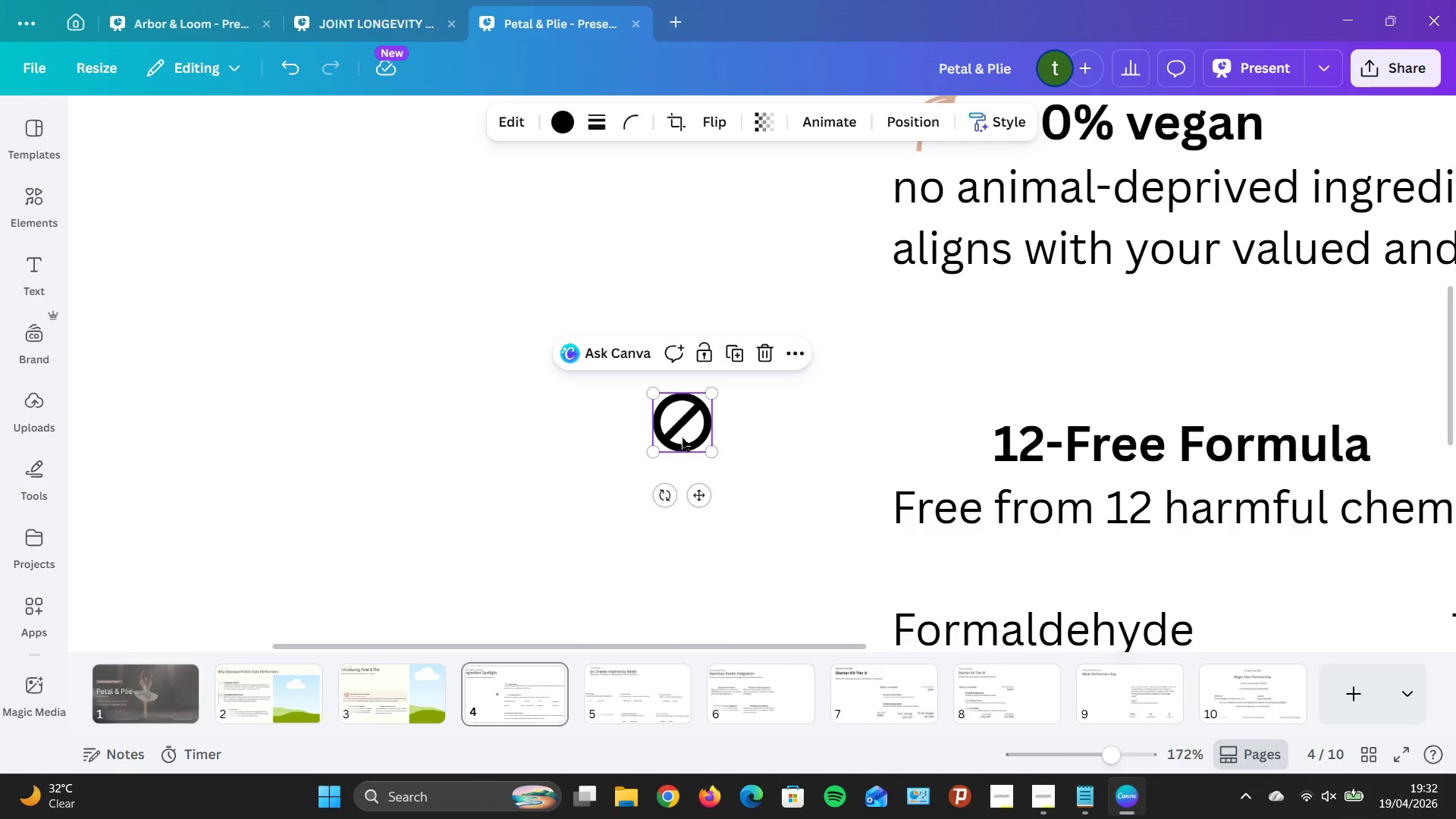 
left_click_drag(start_coordinate=[682, 438], to_coordinate=[918, 458])
 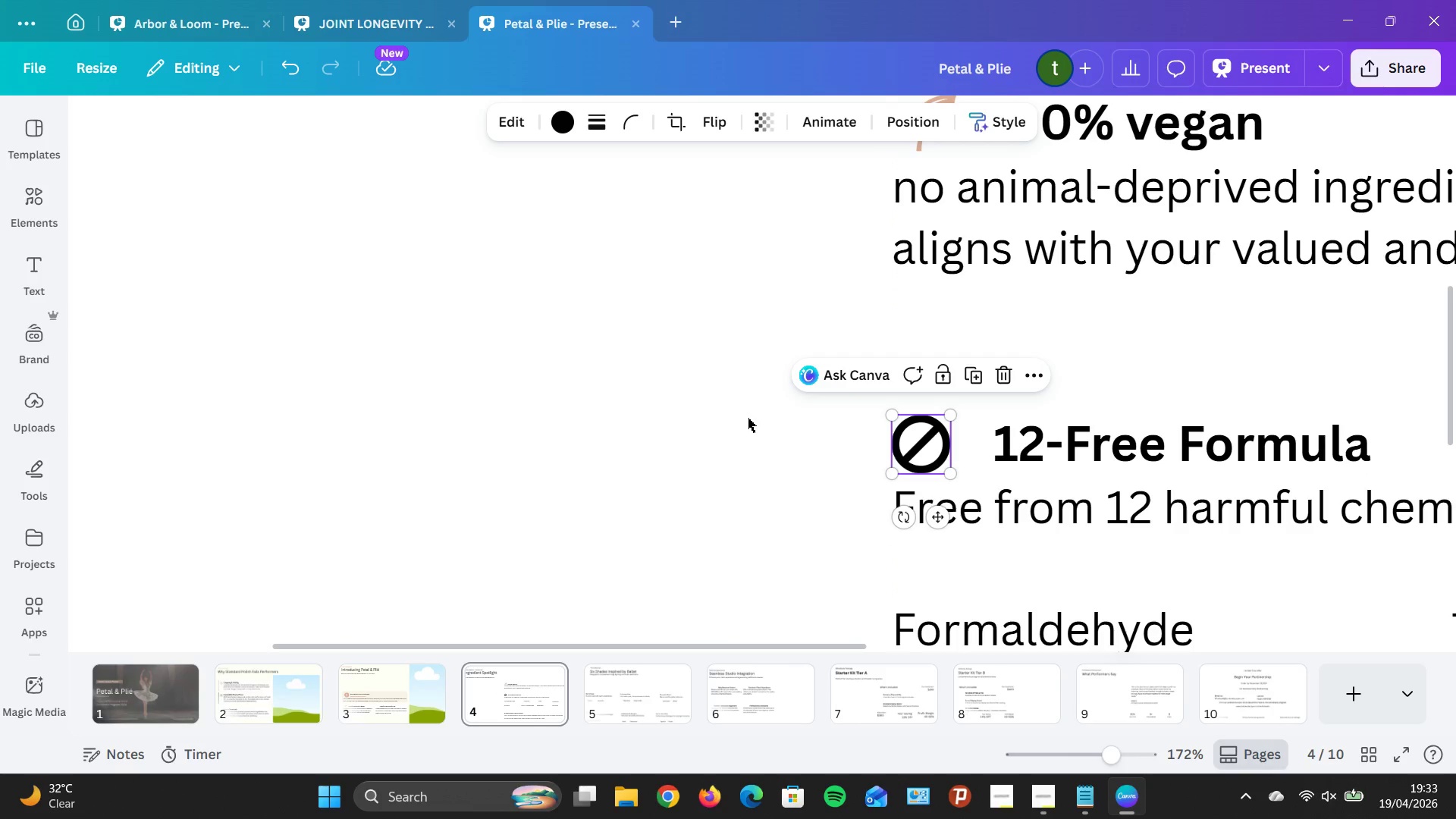 
left_click([748, 418])
 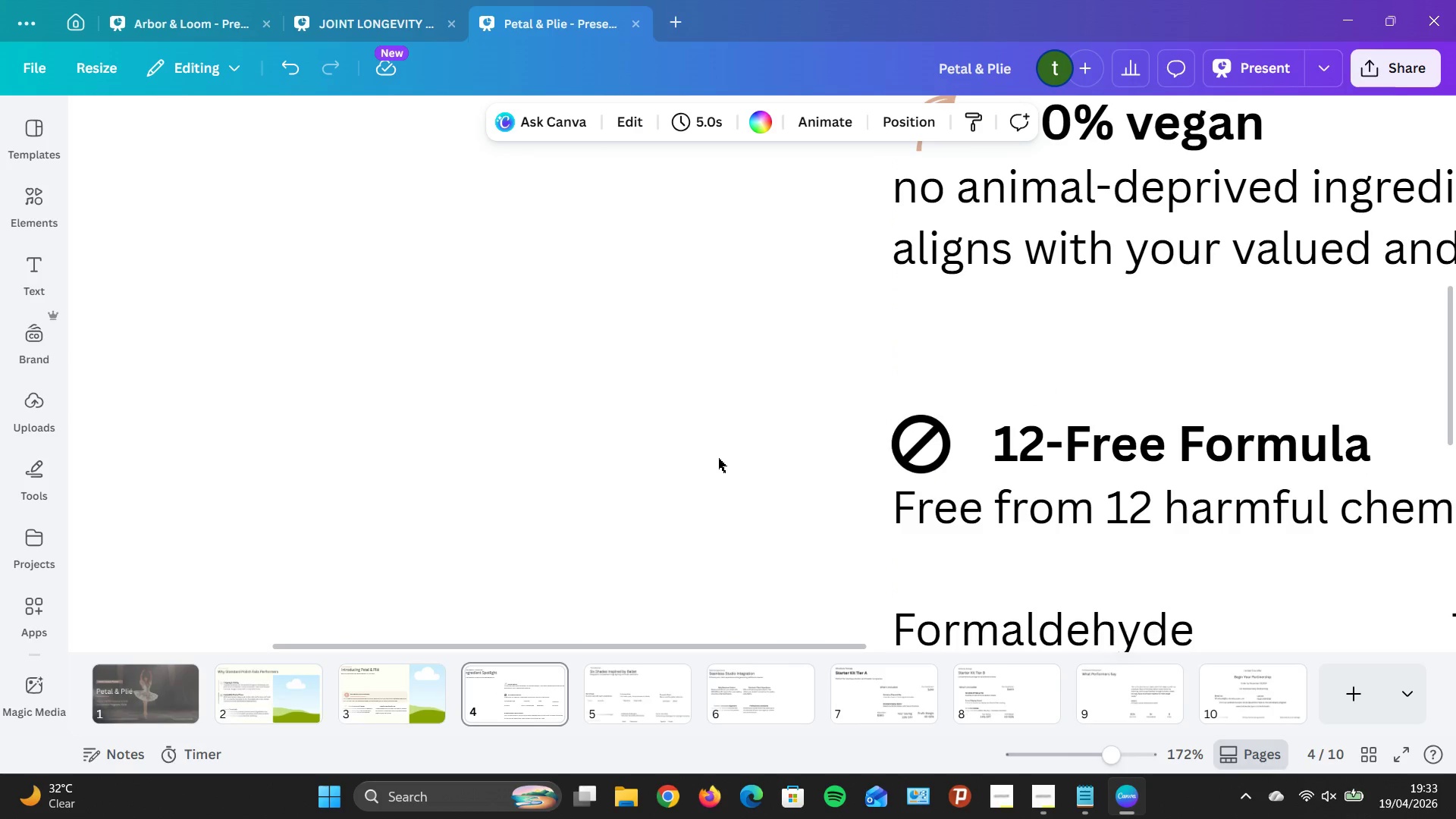 
scroll: coordinate [759, 402], scroll_direction: up, amount: 1.0
 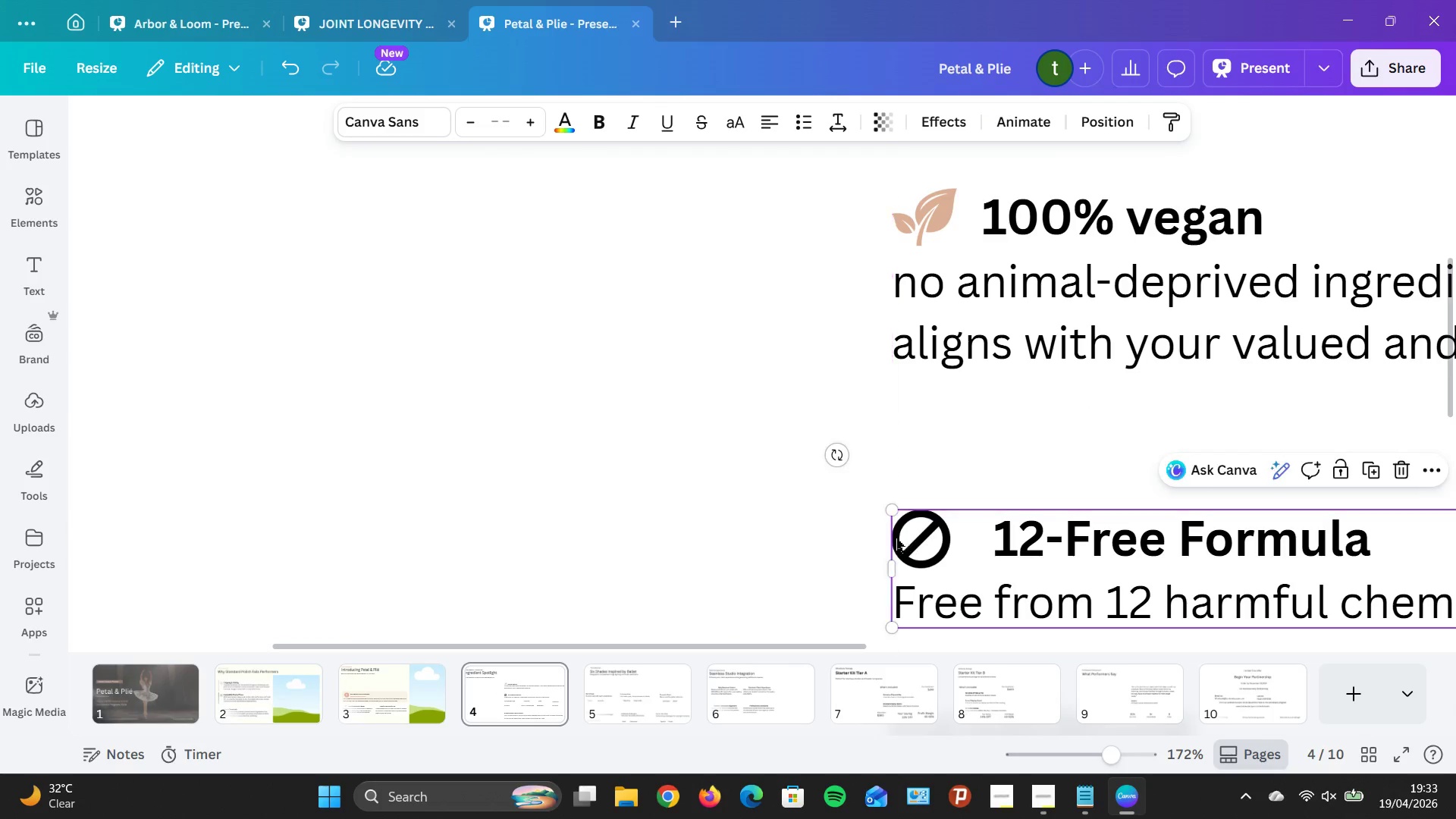 
left_click([743, 517])
 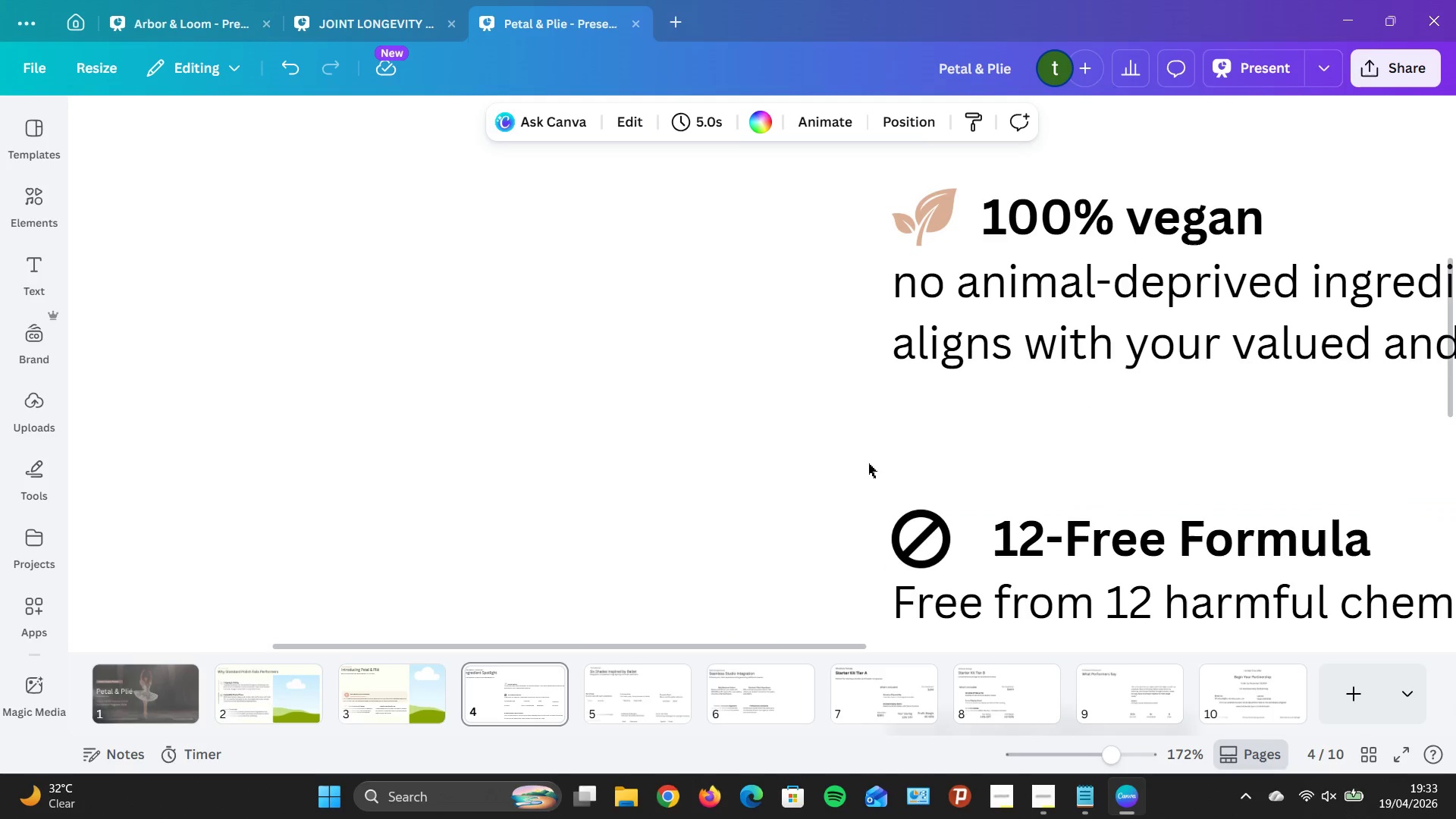 
left_click([913, 536])
 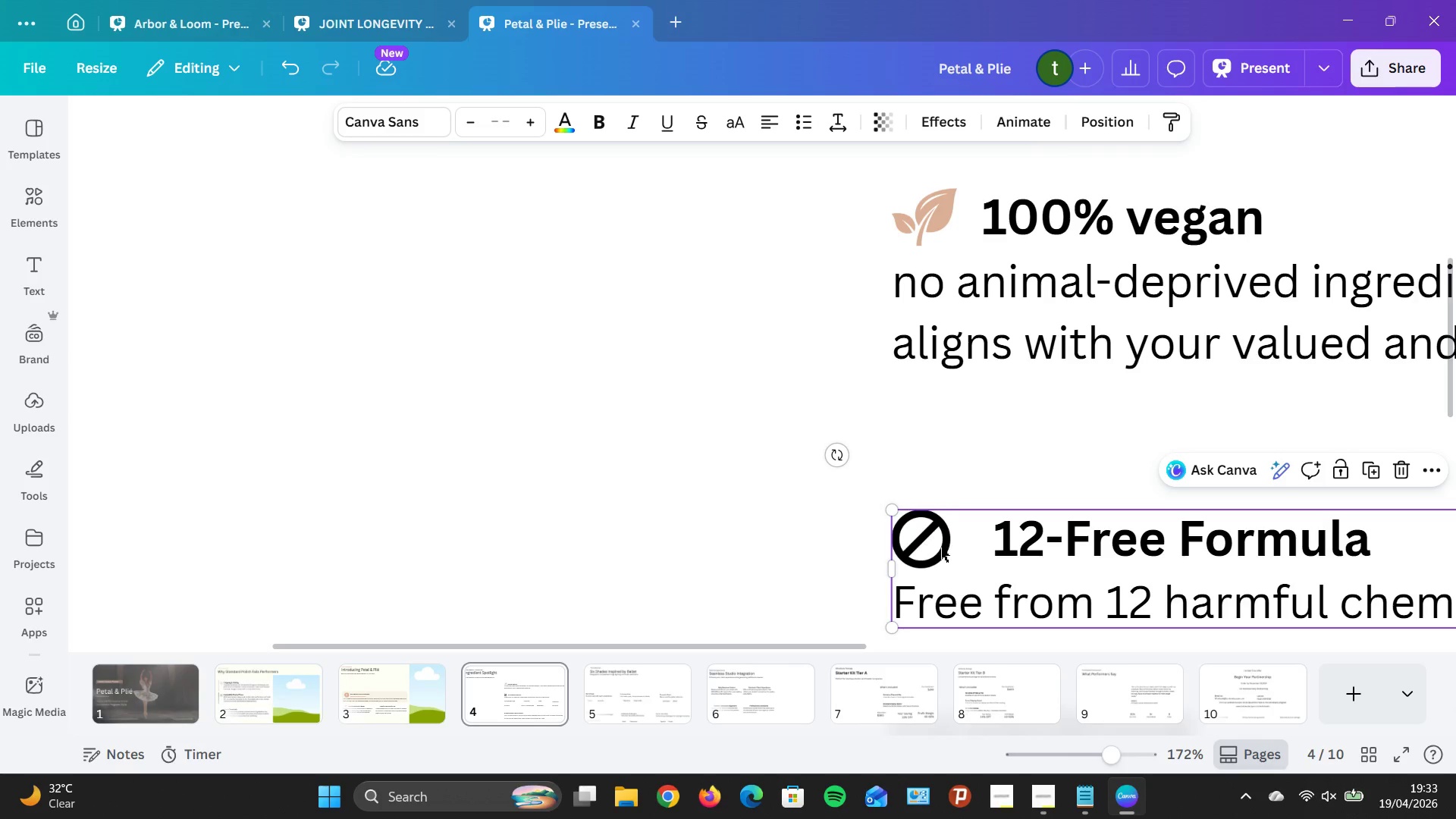 
left_click([941, 548])
 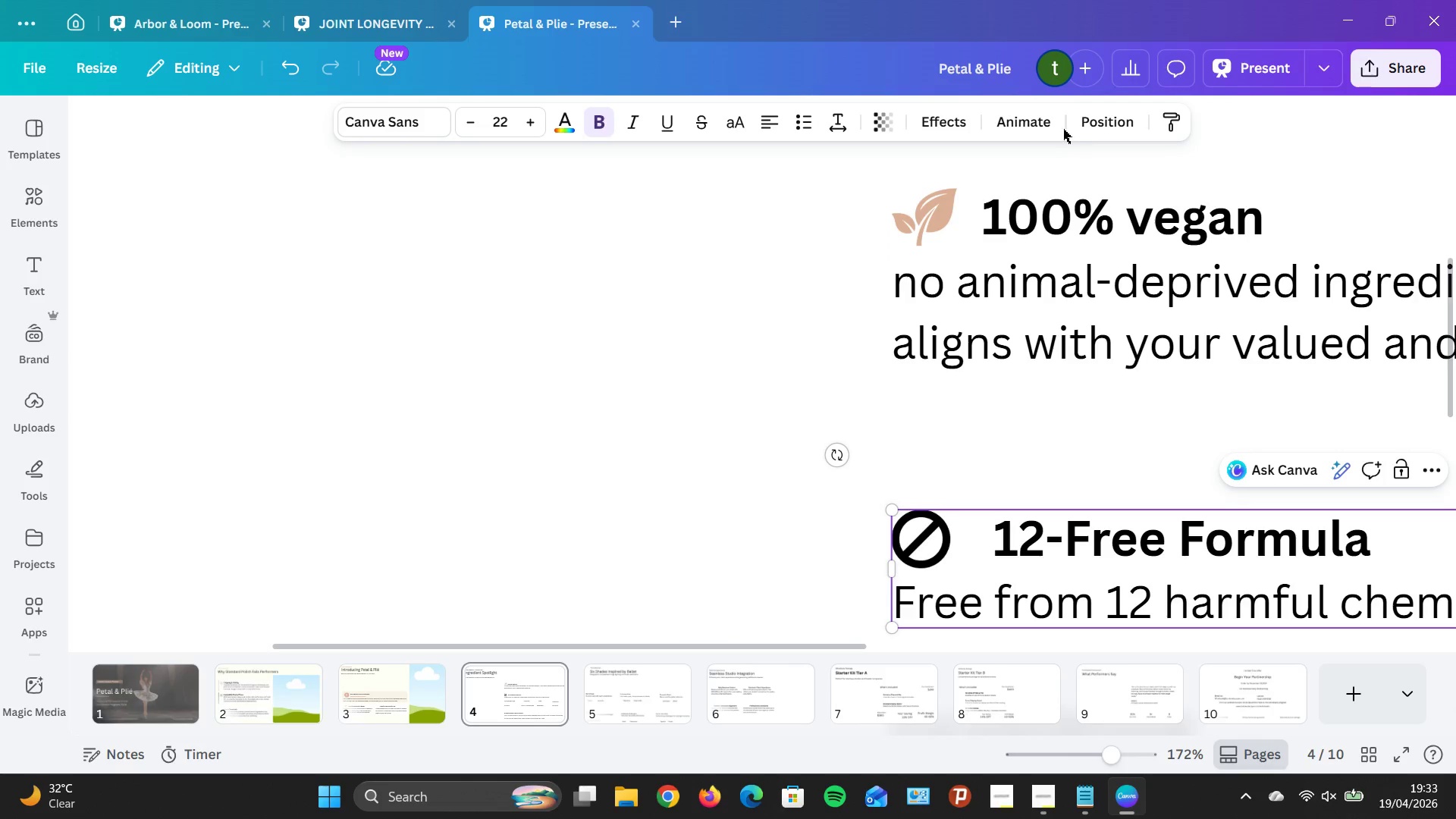 
left_click([1100, 126])
 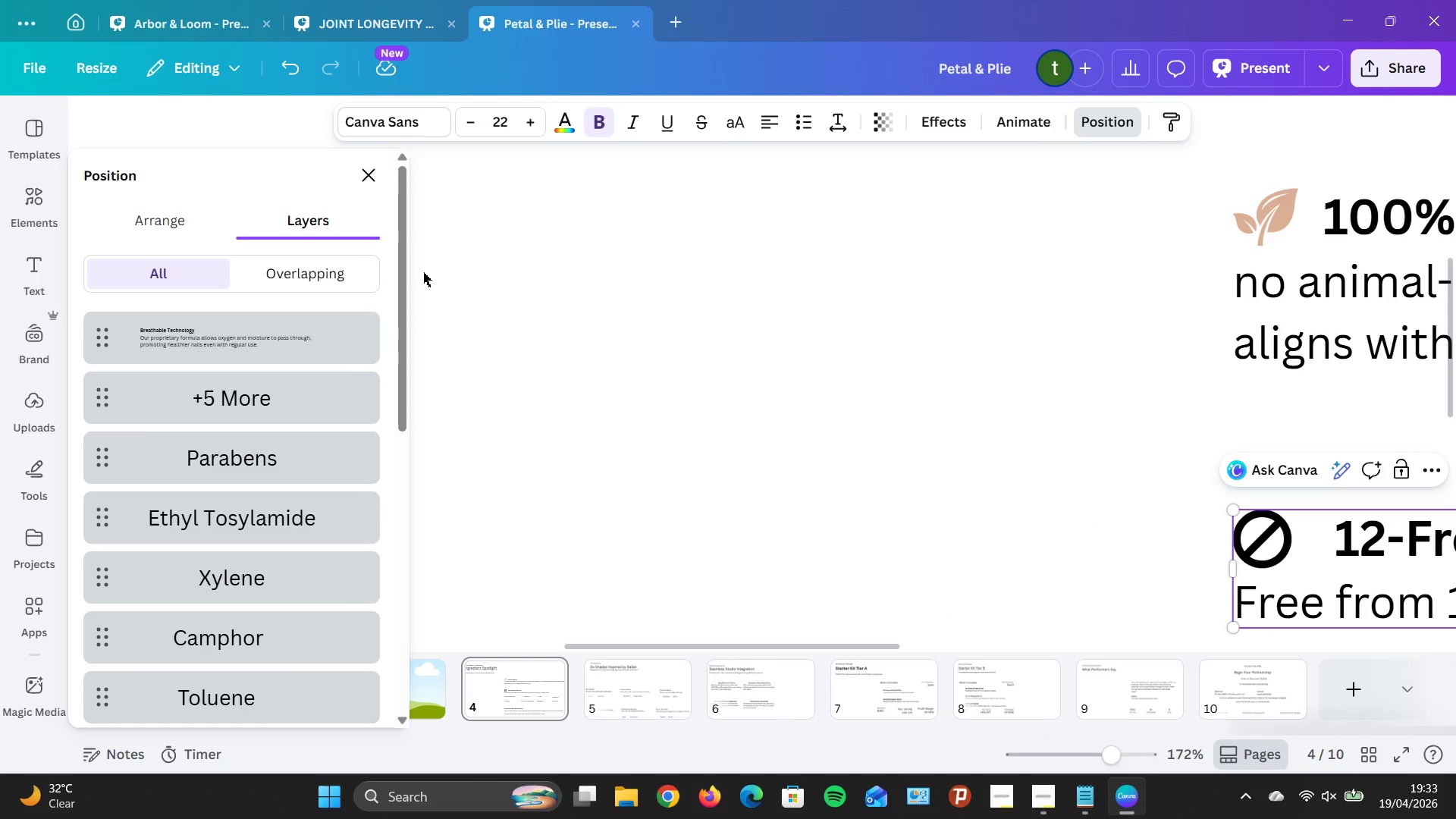 
scroll: coordinate [324, 491], scroll_direction: down, amount: 12.0
 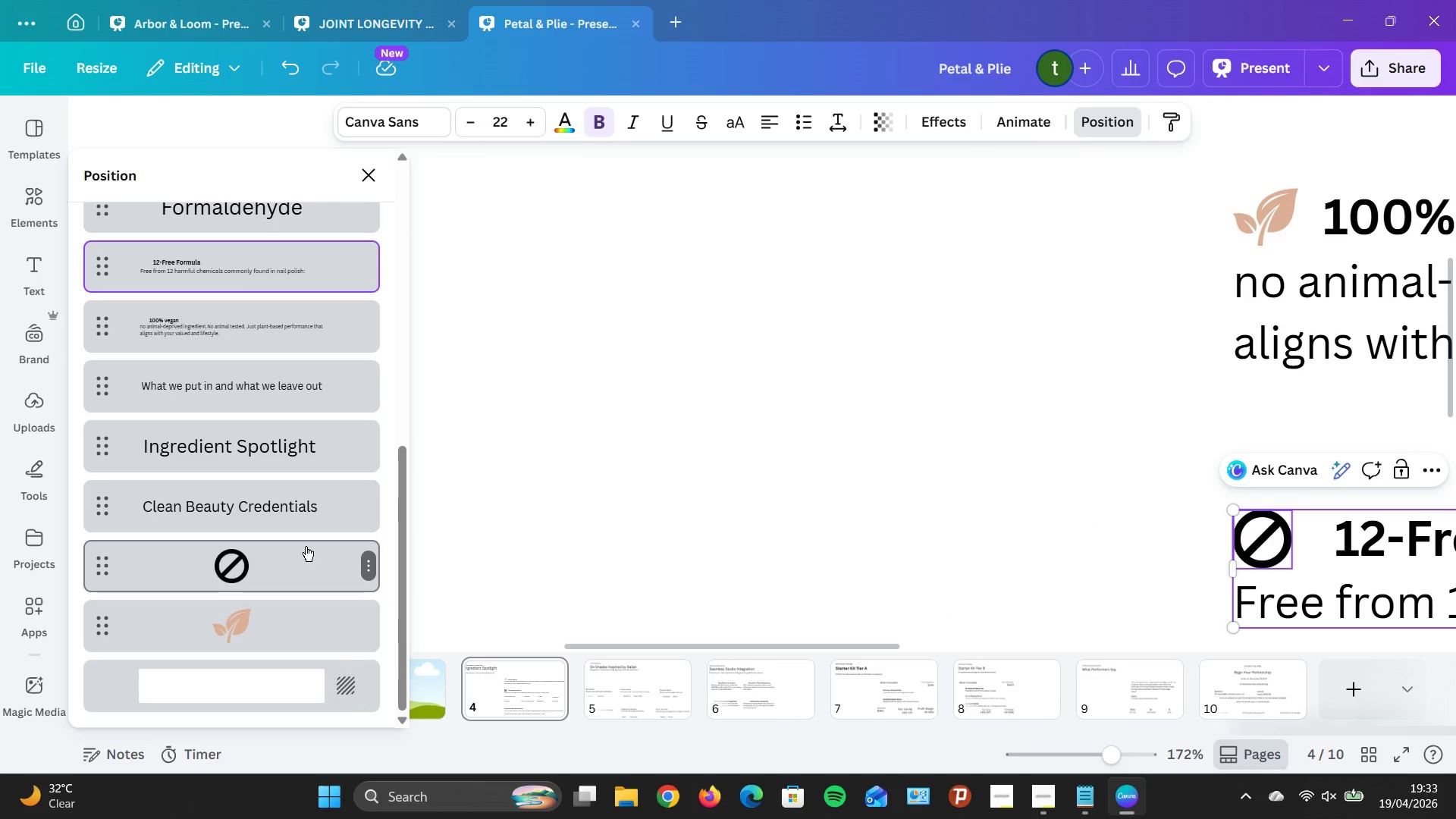 
left_click_drag(start_coordinate=[306, 546], to_coordinate=[305, 227])
 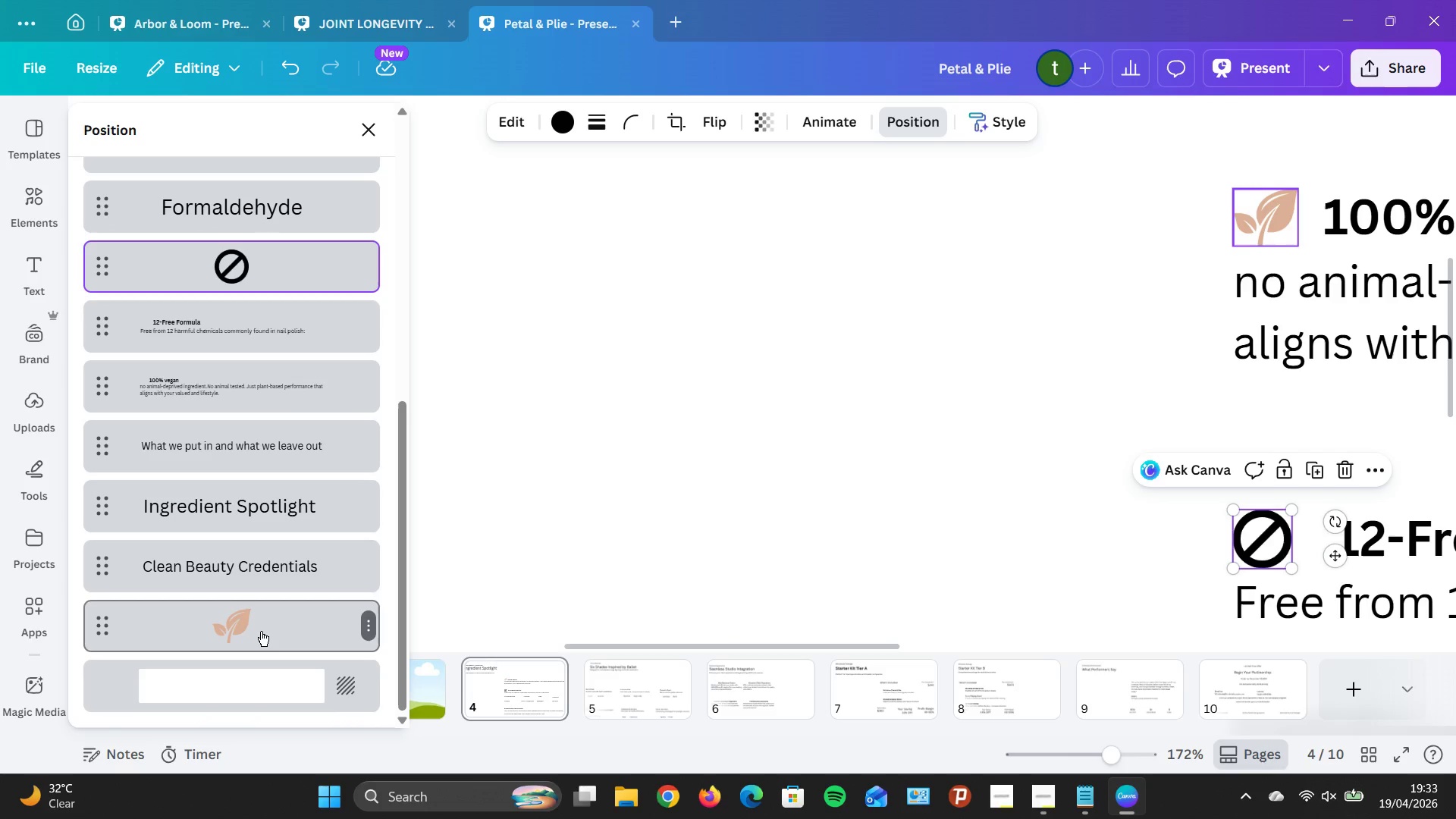 
left_click_drag(start_coordinate=[261, 631], to_coordinate=[268, 375])
 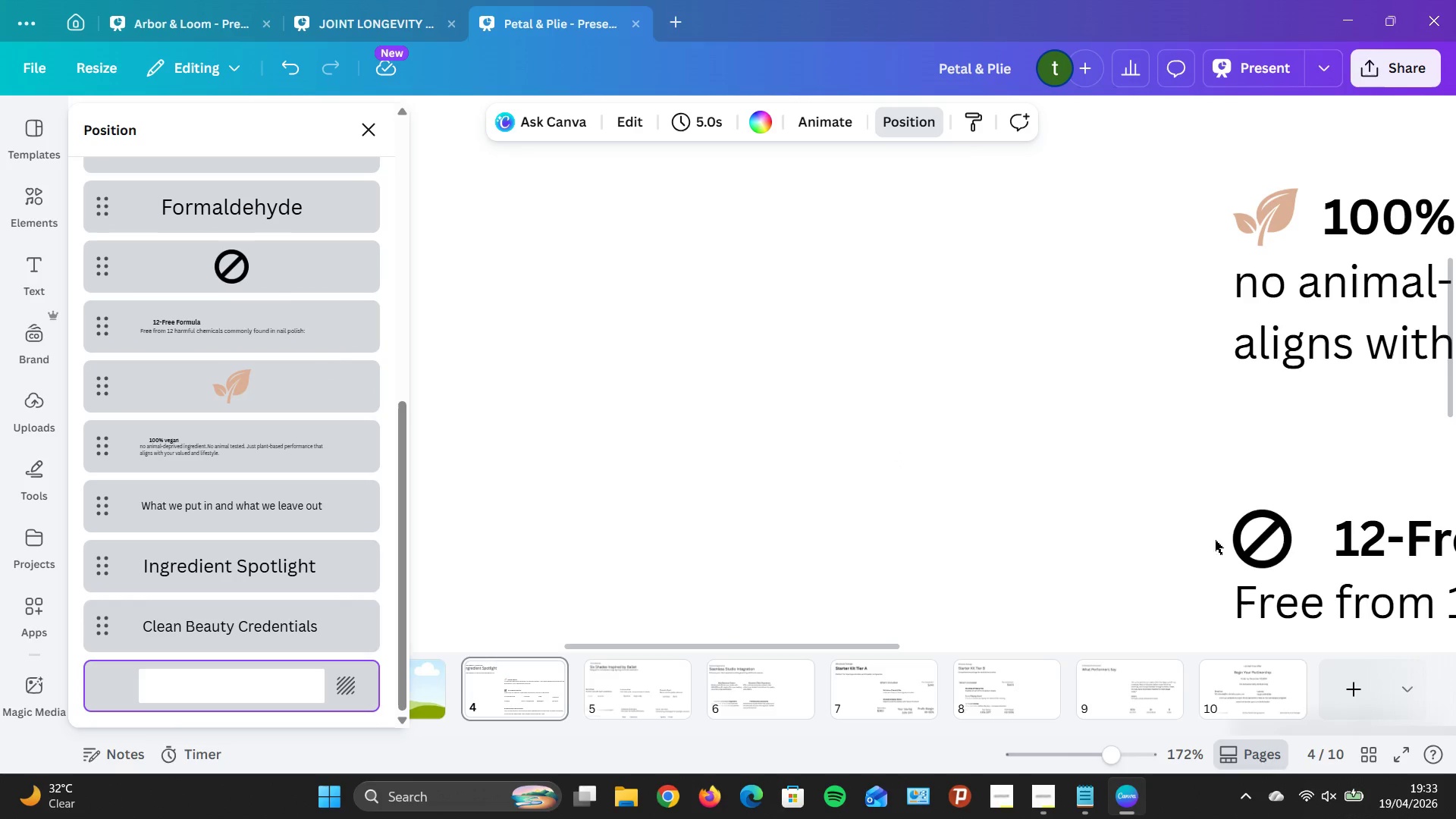 
left_click([1270, 542])
 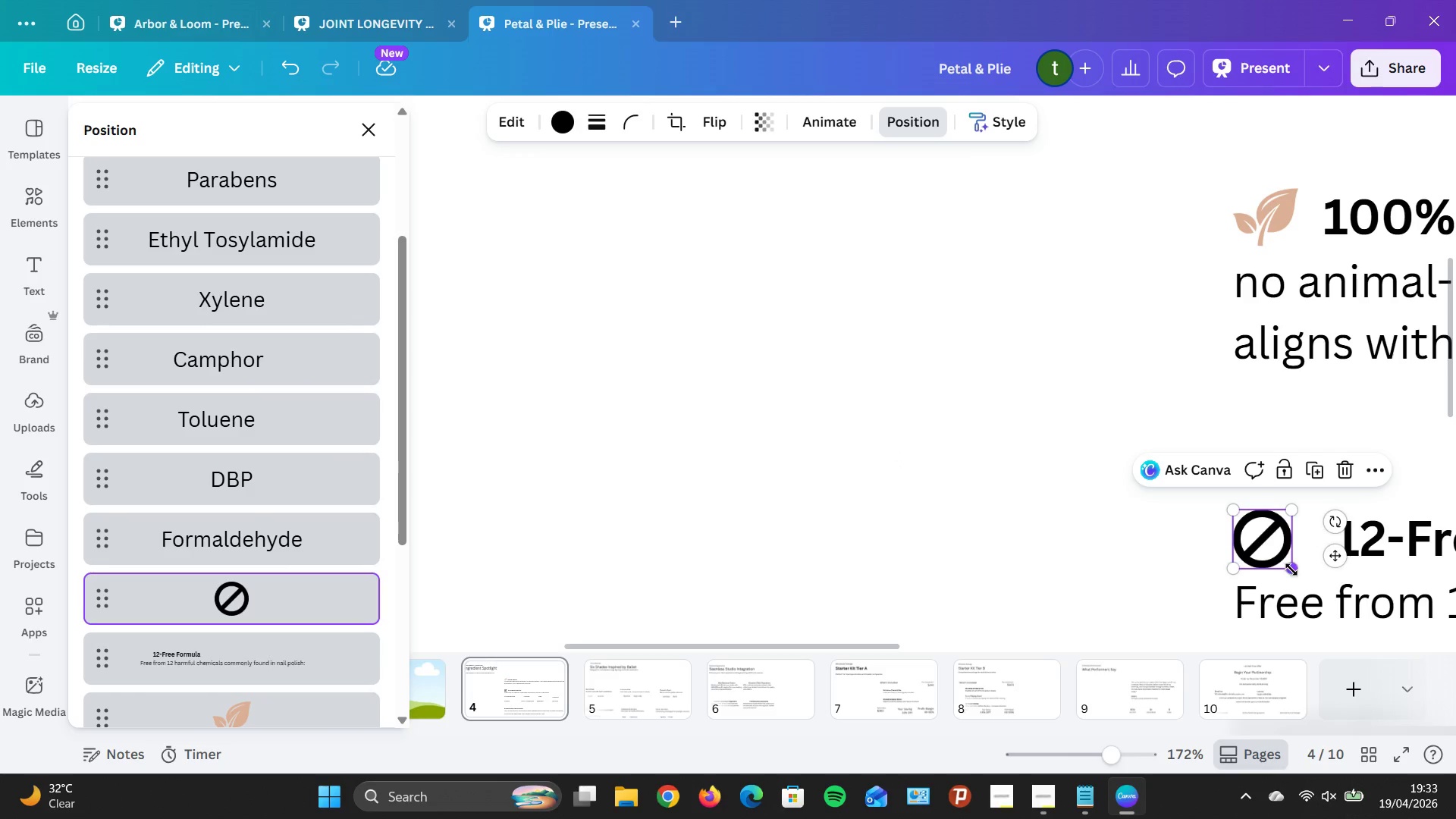 
left_click_drag(start_coordinate=[1291, 570], to_coordinate=[1283, 564])
 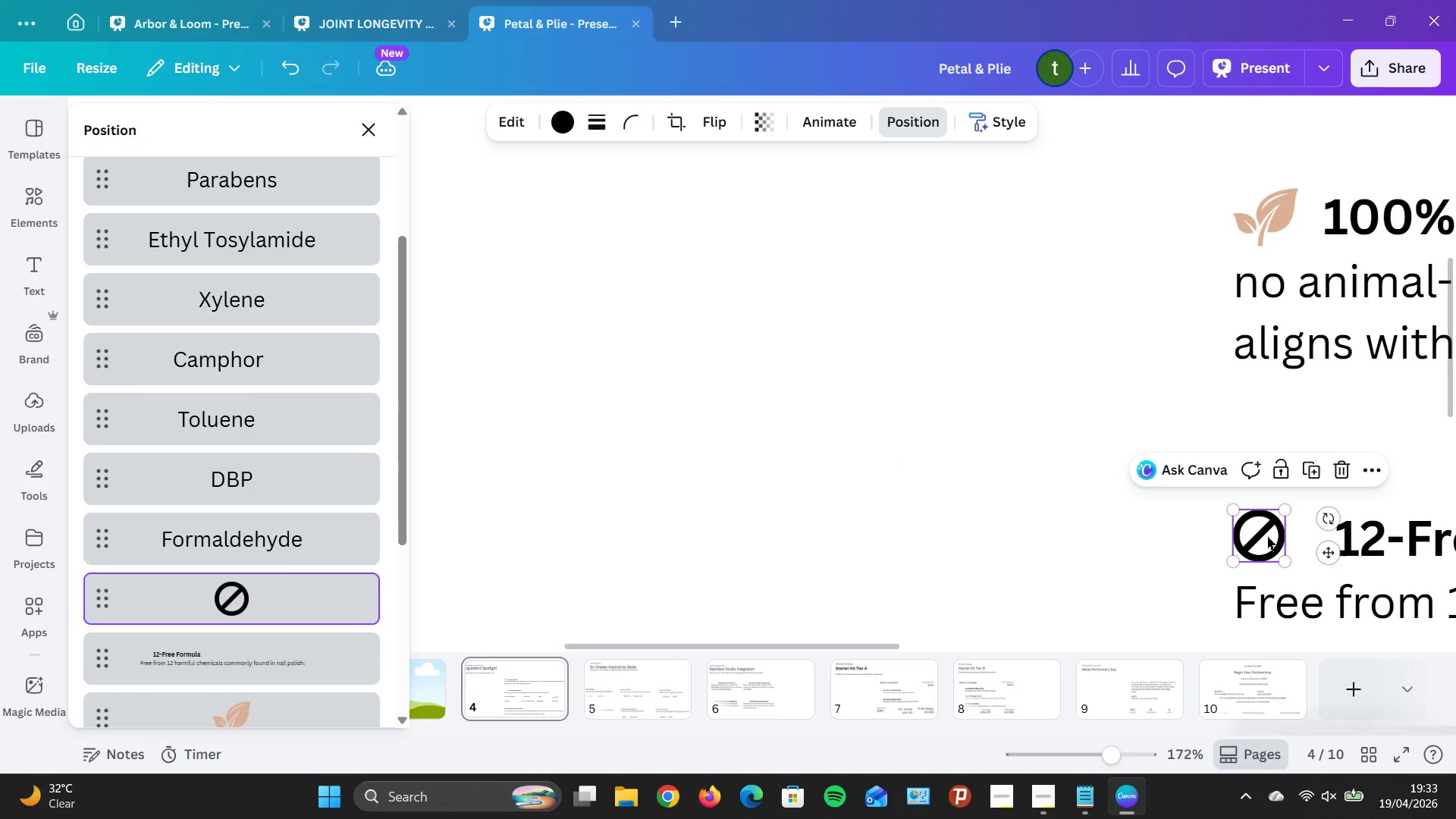 
left_click_drag(start_coordinate=[1267, 536], to_coordinate=[1277, 543])
 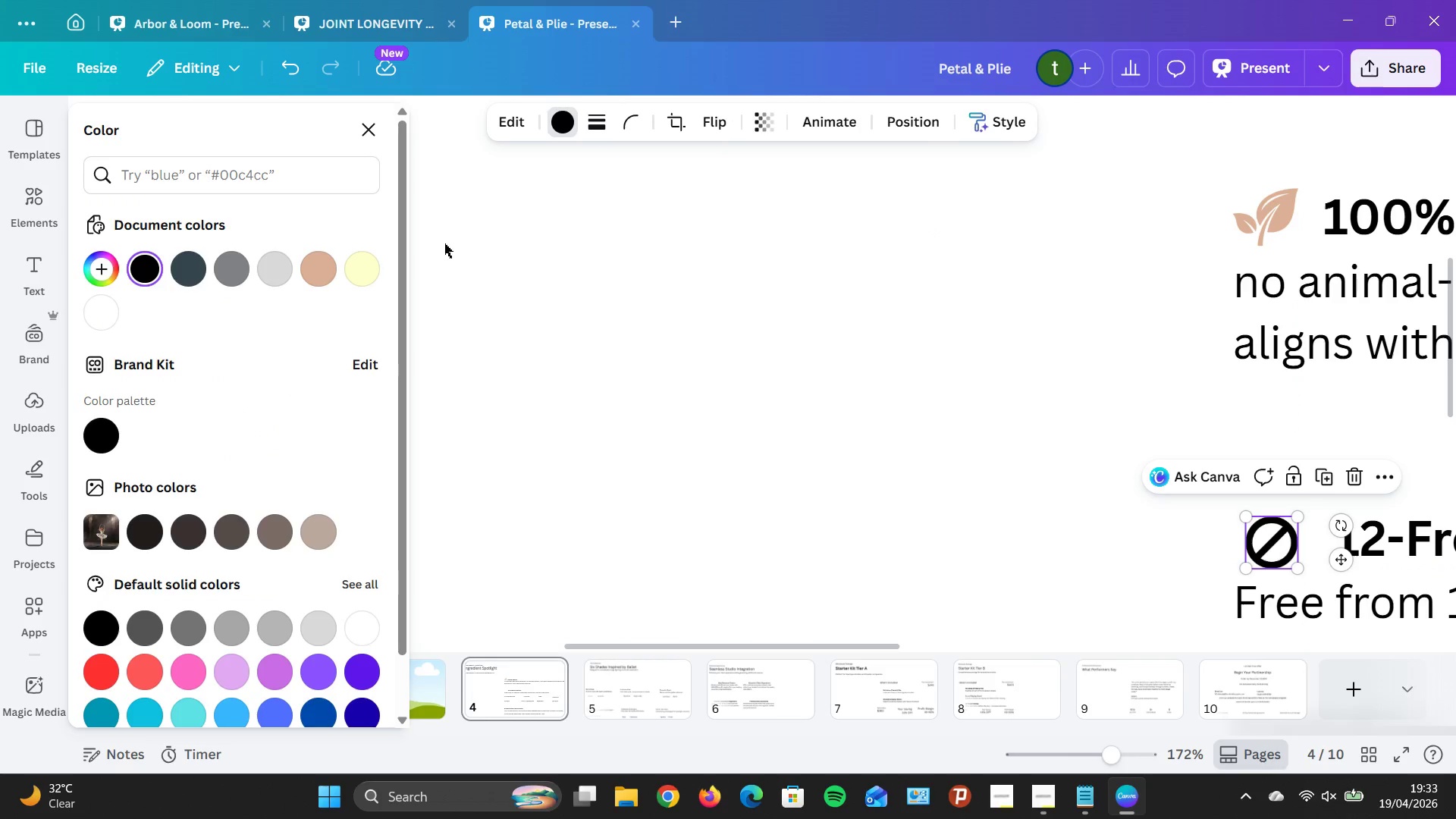 
left_click([532, 232])
 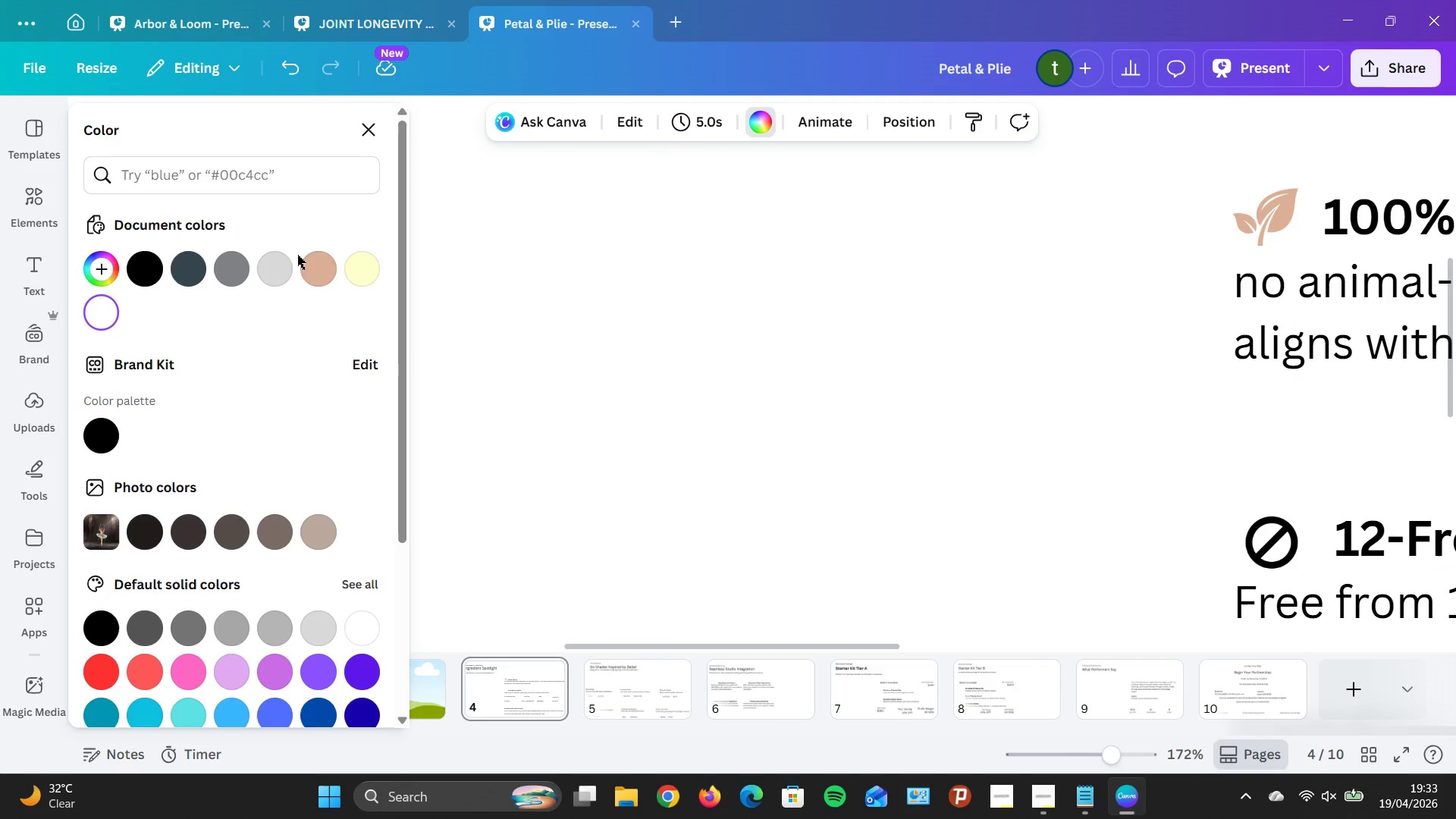 
left_click([306, 271])
 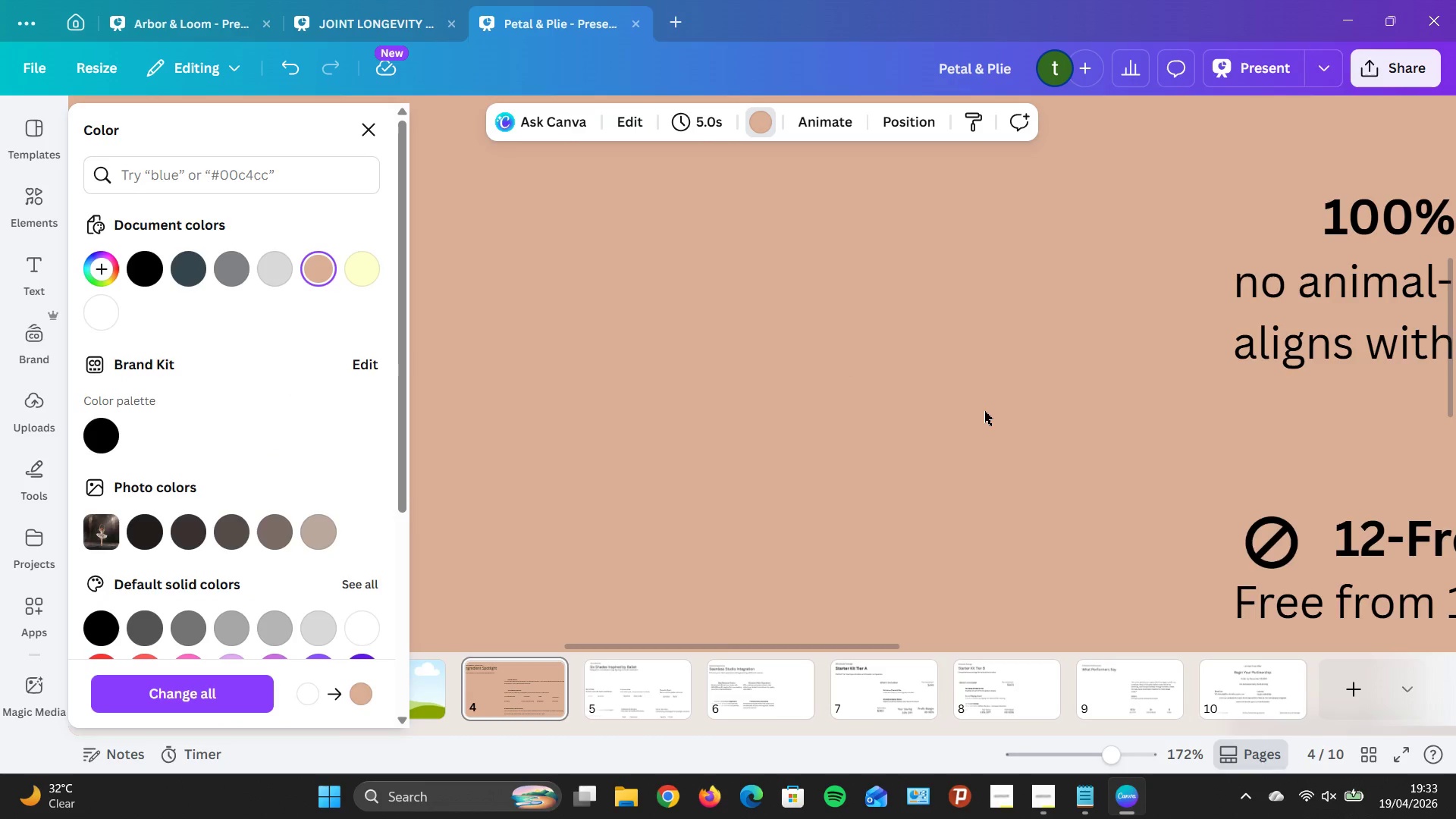 
key(Control+Z)
 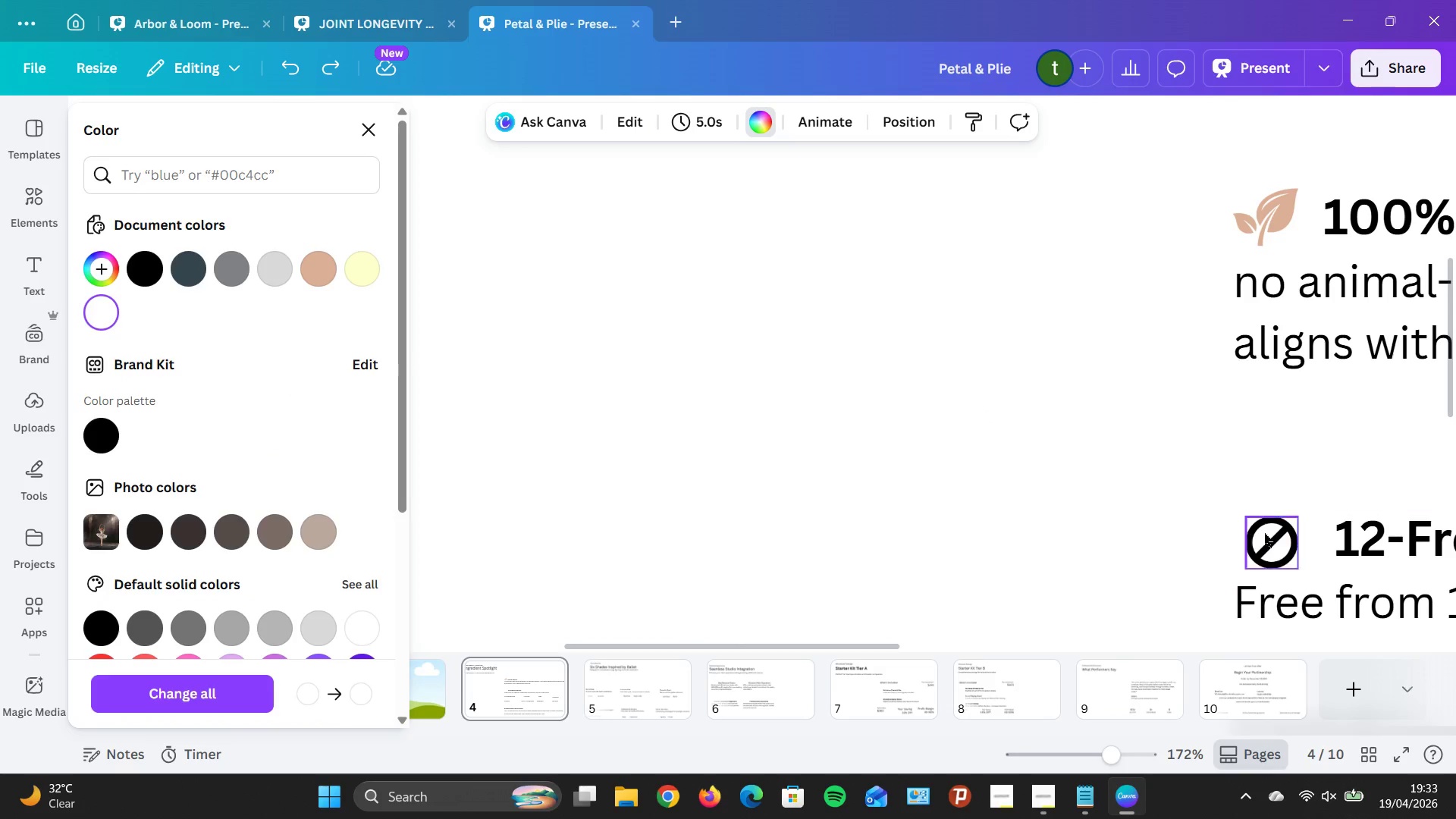 
left_click([1269, 535])
 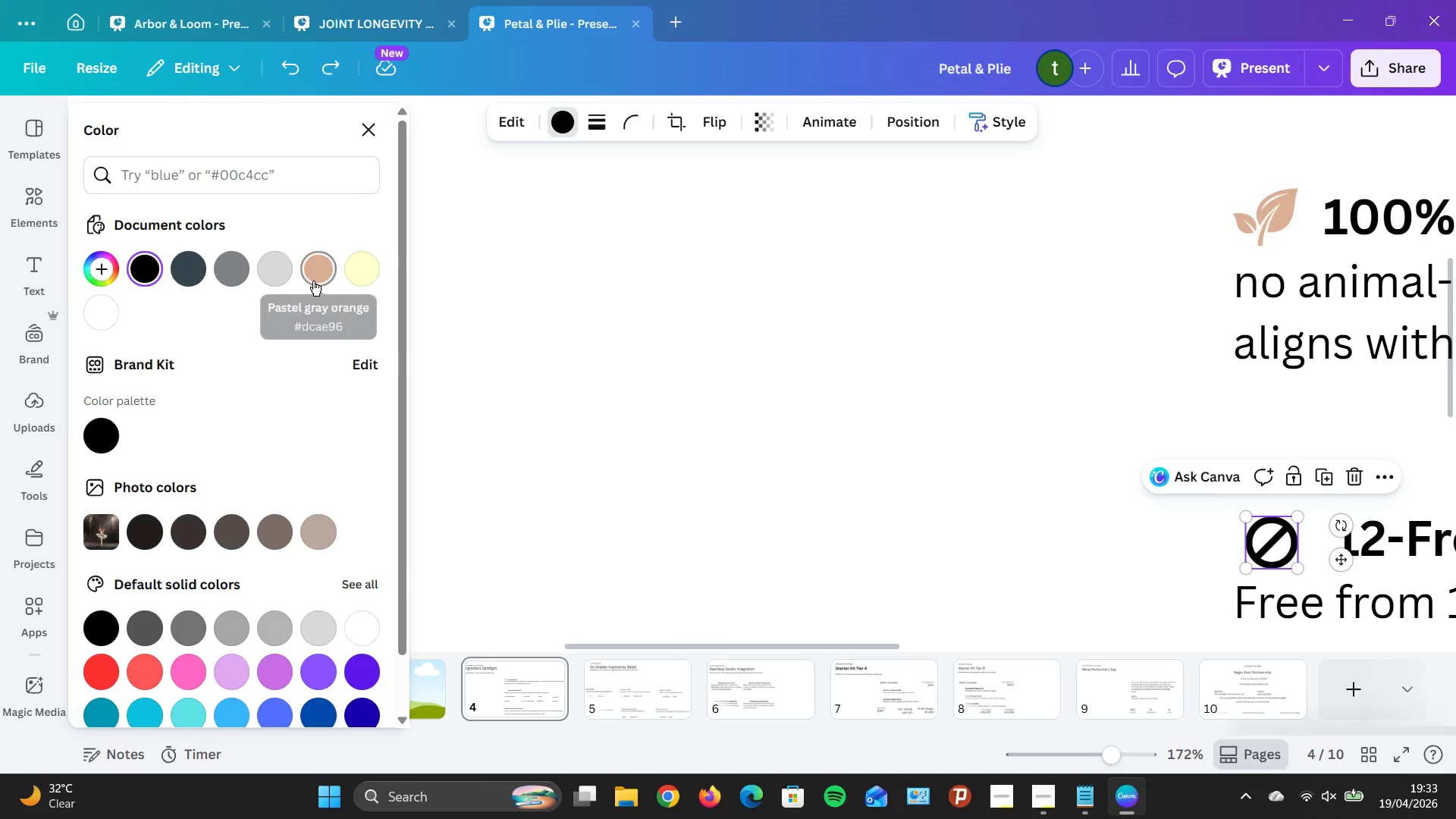 
left_click([313, 281])
 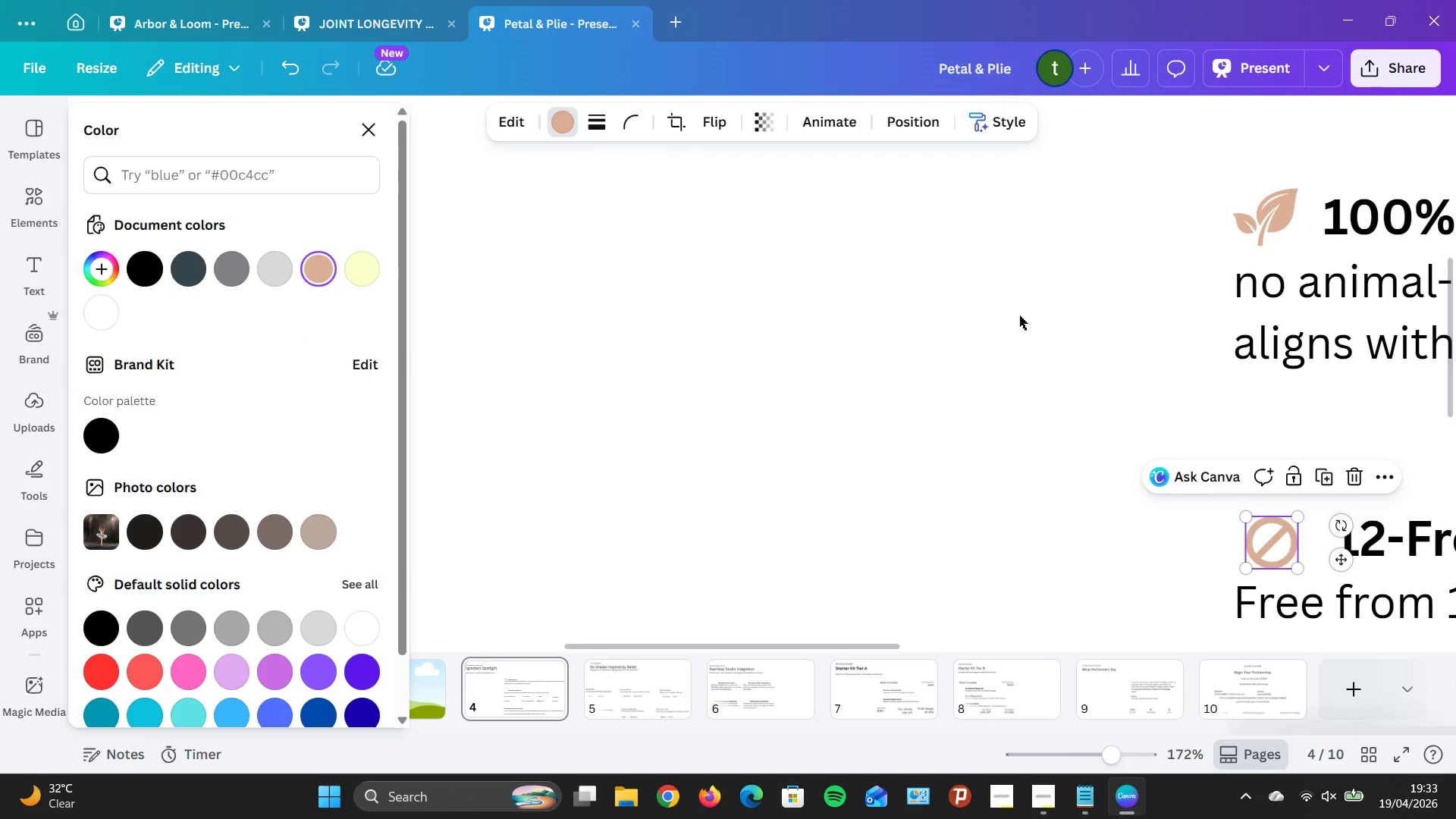 
scroll: coordinate [1011, 325], scroll_direction: down, amount: 3.0
 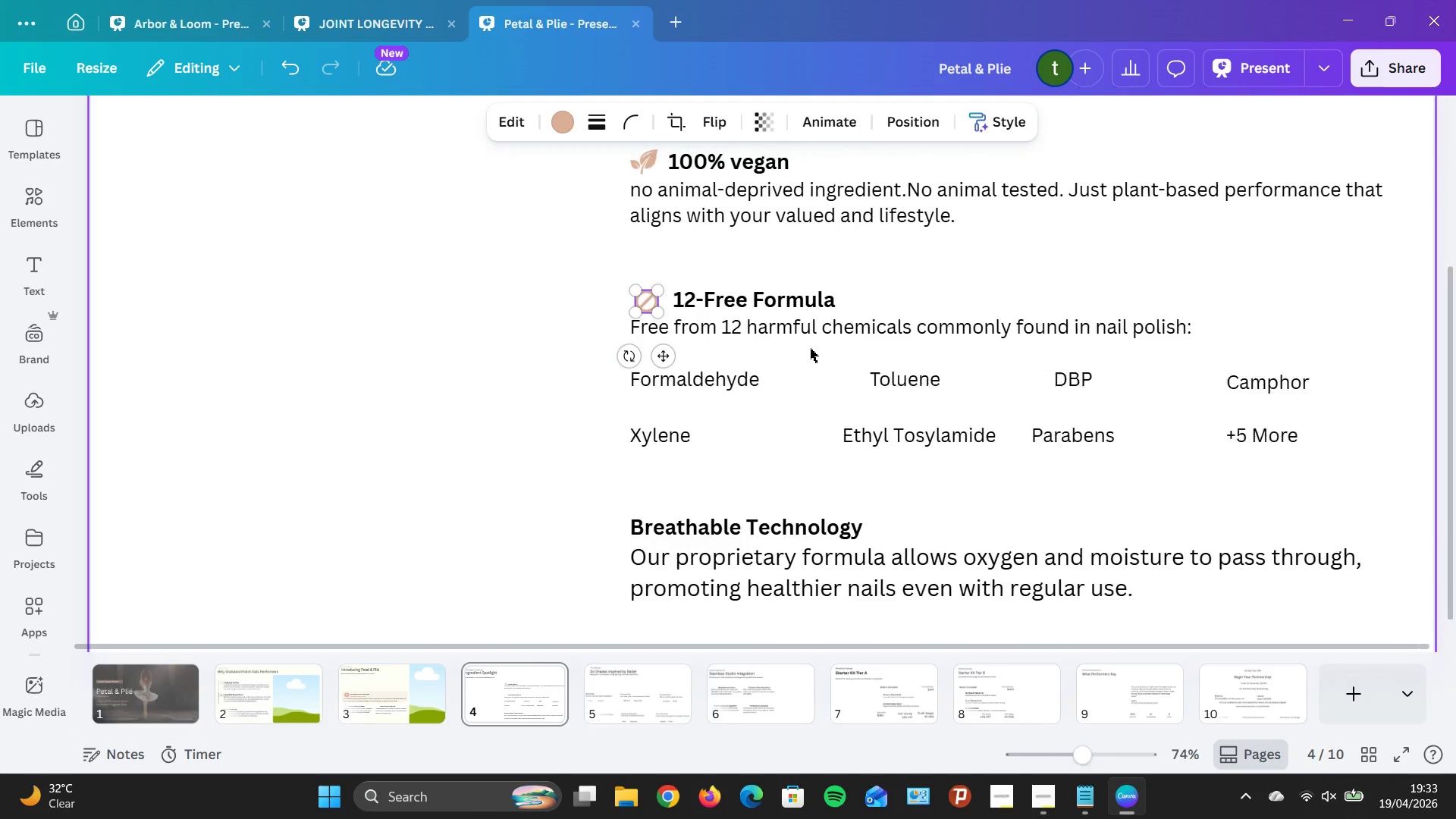 
wait(6.04)
 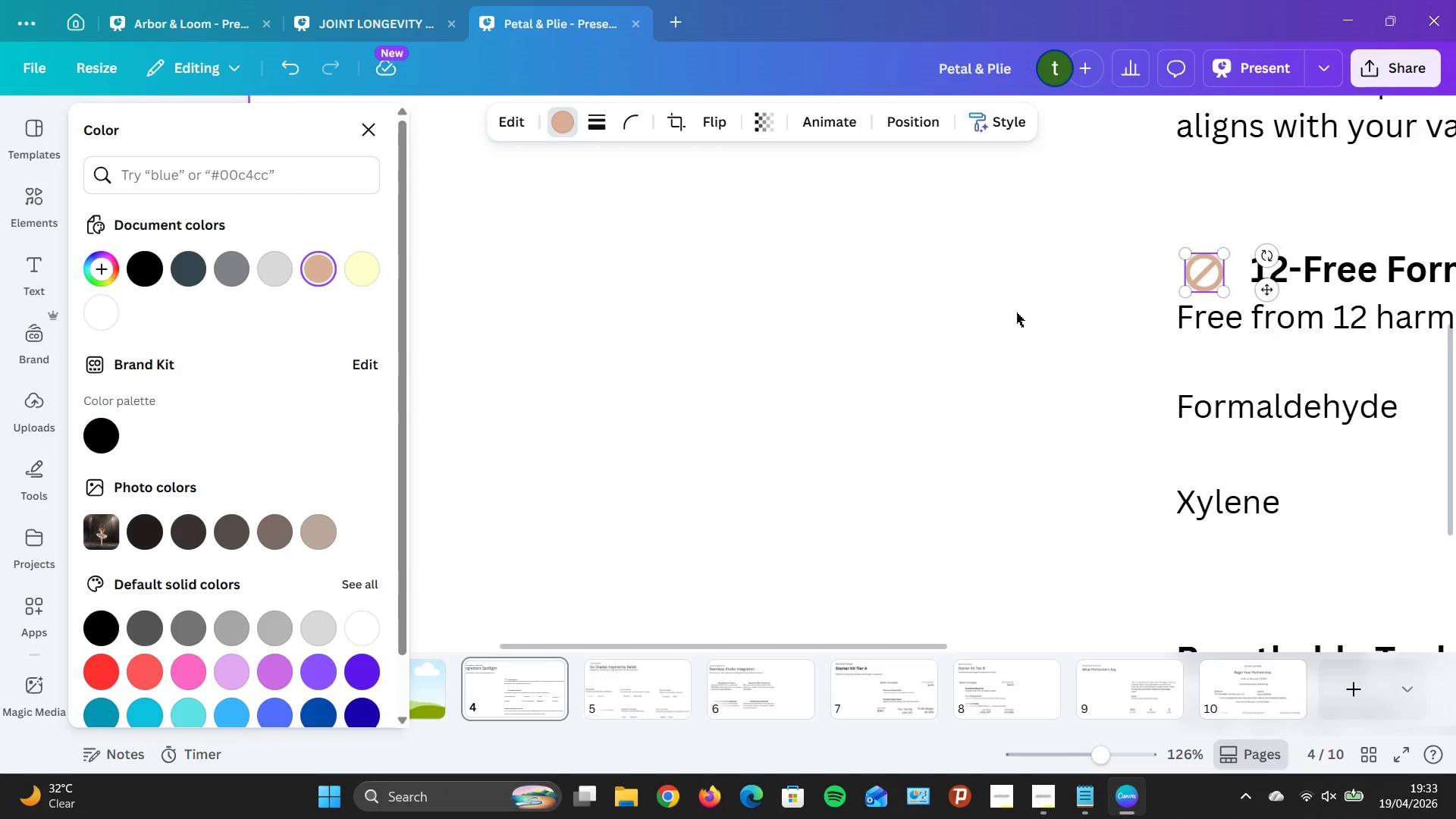 
left_click([1276, 456])
 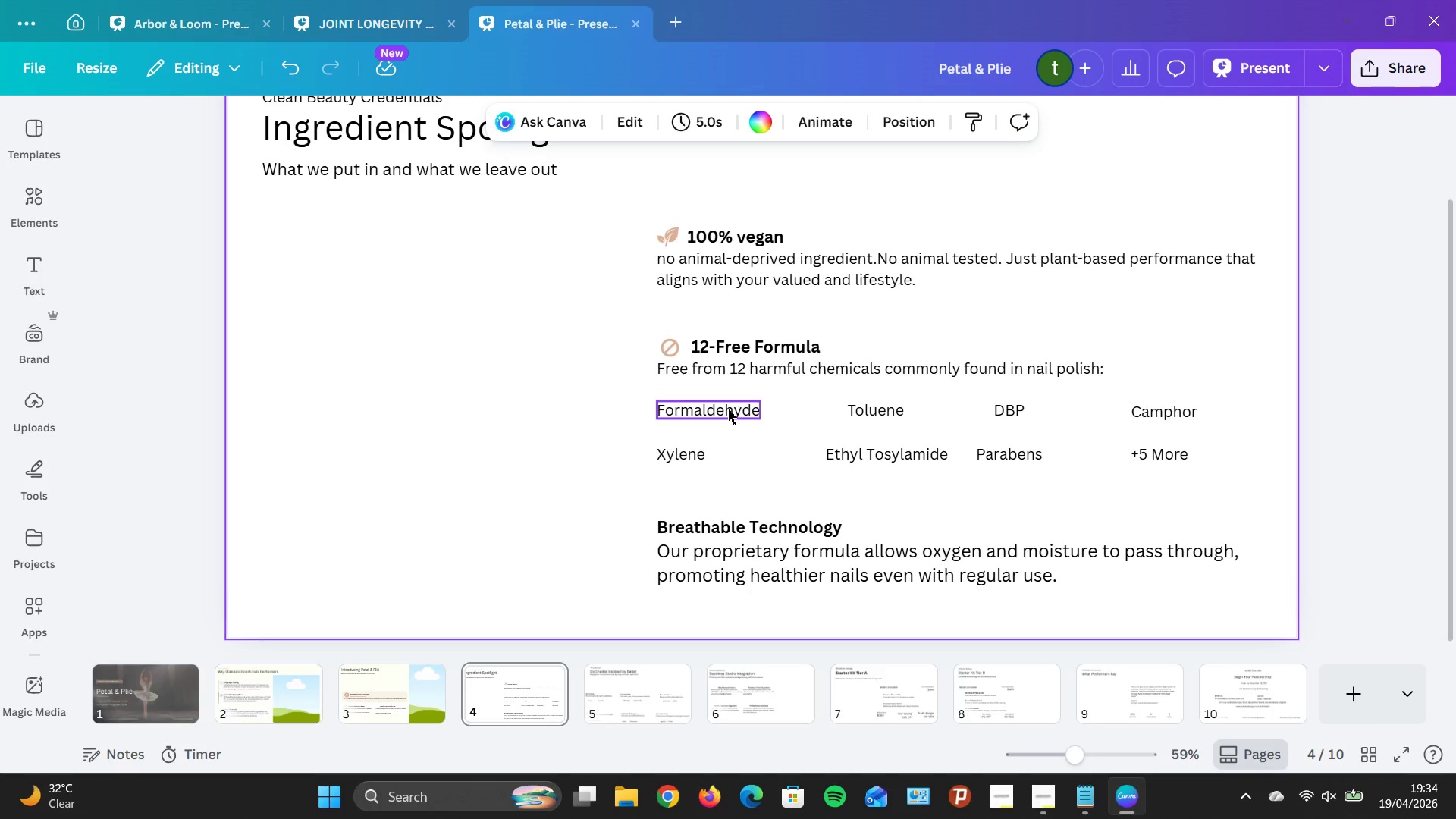 
wait(23.39)
 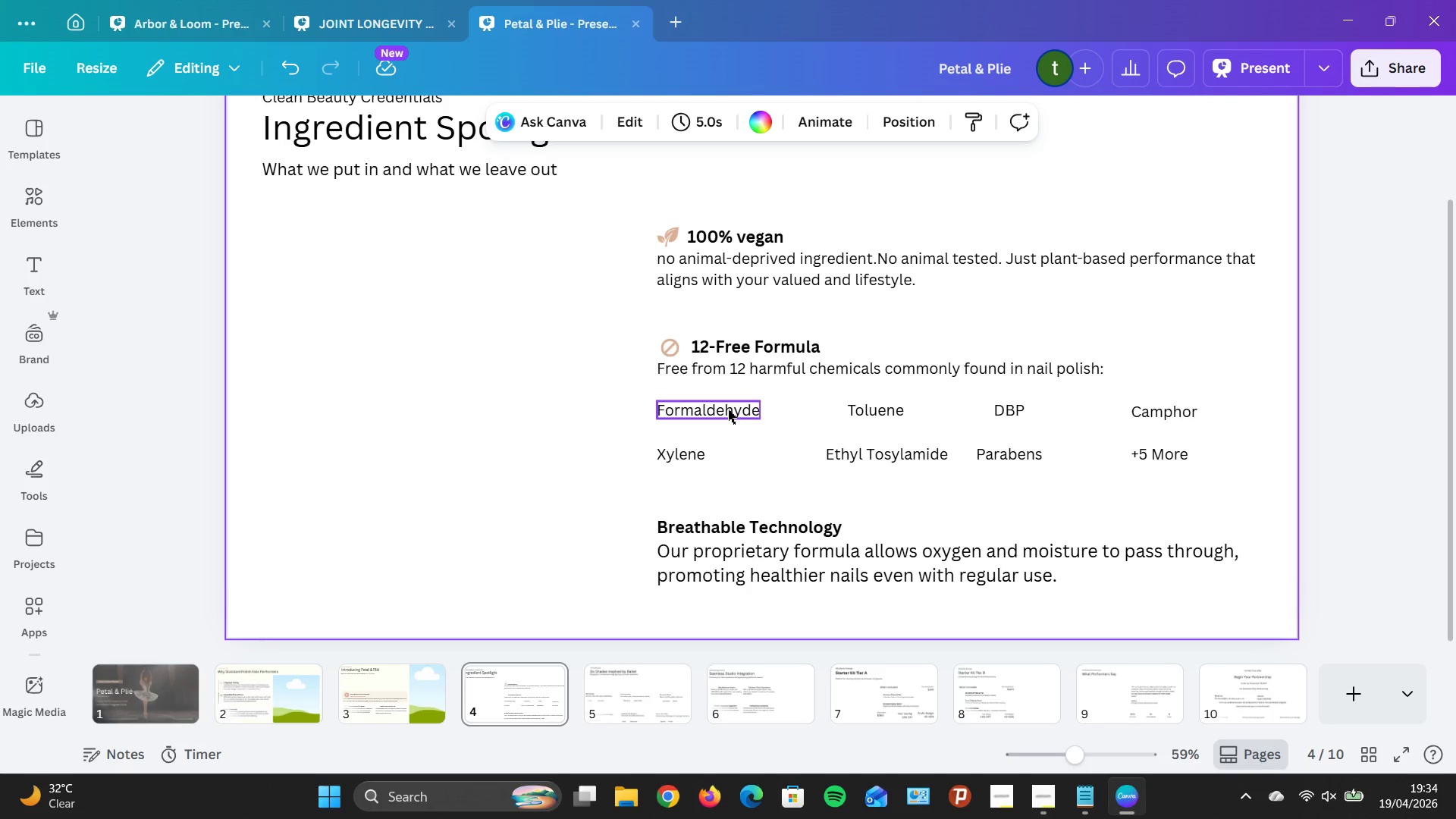 
double_click([802, 240])
 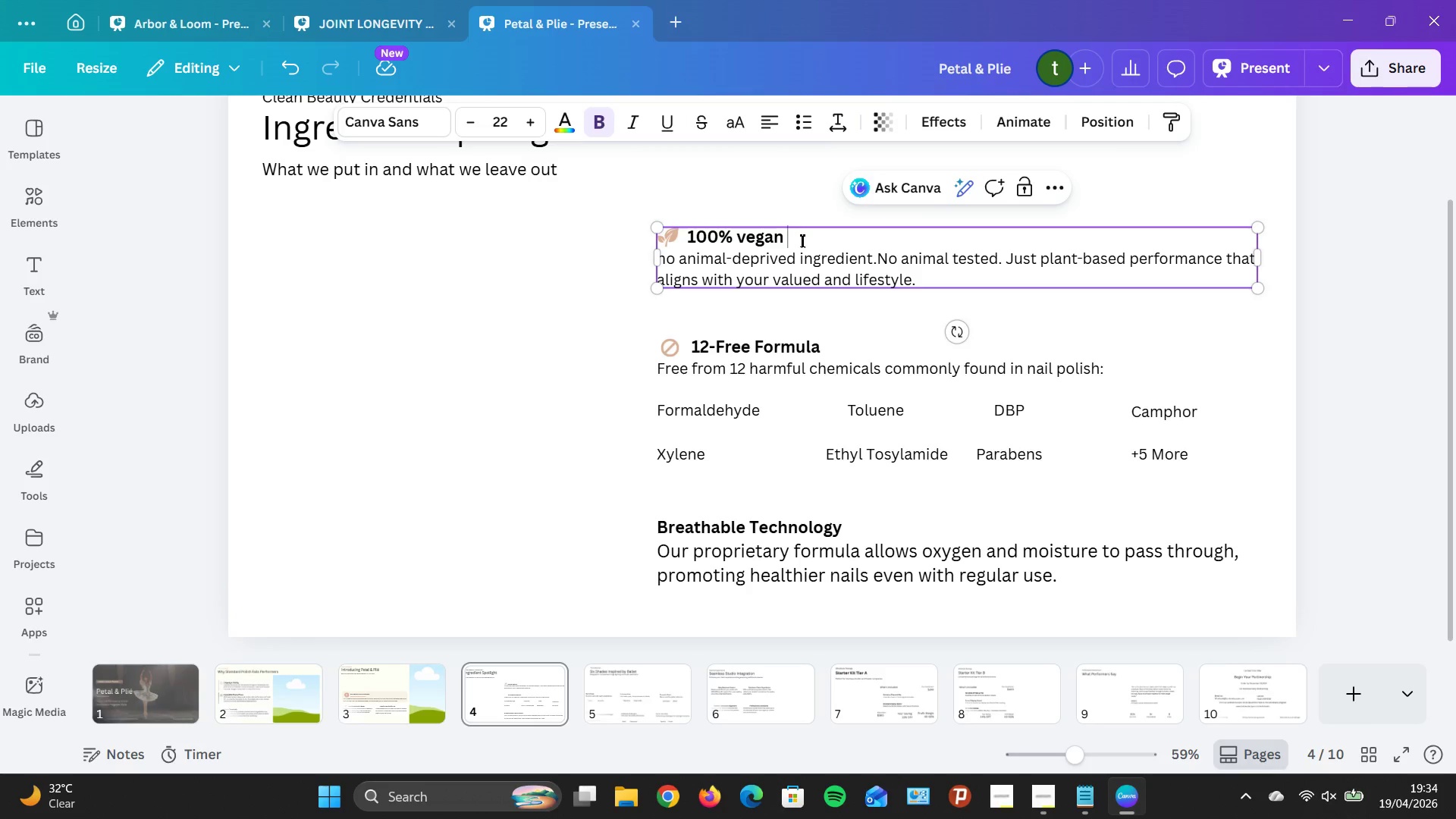 
key(Enter)
 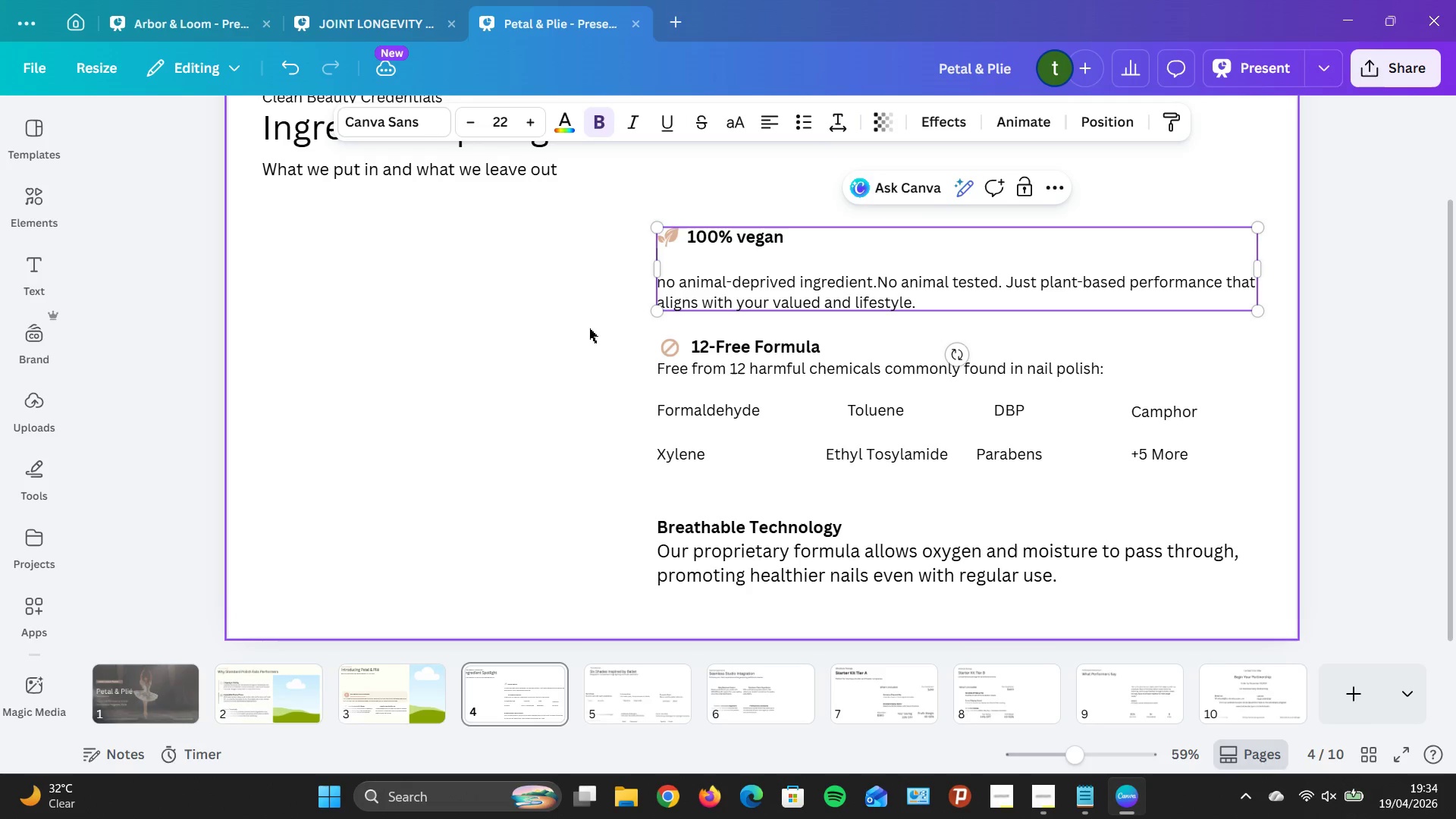 
left_click([518, 337])
 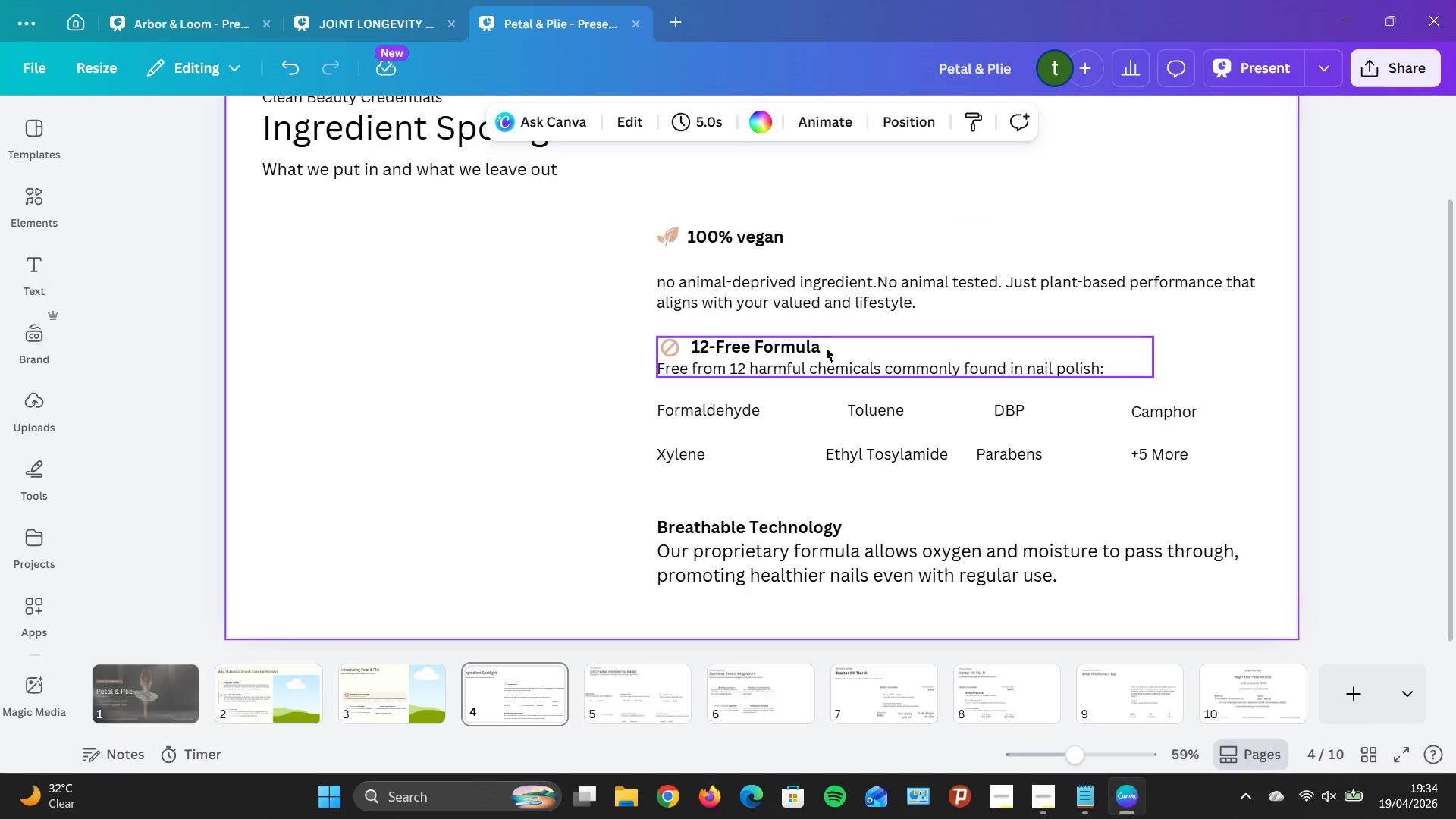 
double_click([827, 349])
 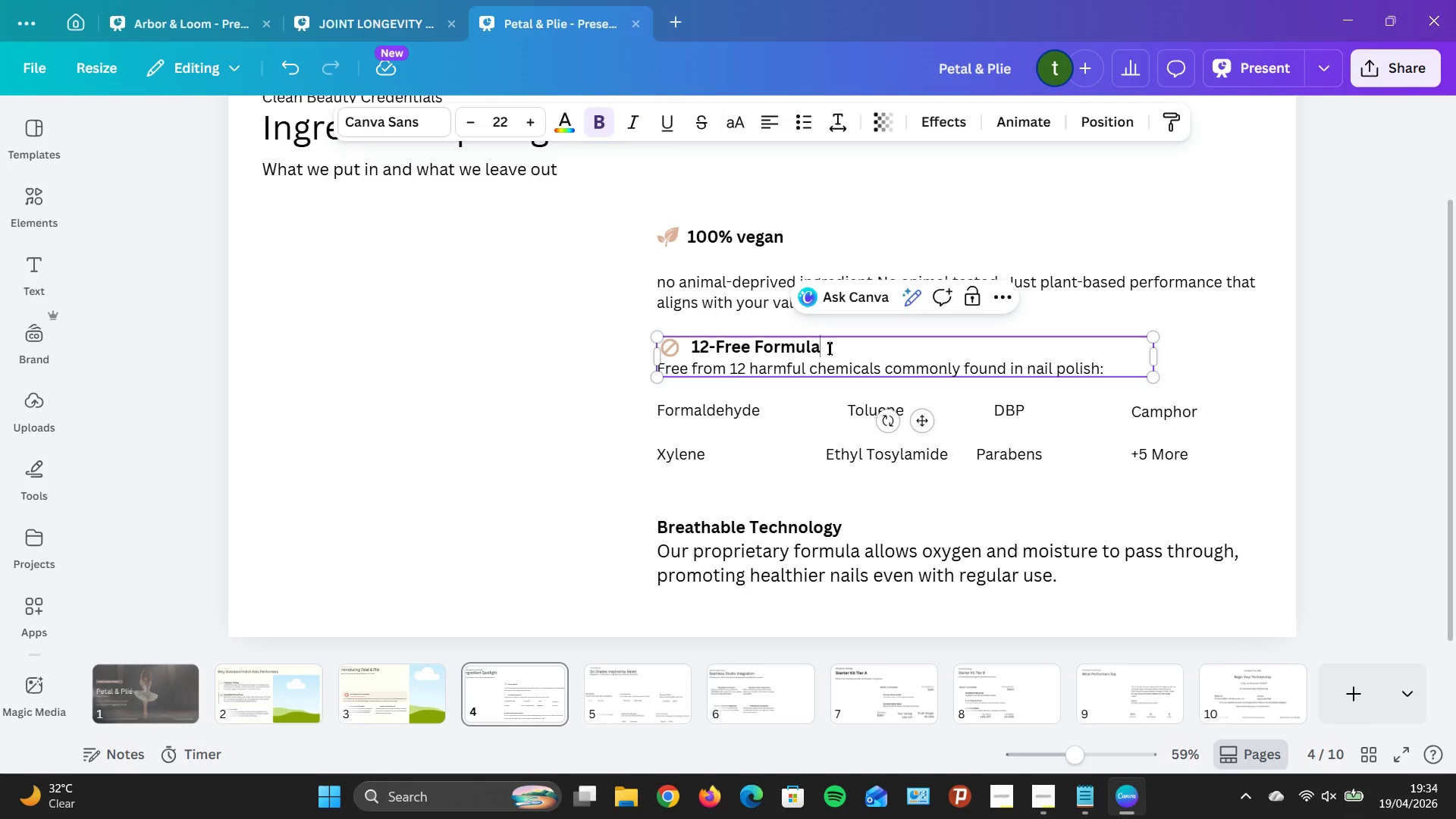 
key(Enter)
 